 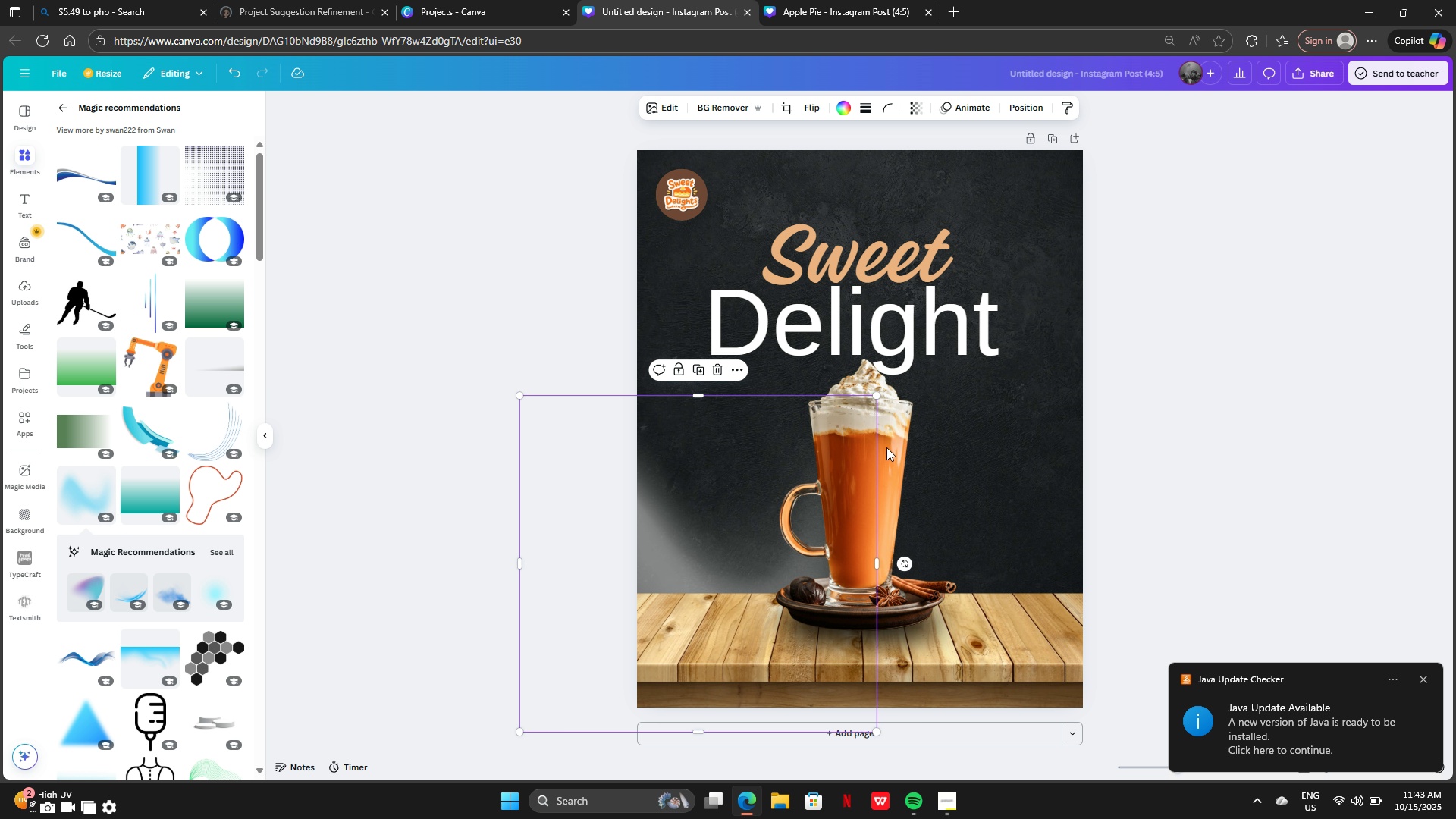 
left_click([677, 377])
 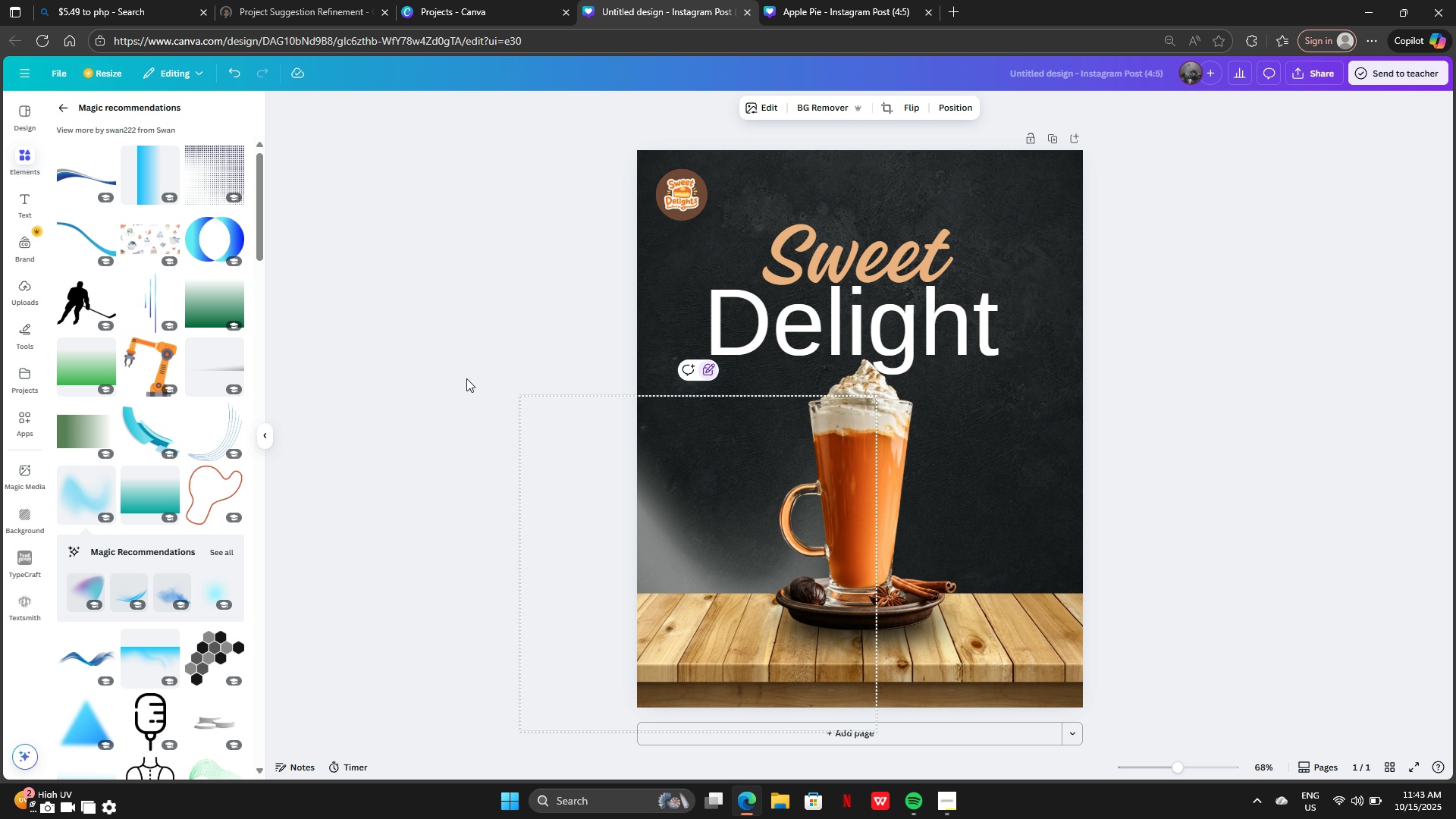 
left_click([466, 378])
 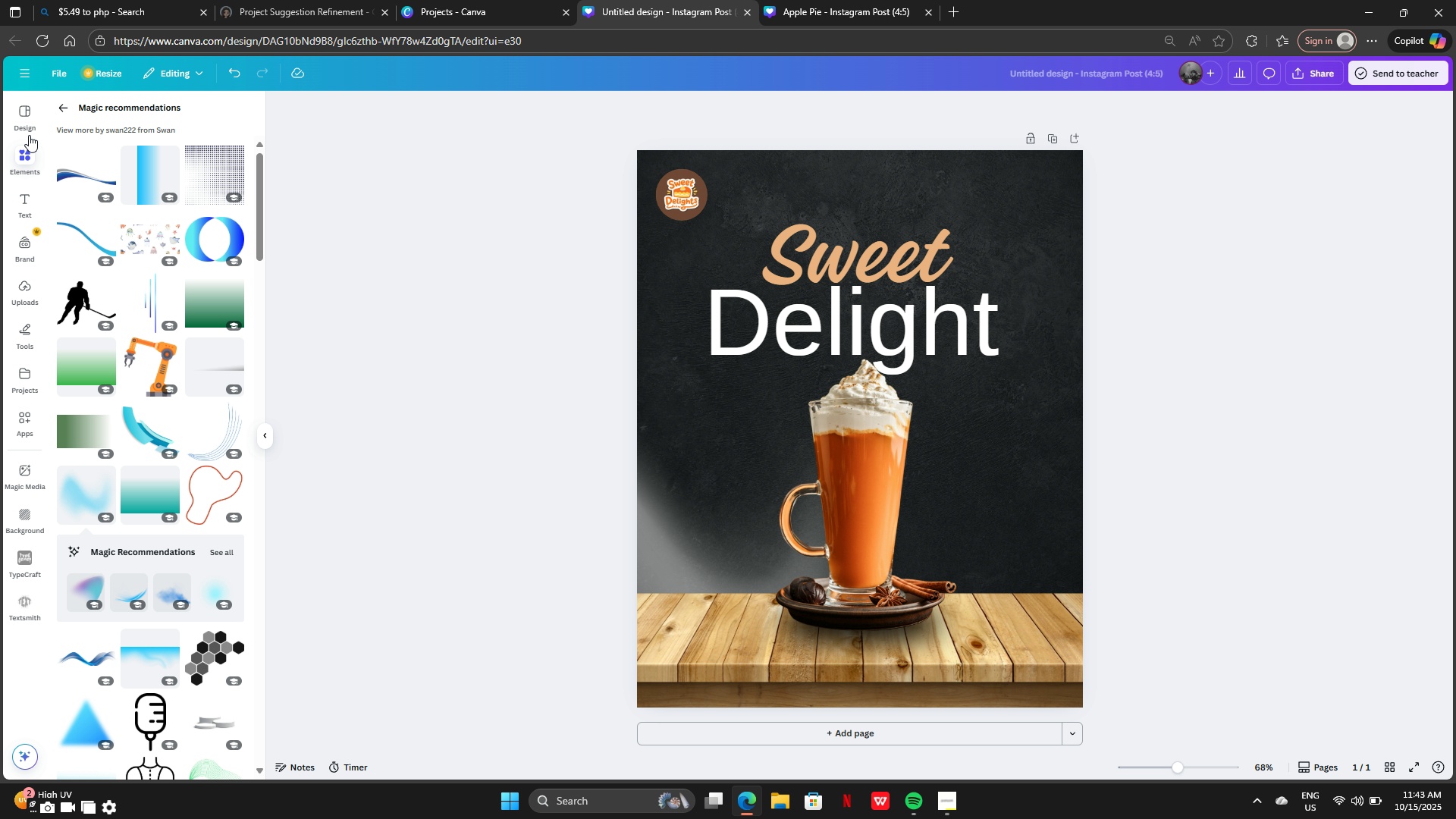 
left_click([58, 107])
 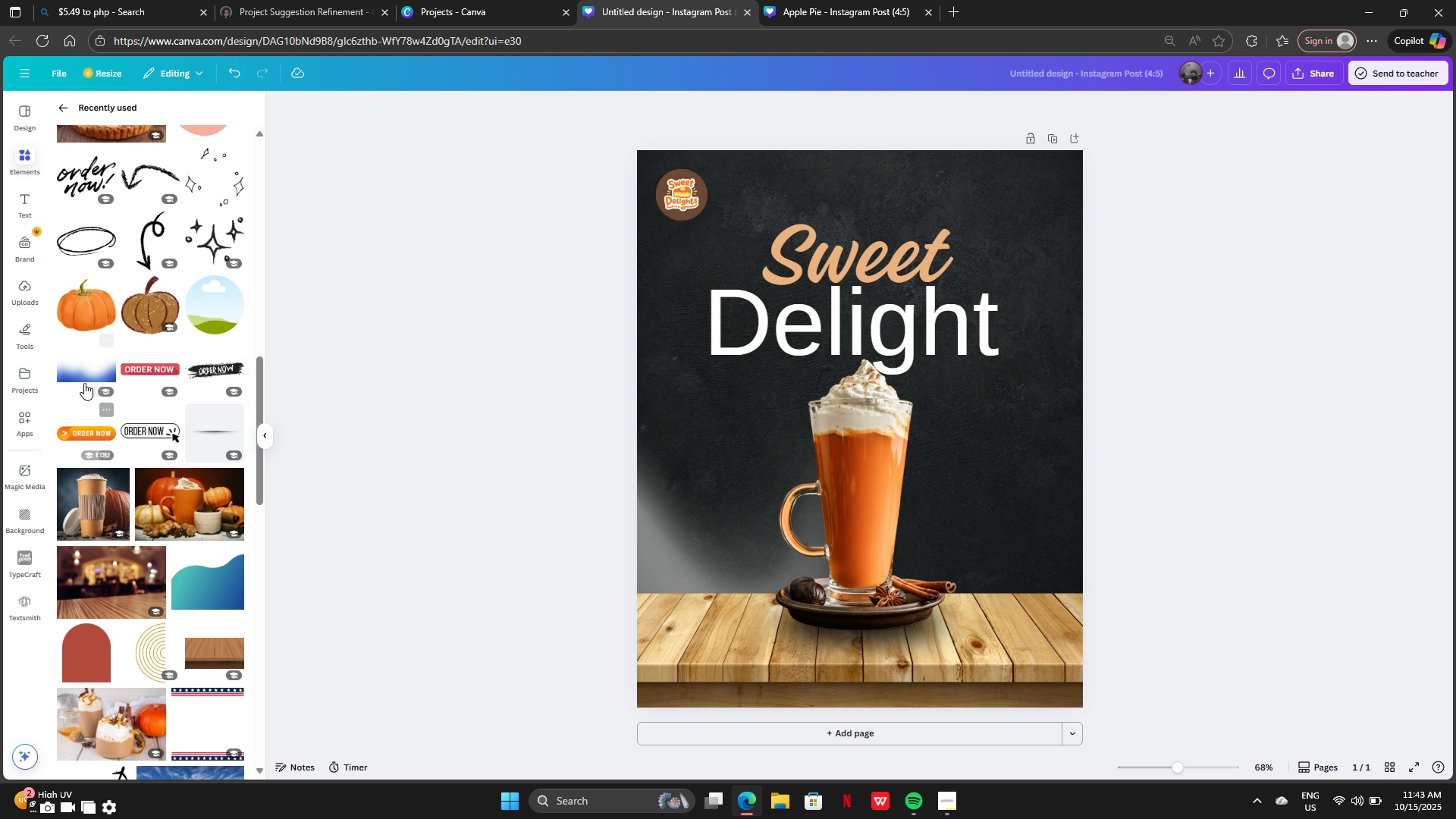 
left_click([84, 383])
 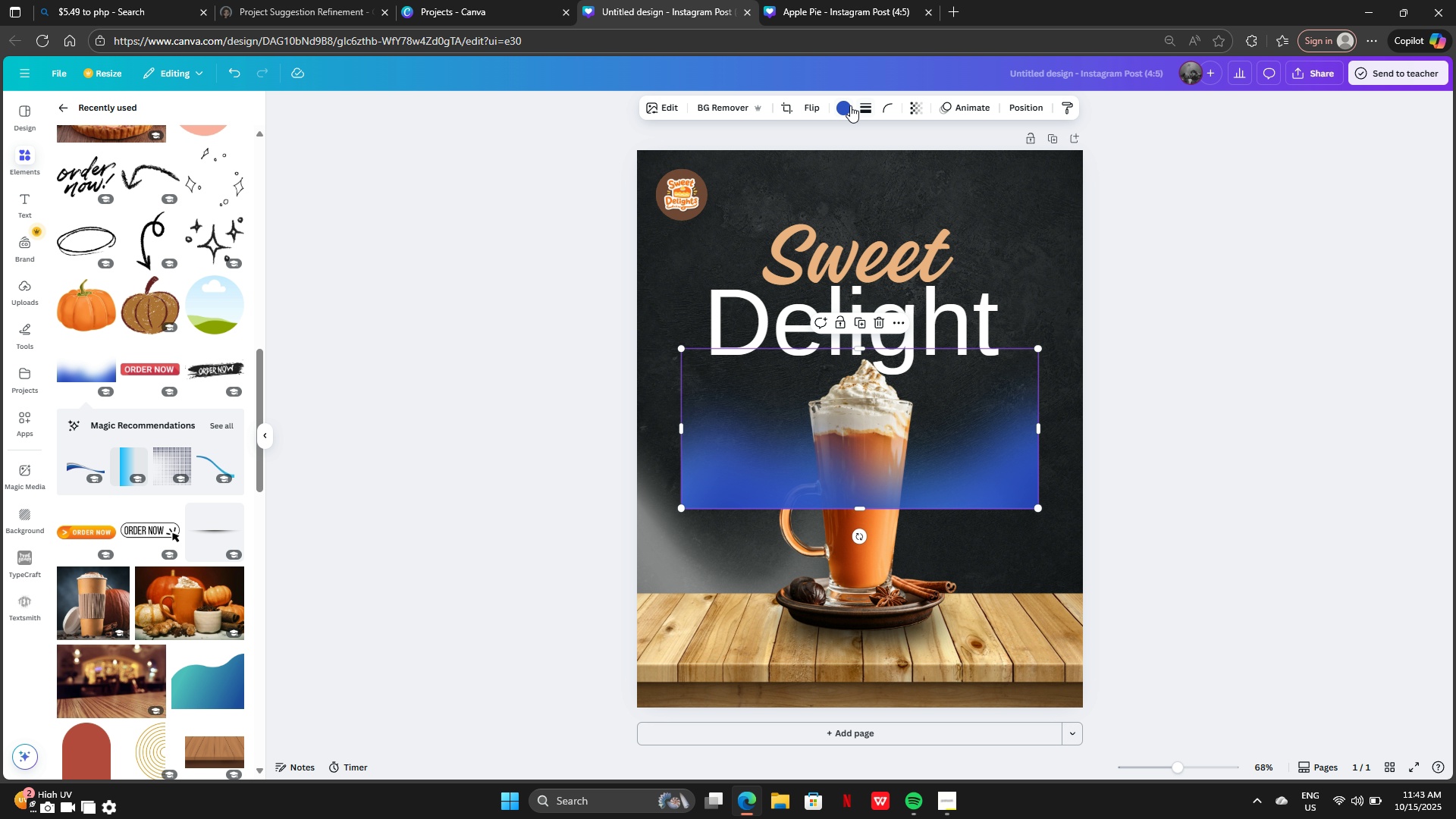 
left_click([850, 105])
 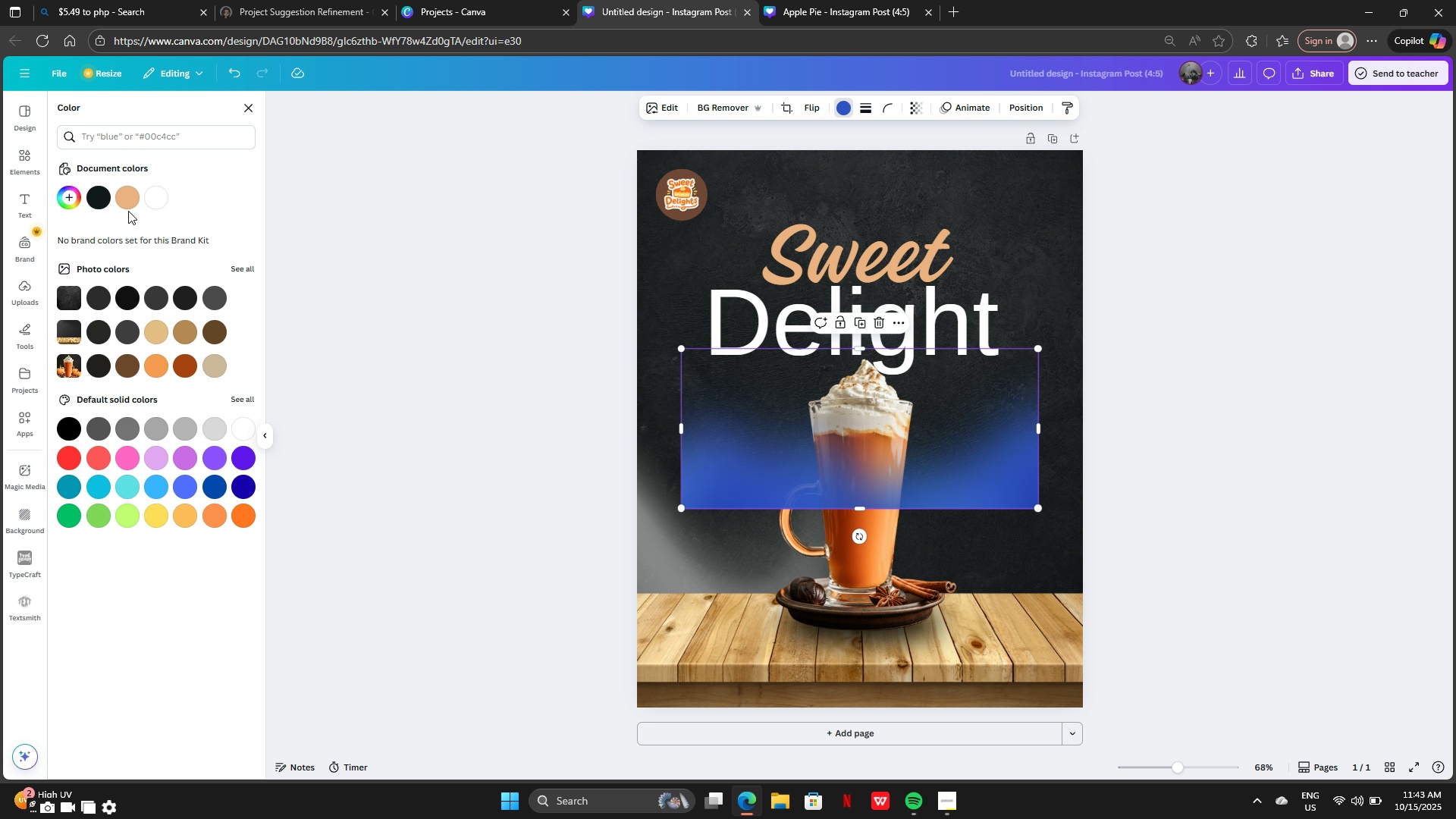 
left_click([127, 201])
 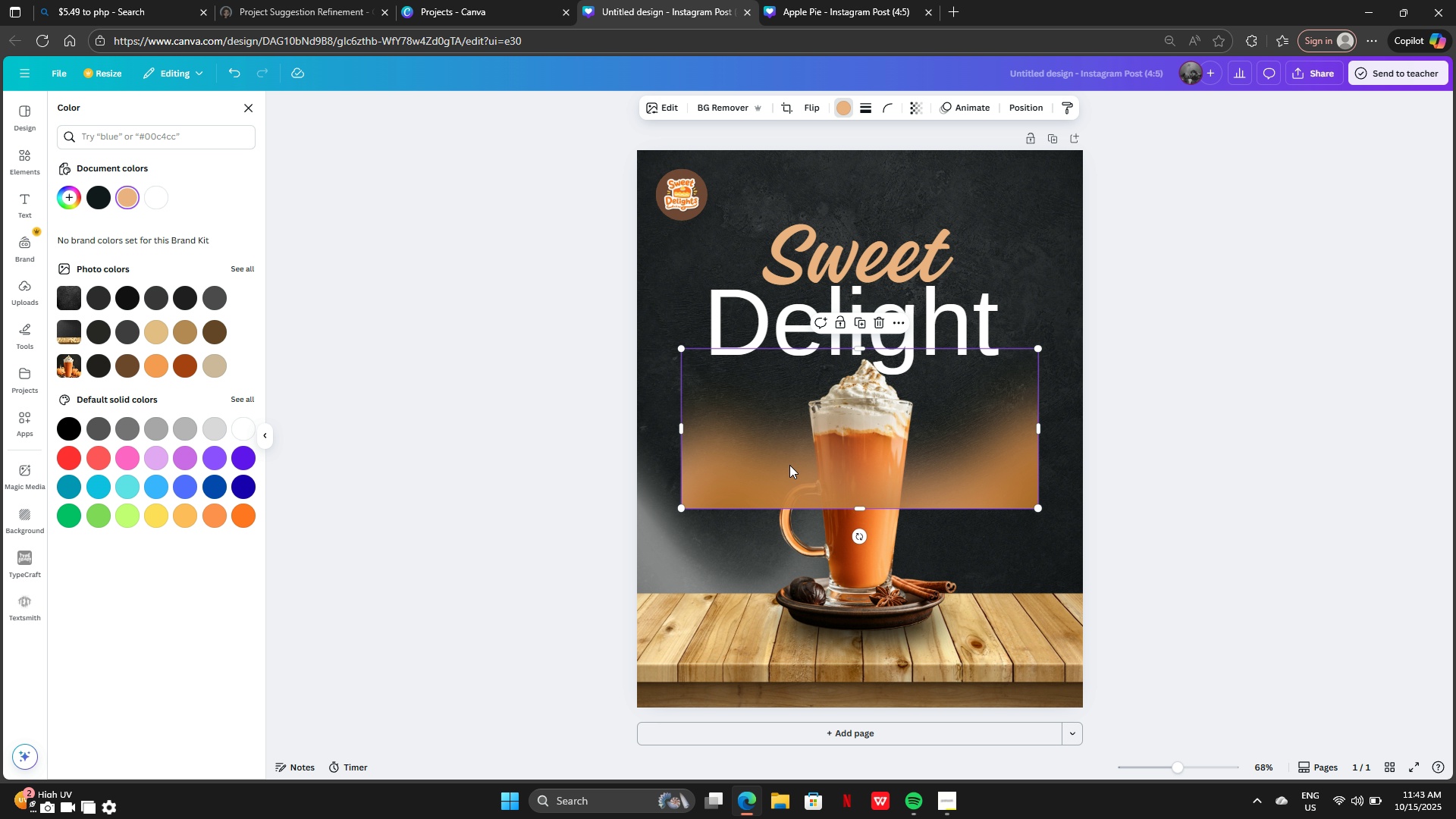 
left_click_drag(start_coordinate=[790, 465], to_coordinate=[735, 660])
 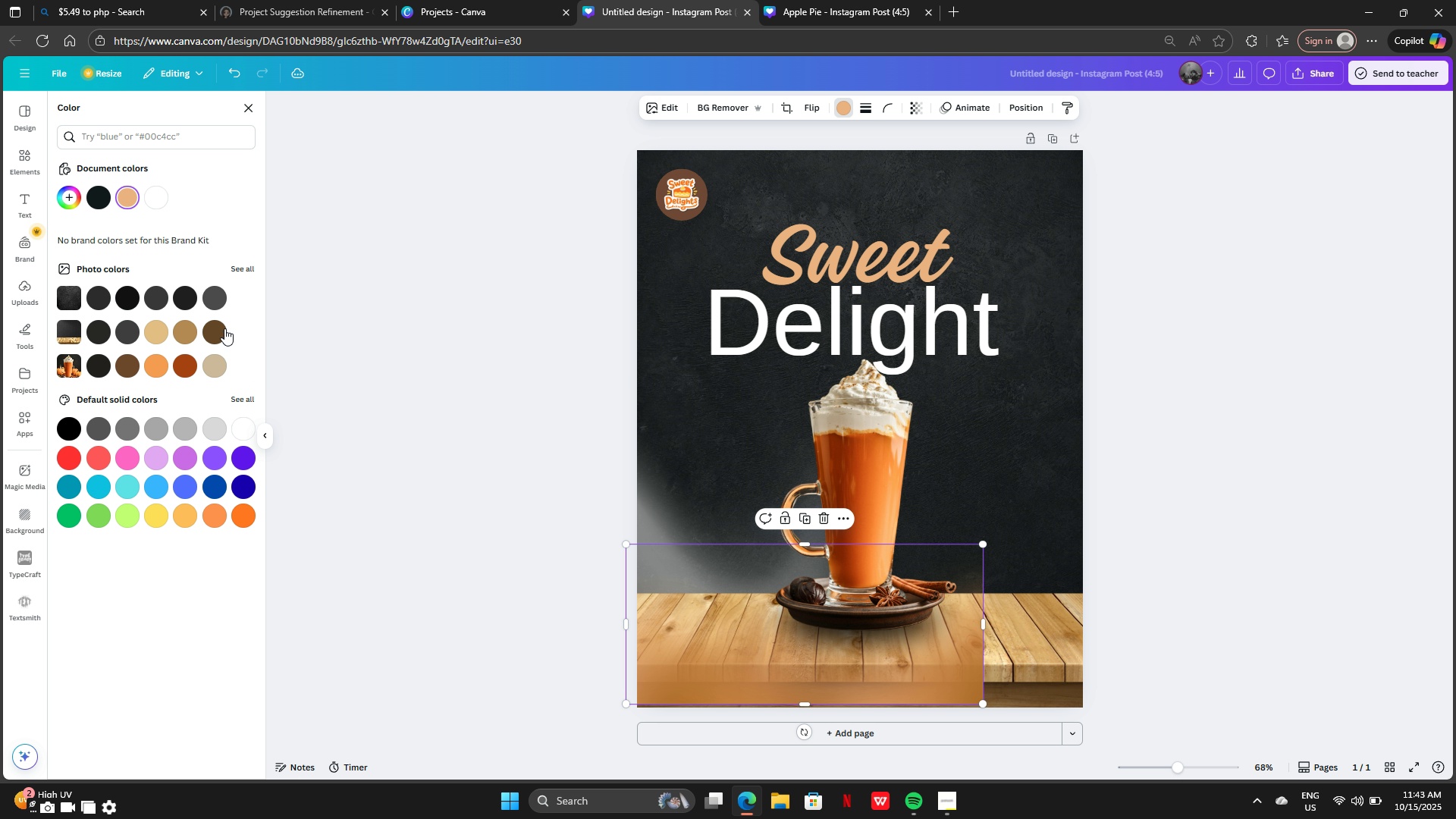 
left_click([218, 328])
 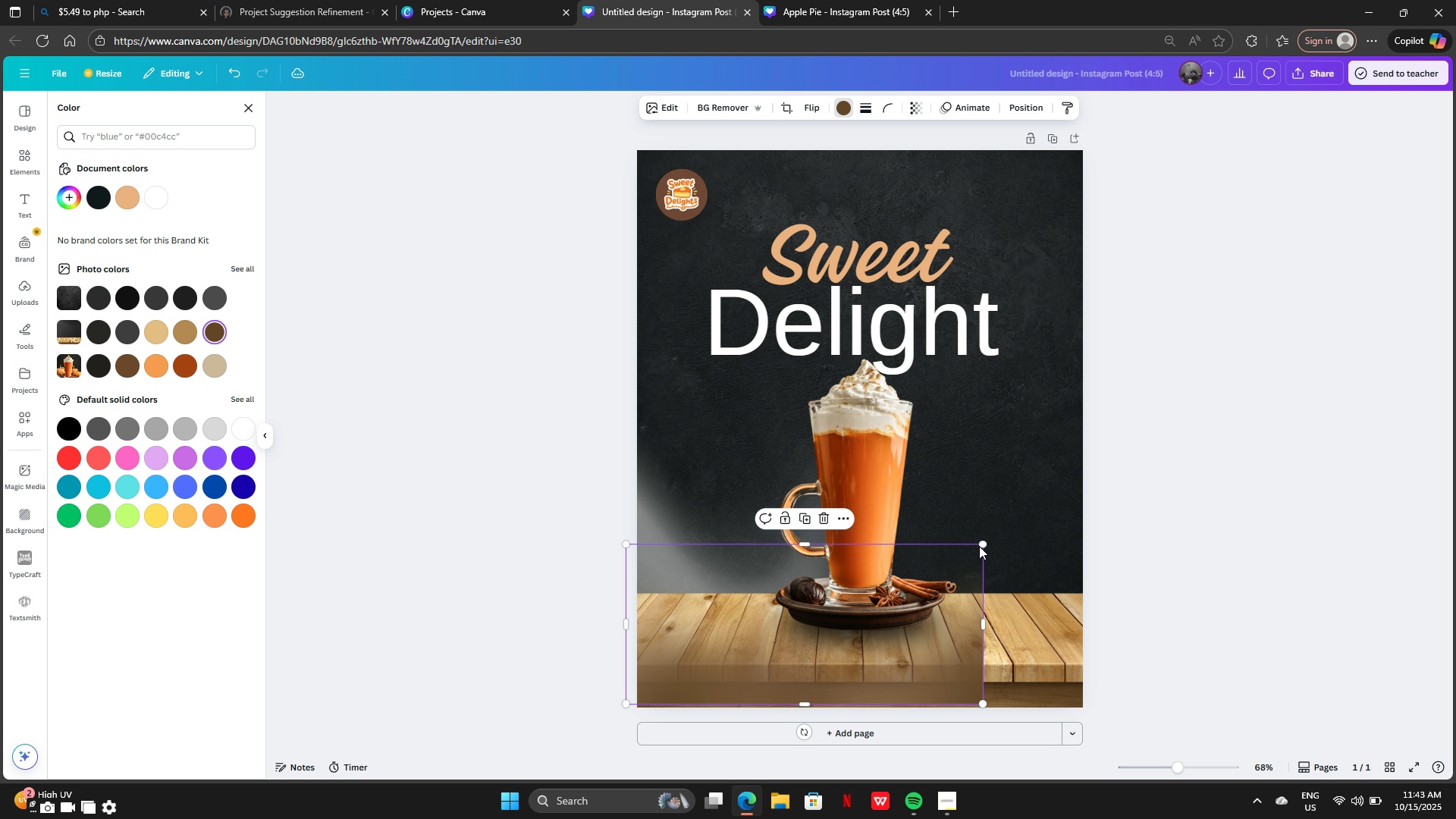 
left_click_drag(start_coordinate=[980, 545], to_coordinate=[1213, 544])
 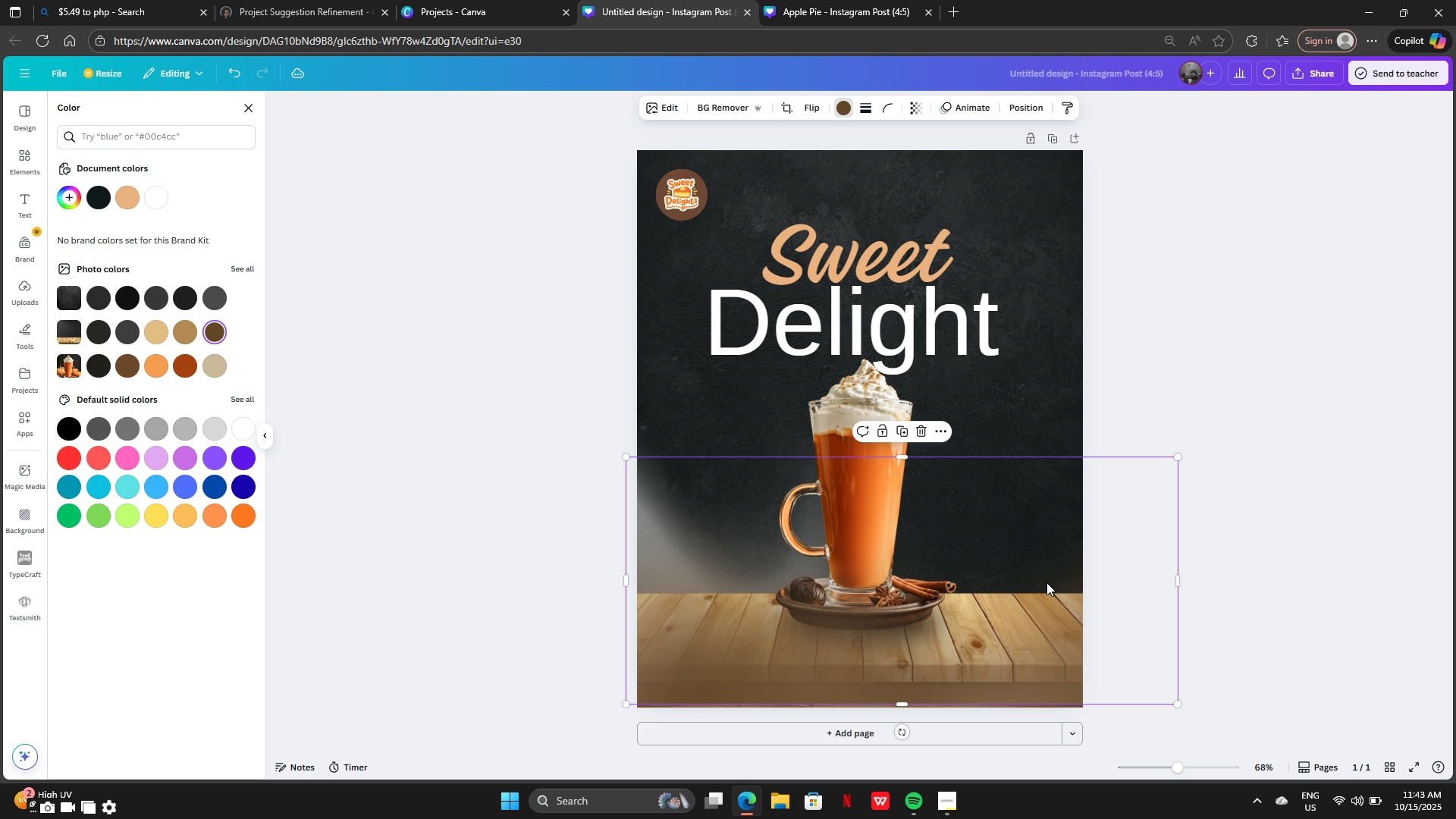 
left_click_drag(start_coordinate=[1045, 582], to_coordinate=[981, 625])
 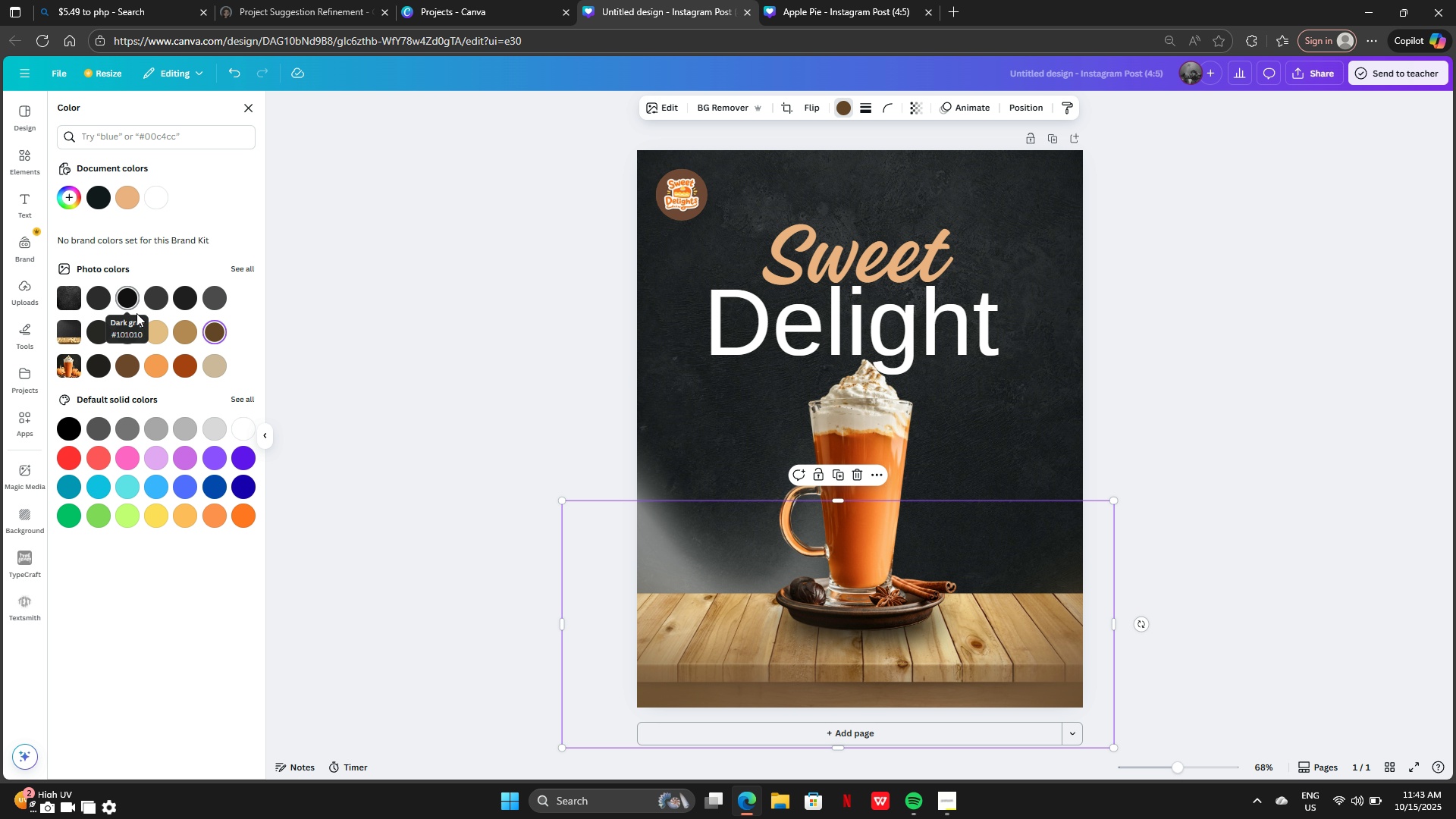 
left_click([137, 303])
 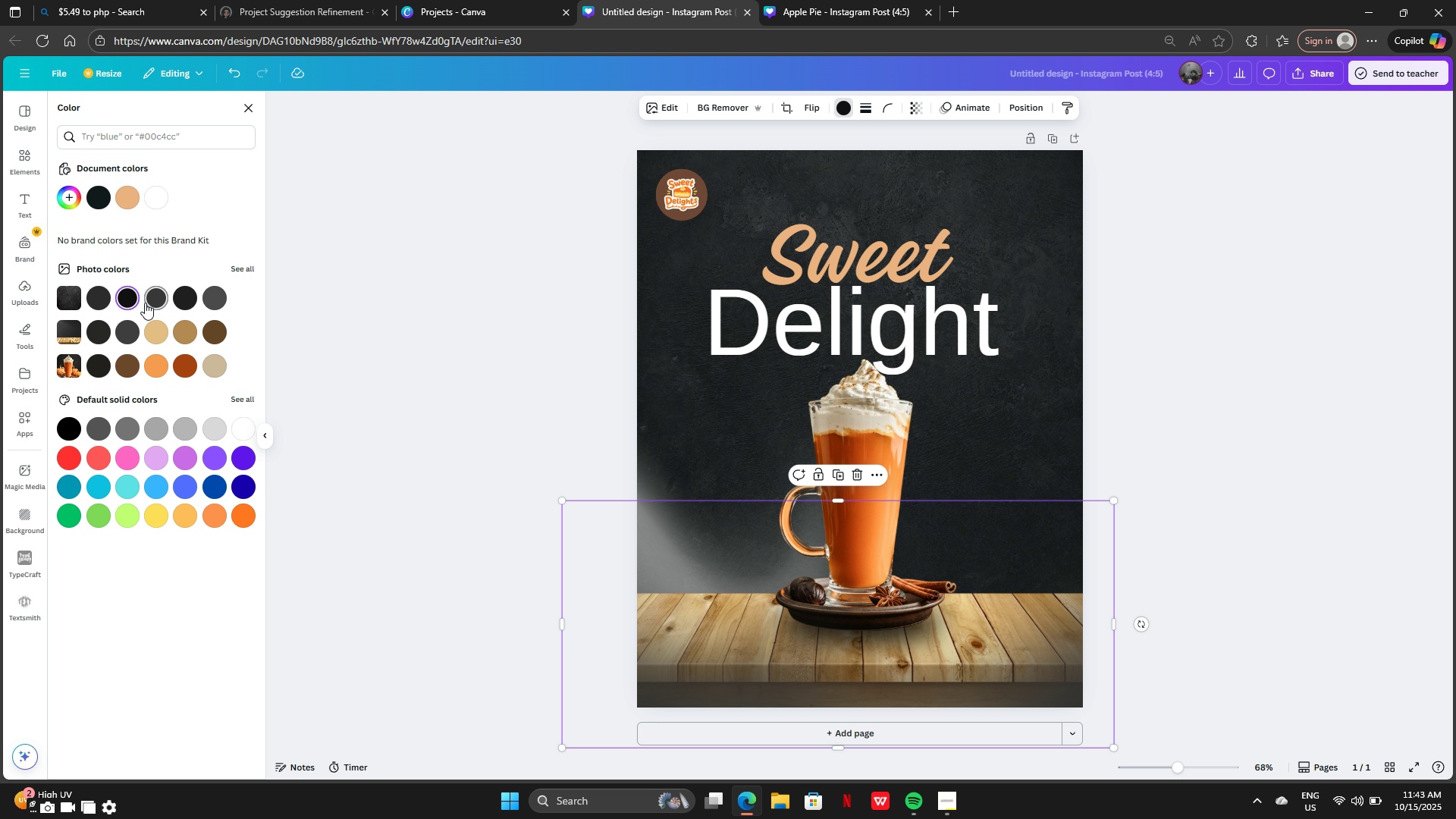 
left_click([145, 303])
 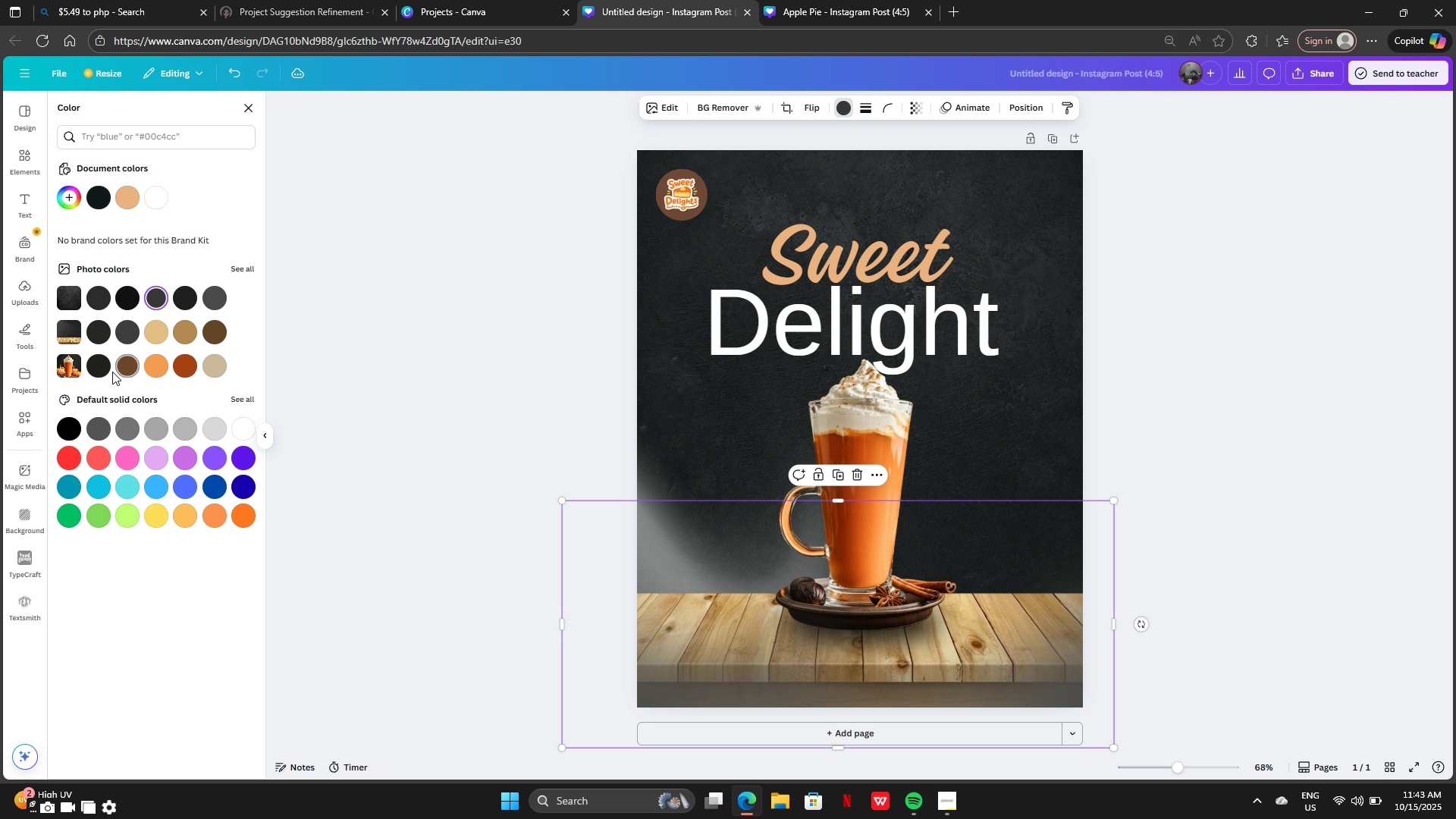 
left_click([119, 369])
 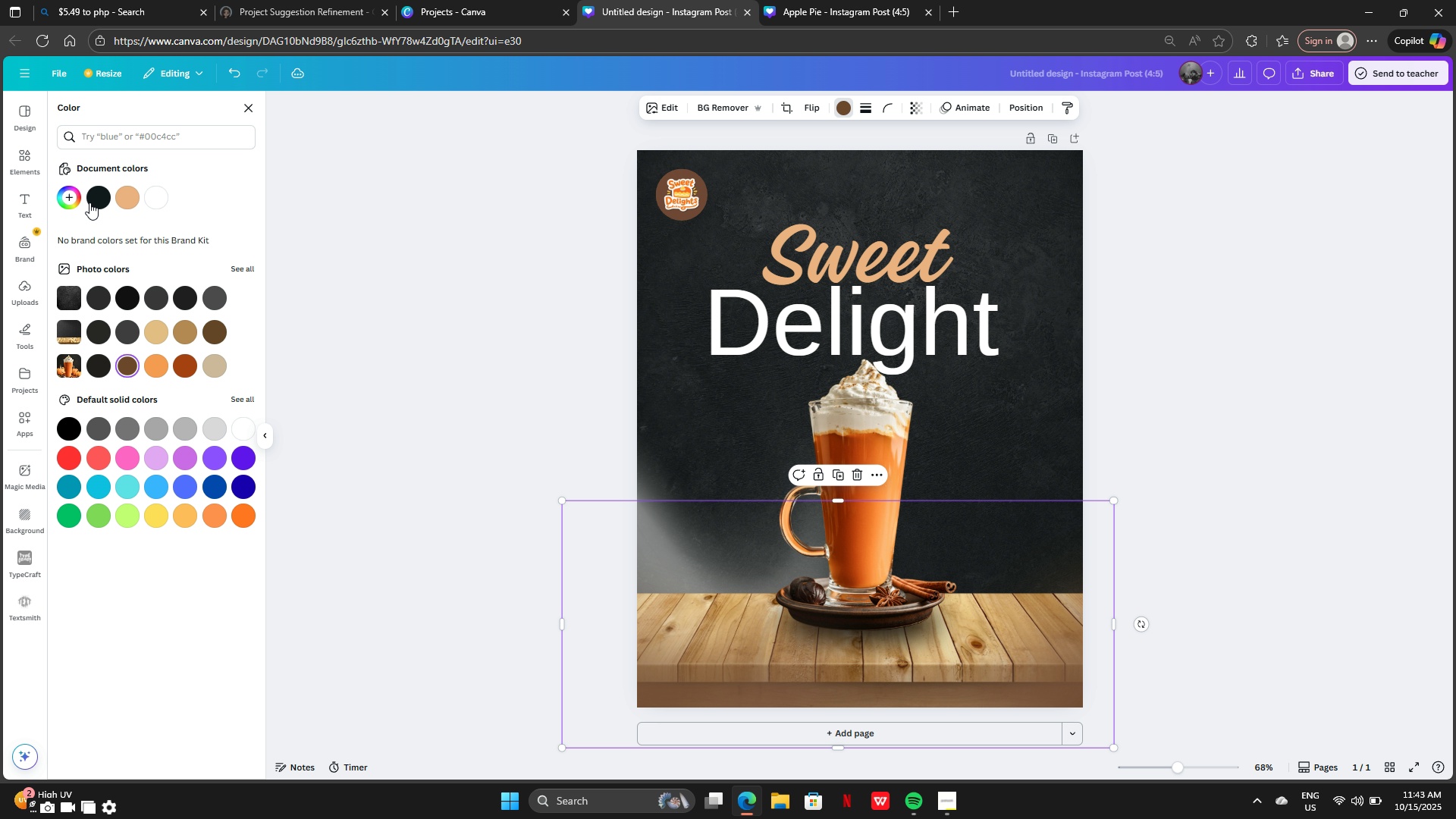 
left_click([80, 199])
 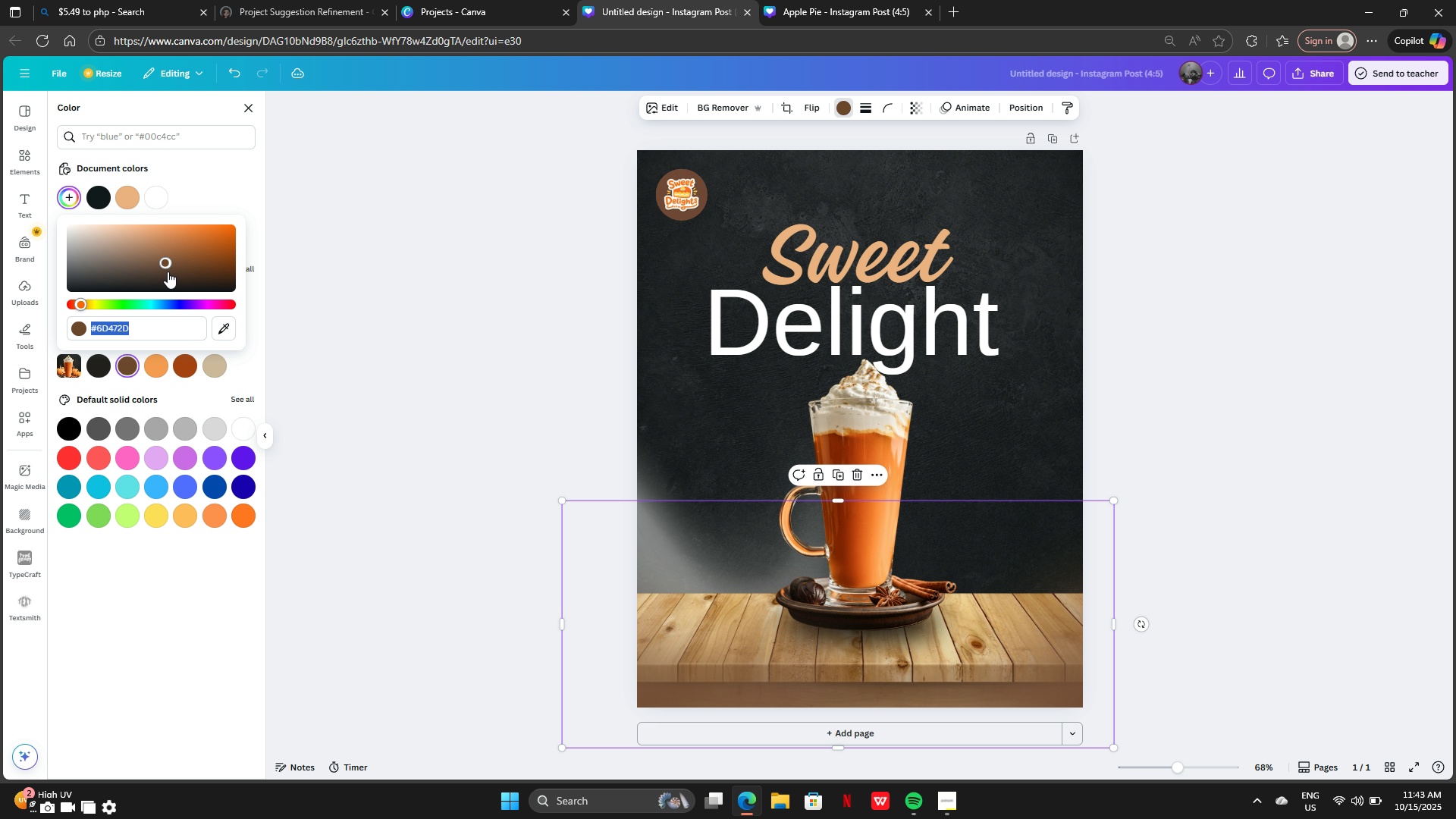 
left_click_drag(start_coordinate=[166, 264], to_coordinate=[154, 284])
 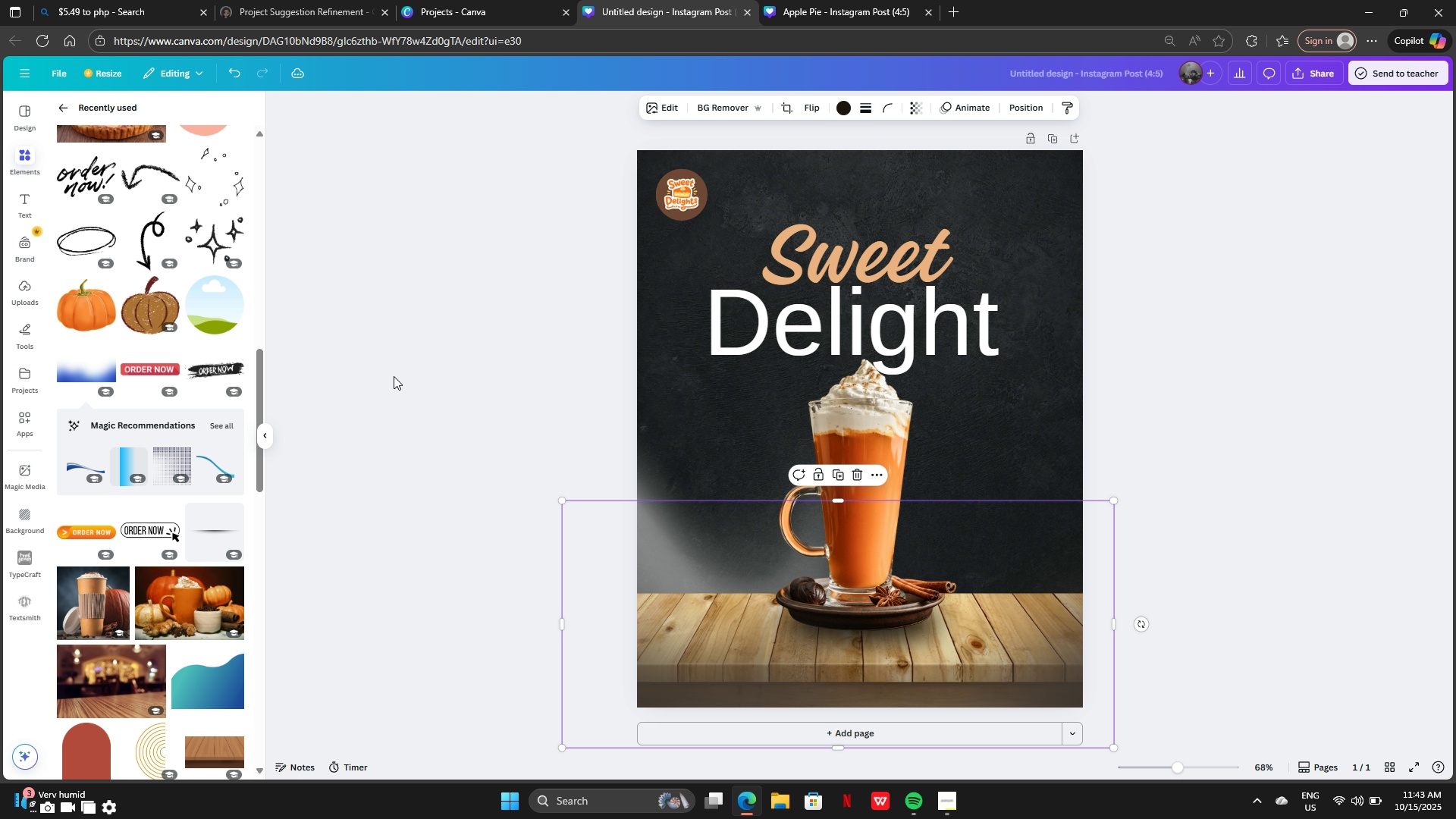 
double_click([394, 376])
 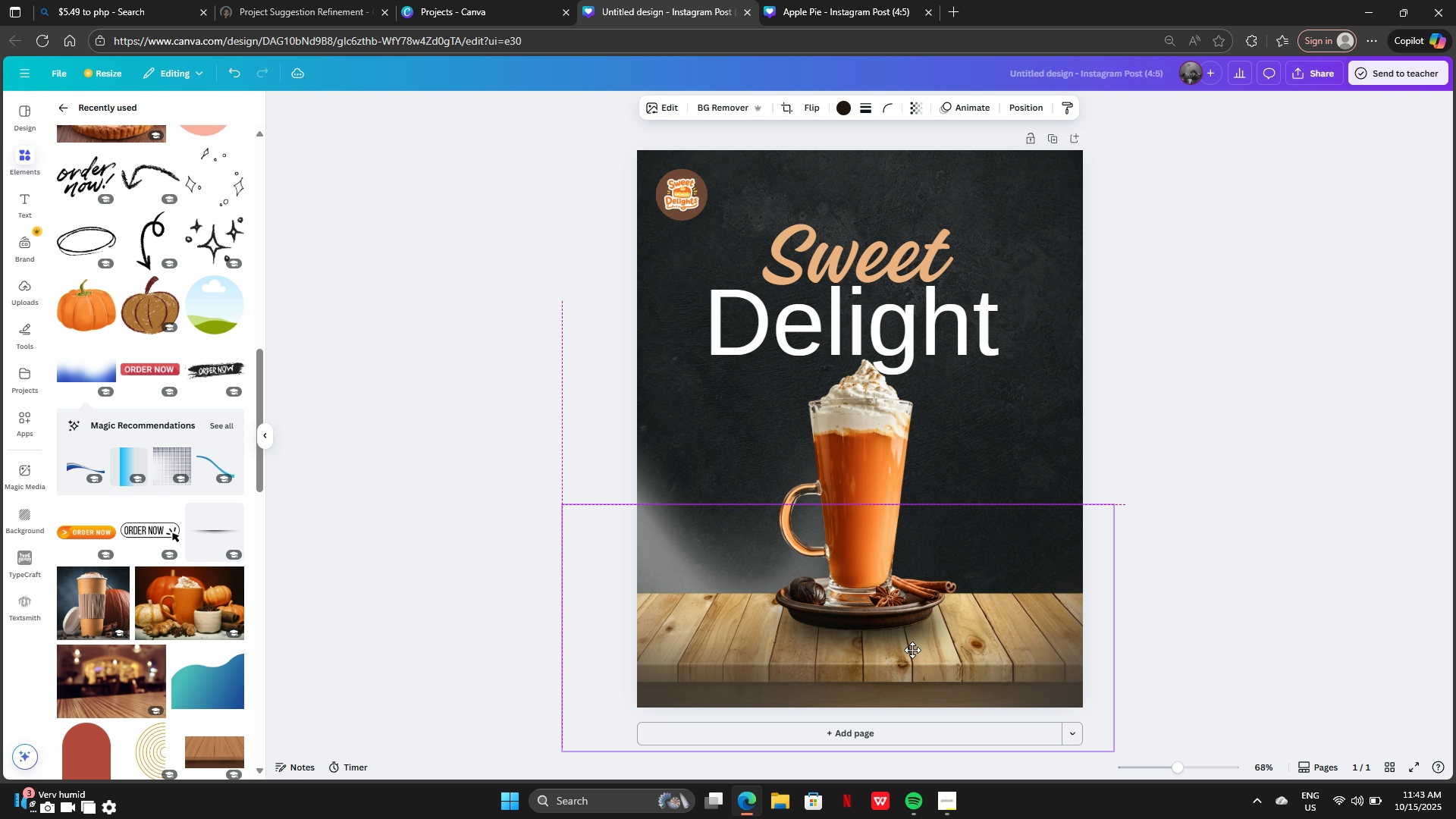 
left_click([1242, 411])
 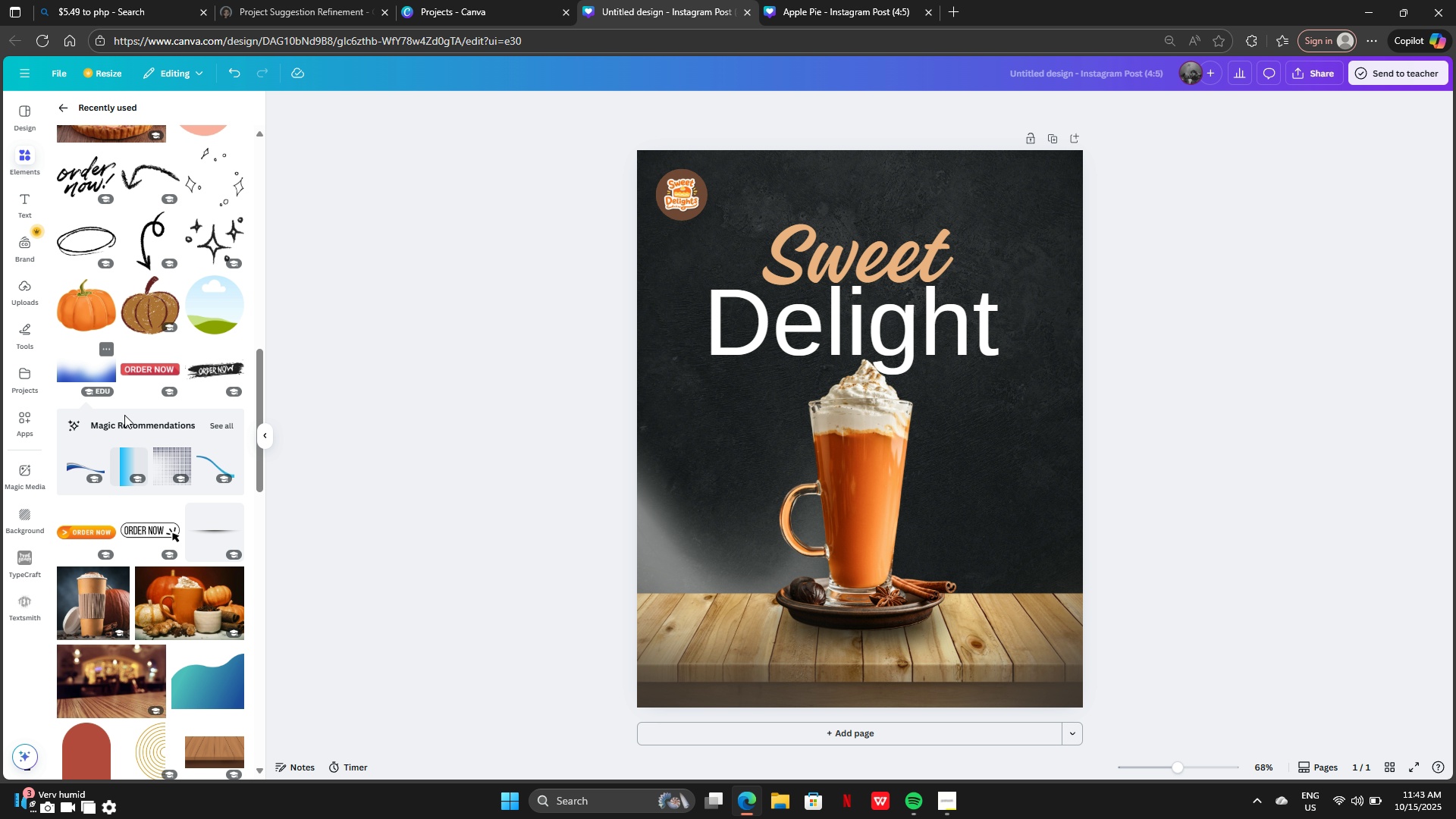 
scroll: coordinate [158, 384], scroll_direction: up, amount: 10.0
 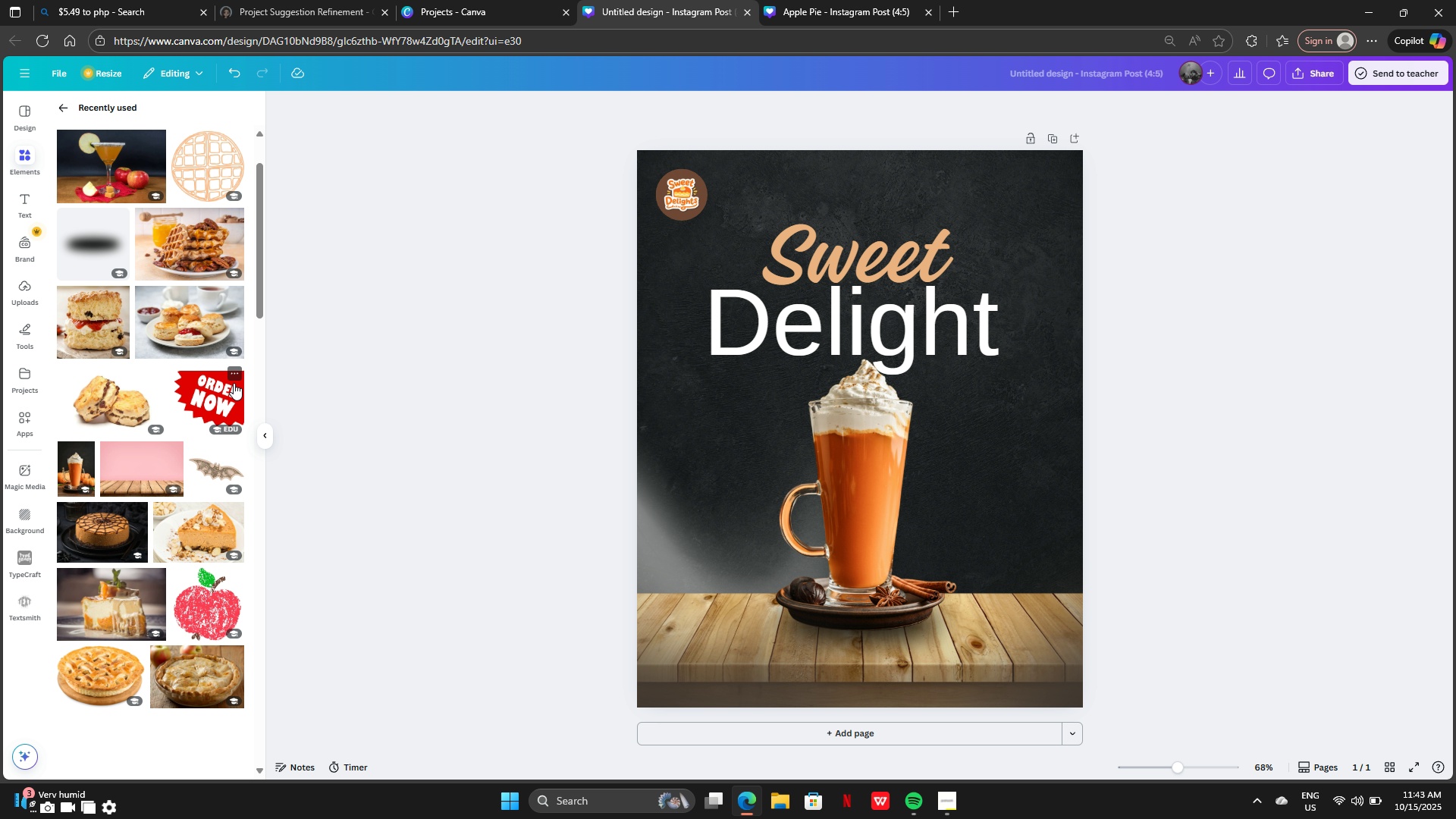 
left_click([233, 372])
 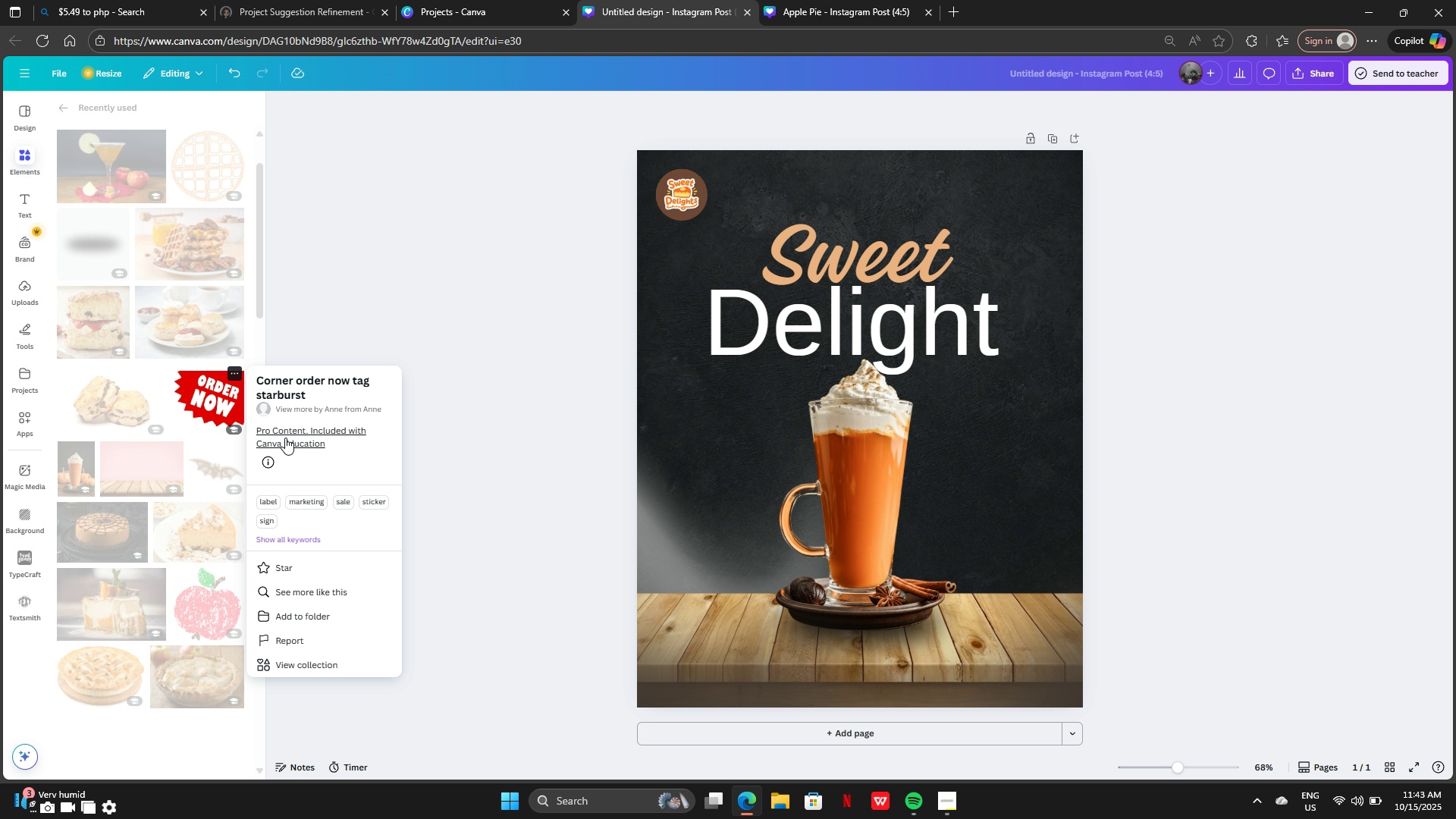 
left_click_drag(start_coordinate=[285, 438], to_coordinate=[293, 595])
 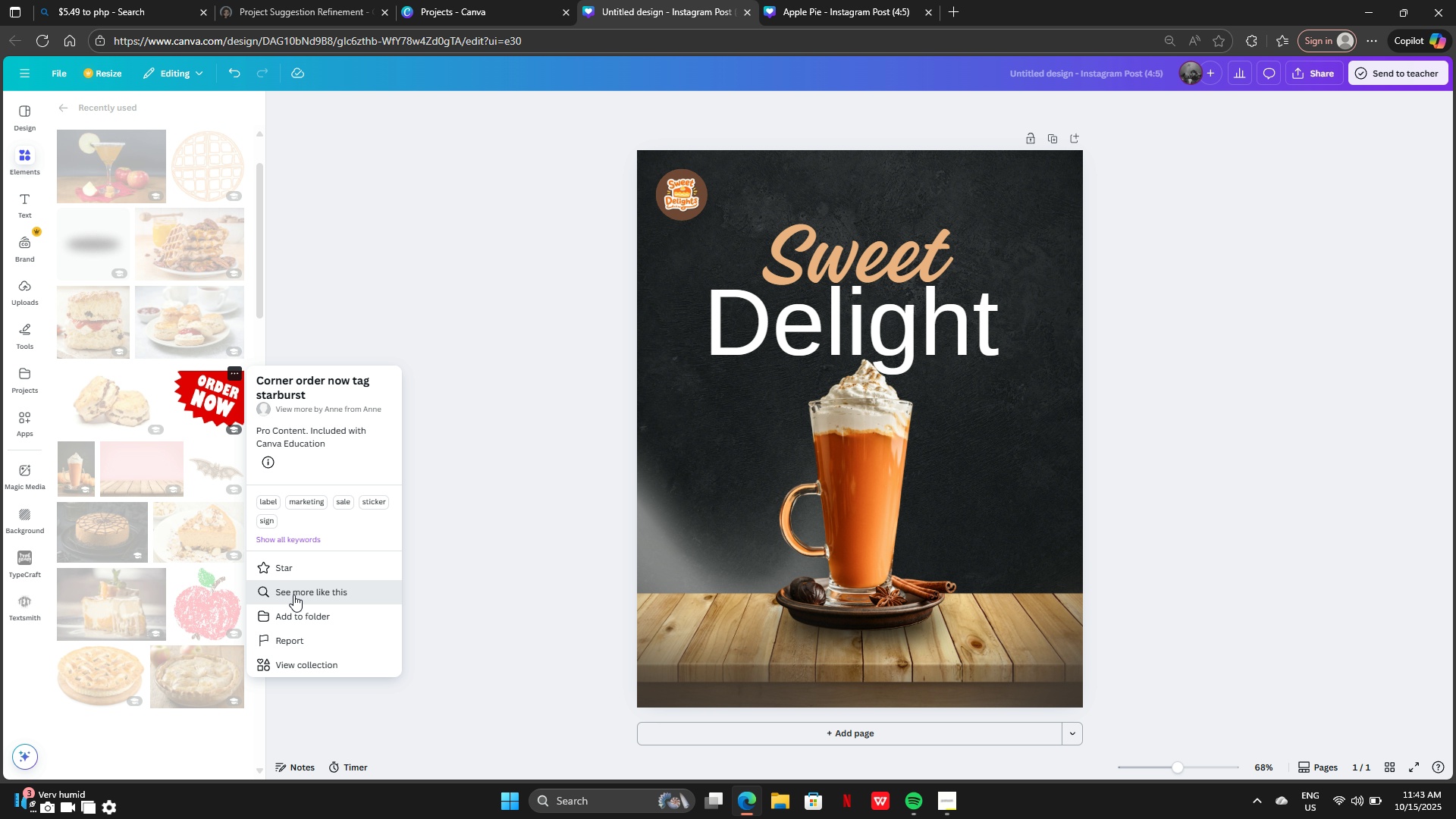 
left_click([293, 595])
 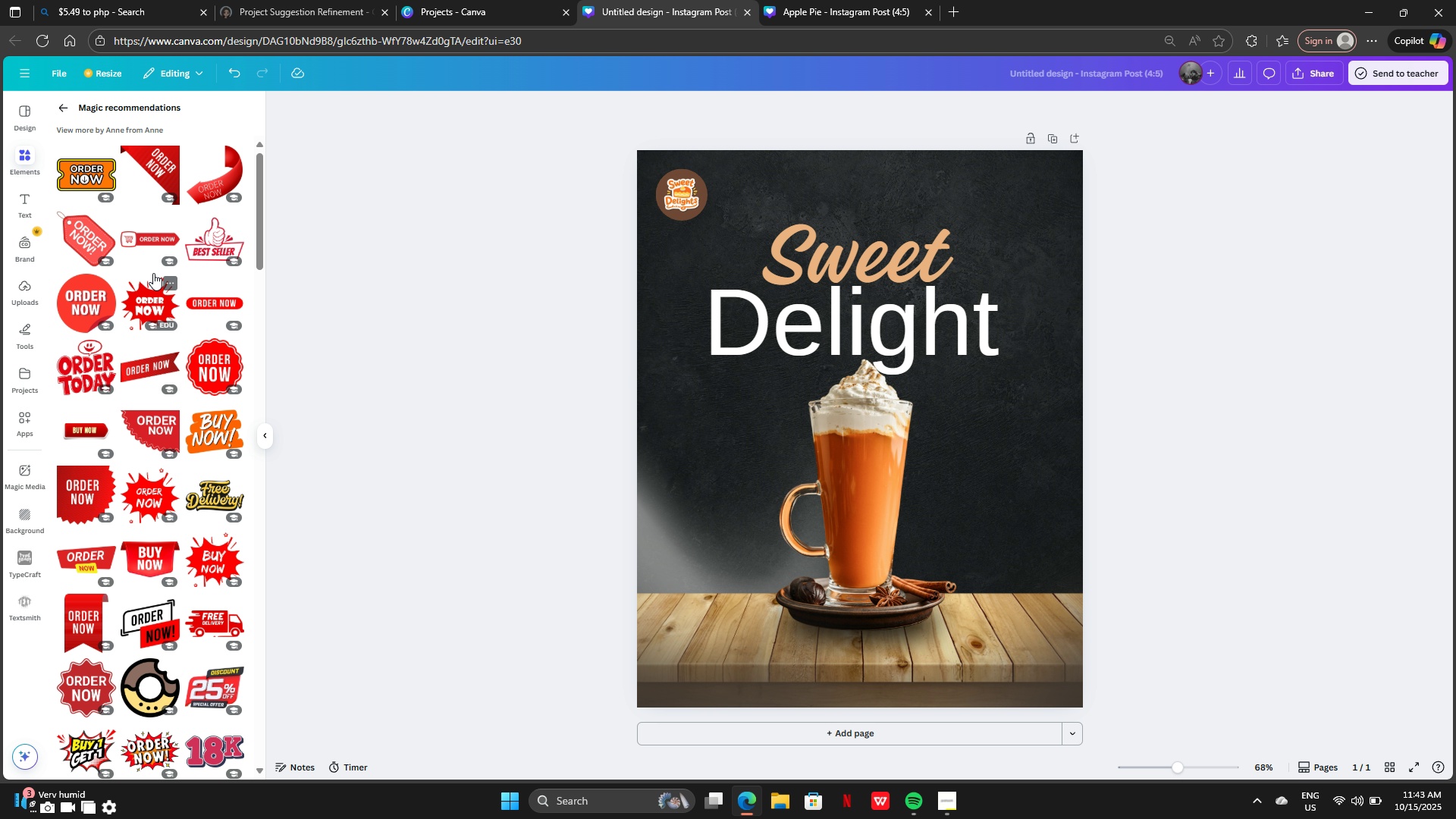 
scroll: coordinate [106, 554], scroll_direction: down, amount: 13.0
 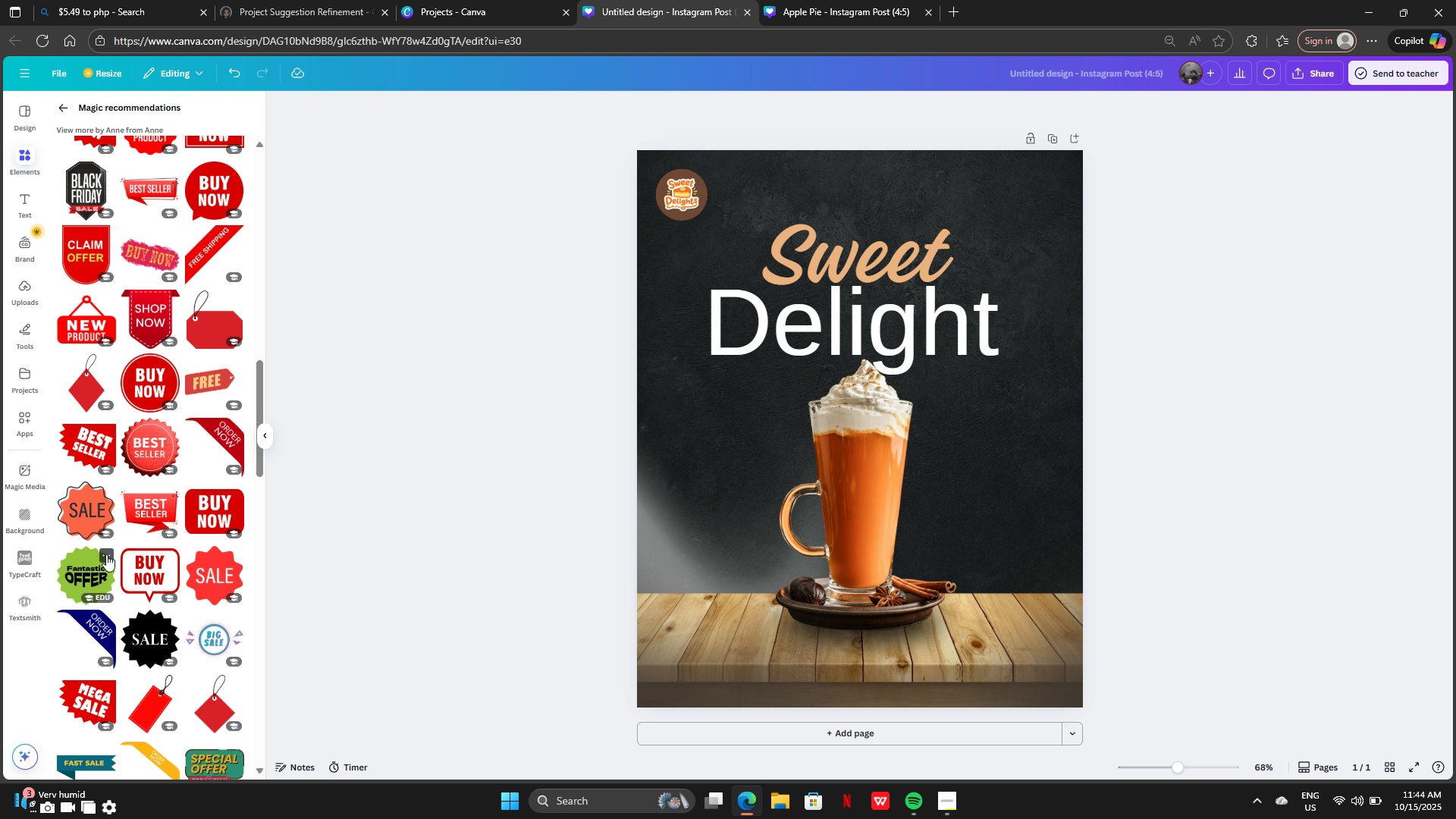 
scroll: coordinate [106, 549], scroll_direction: down, amount: 6.0
 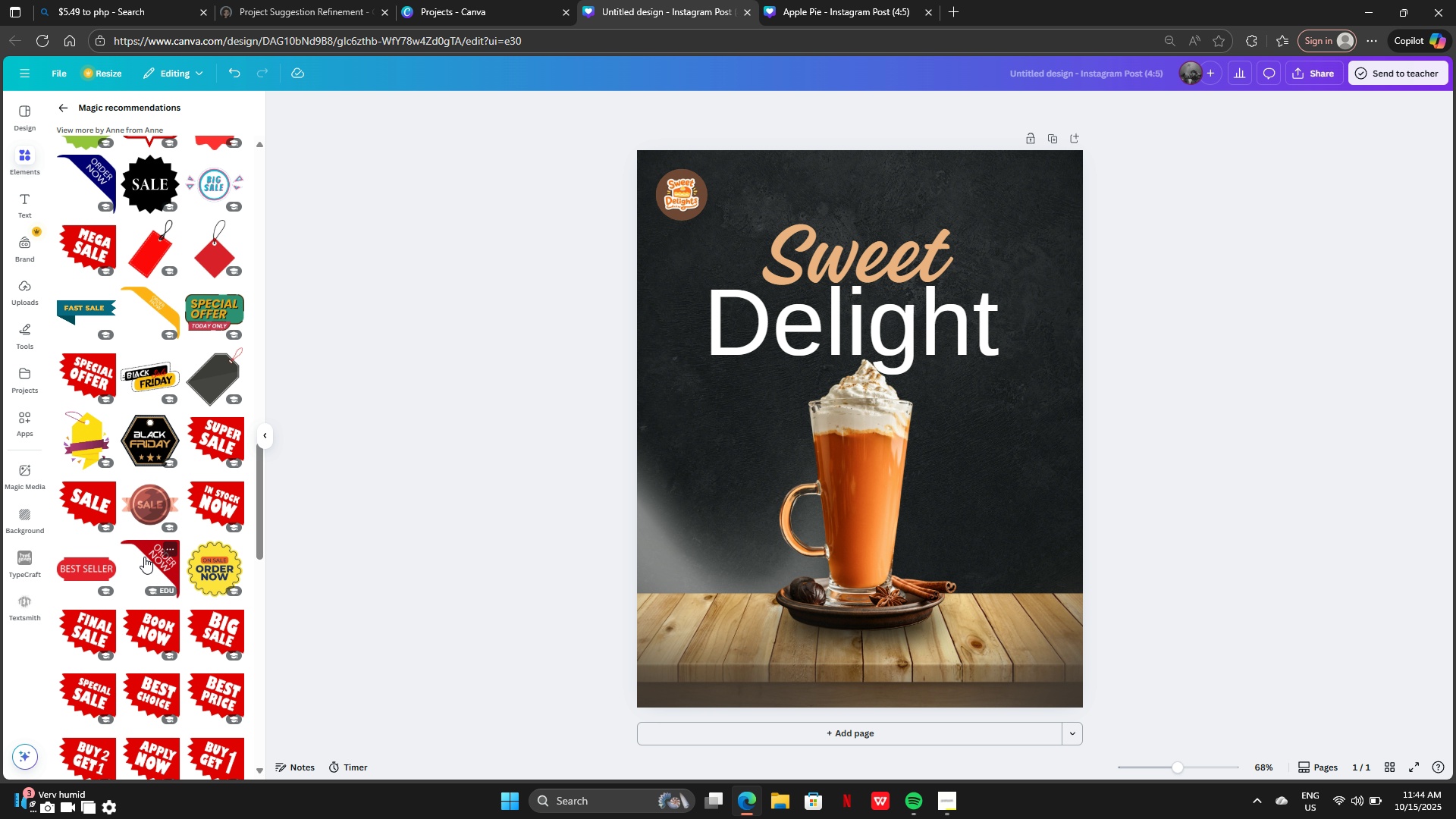 
left_click([151, 565])
 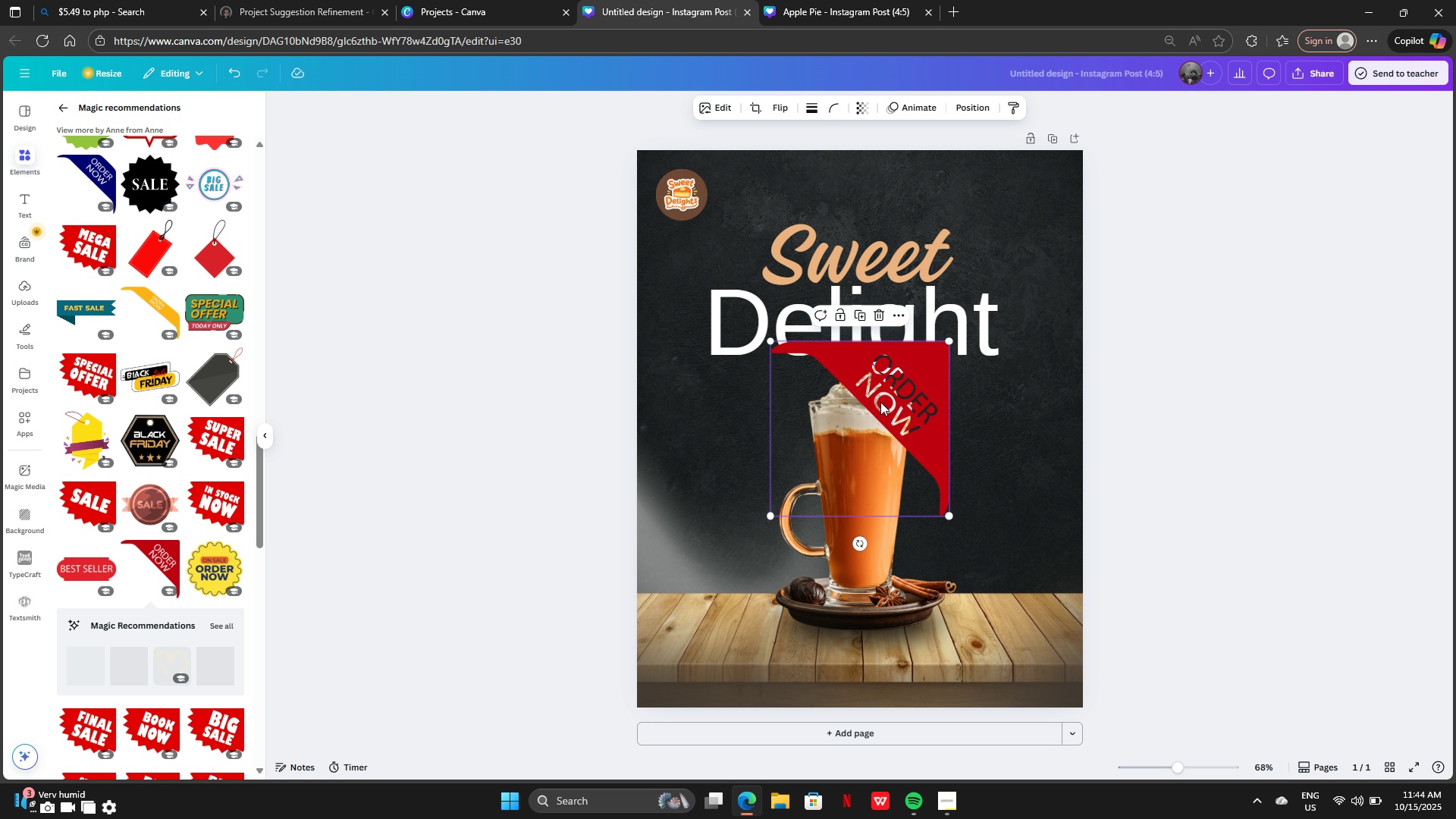 
left_click_drag(start_coordinate=[933, 400], to_coordinate=[1077, 199])
 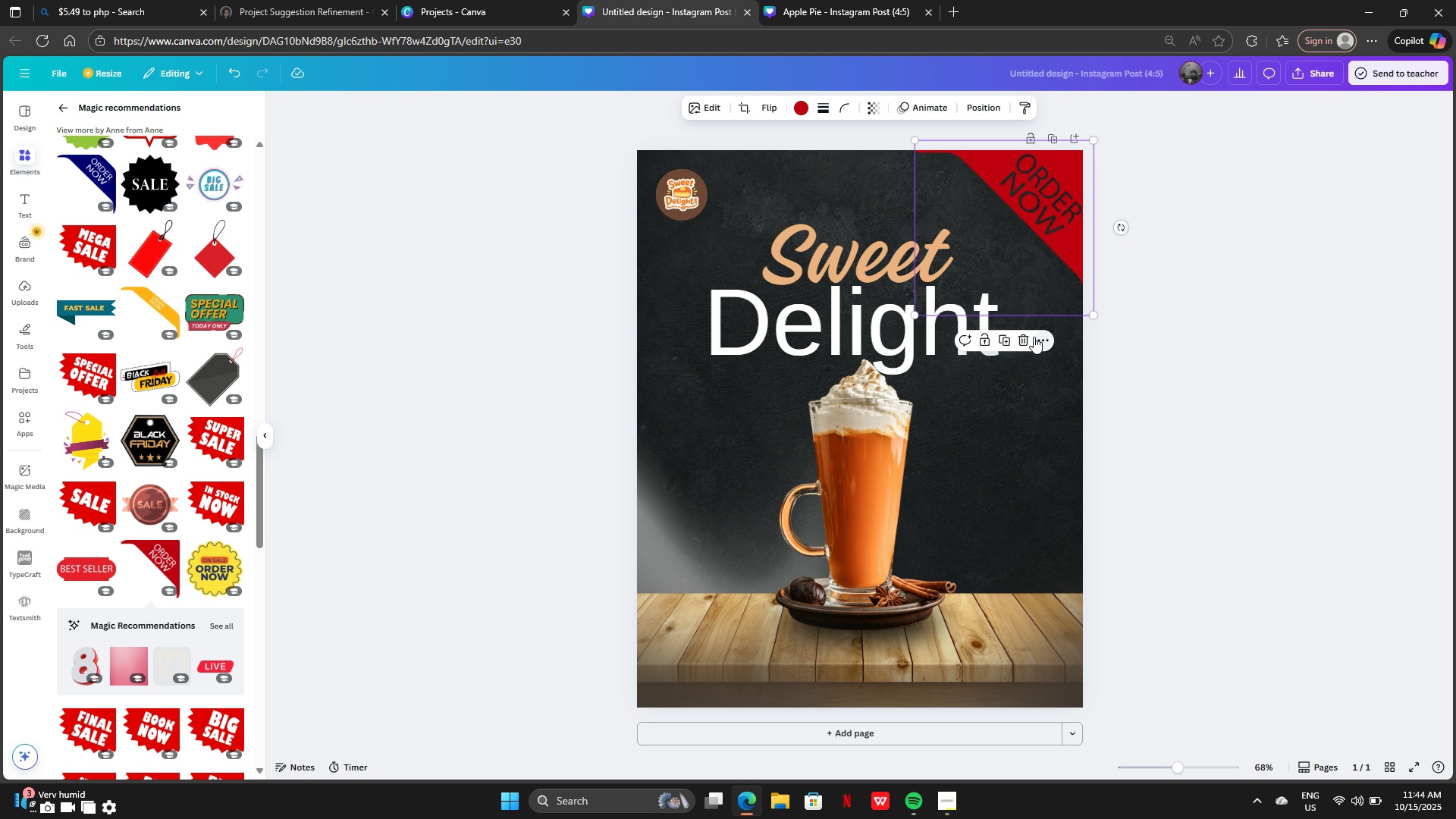 
left_click([1025, 341])
 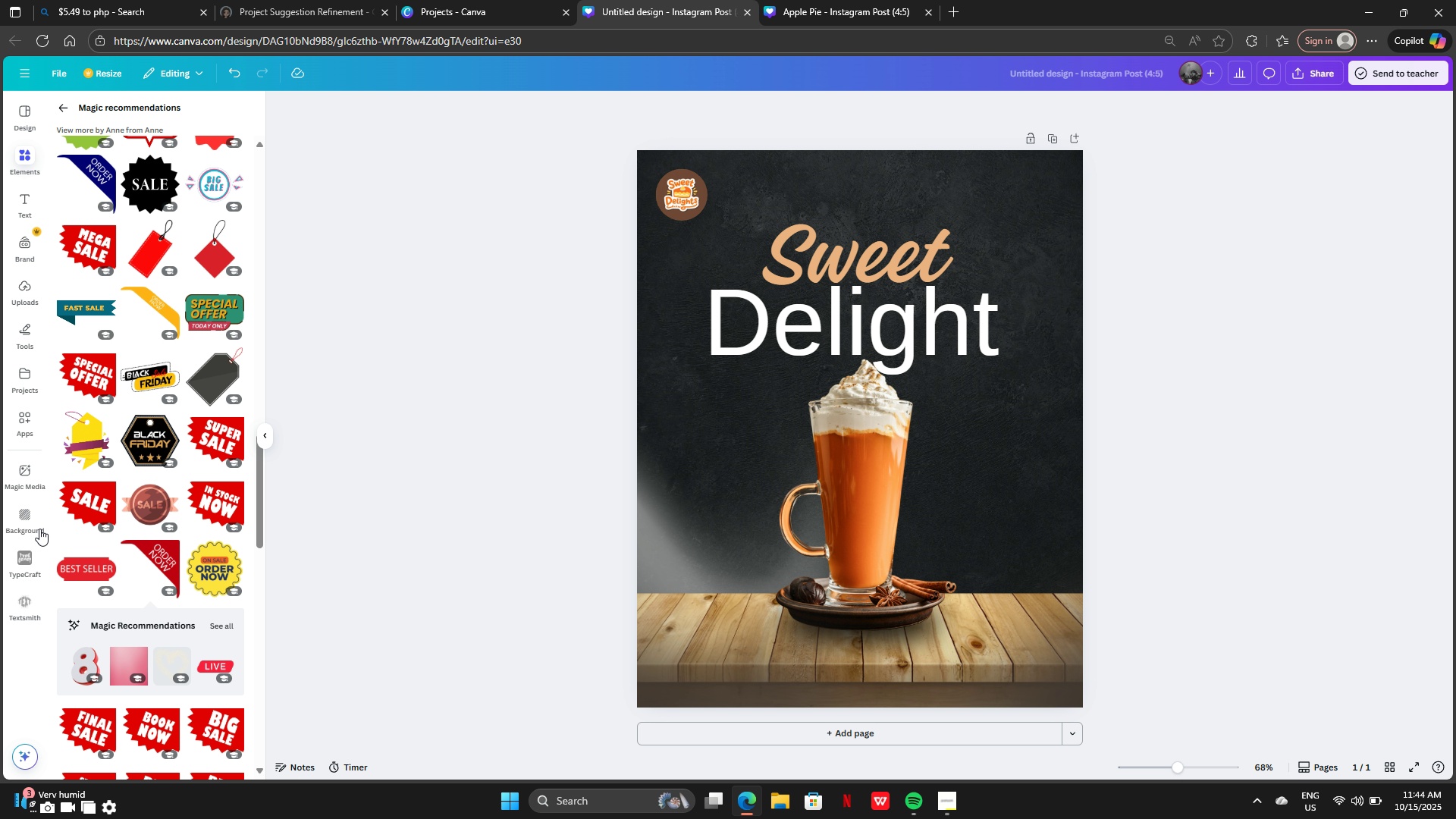 
scroll: coordinate [85, 569], scroll_direction: down, amount: 6.0
 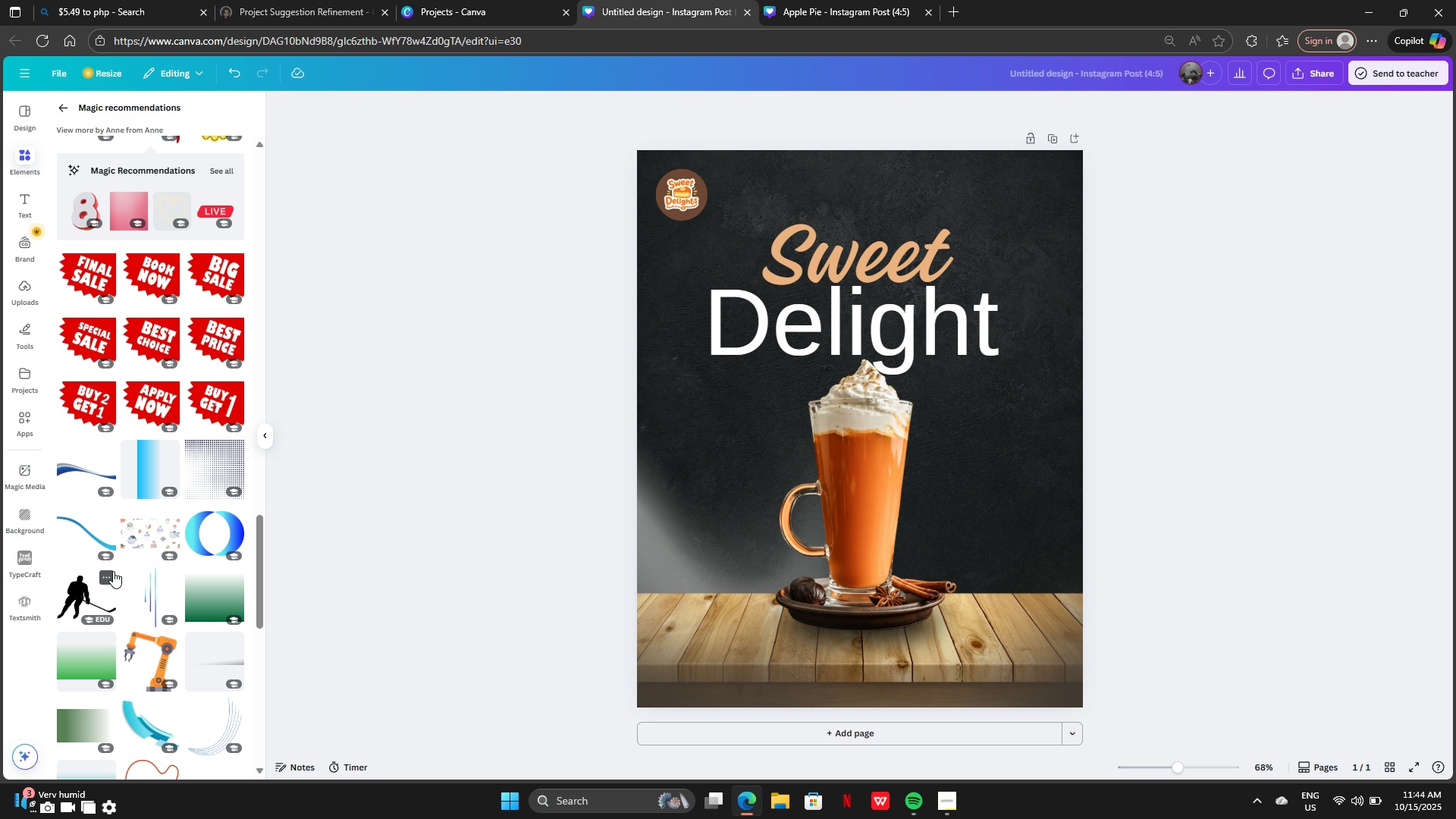 
scroll: coordinate [114, 566], scroll_direction: up, amount: 2.0
 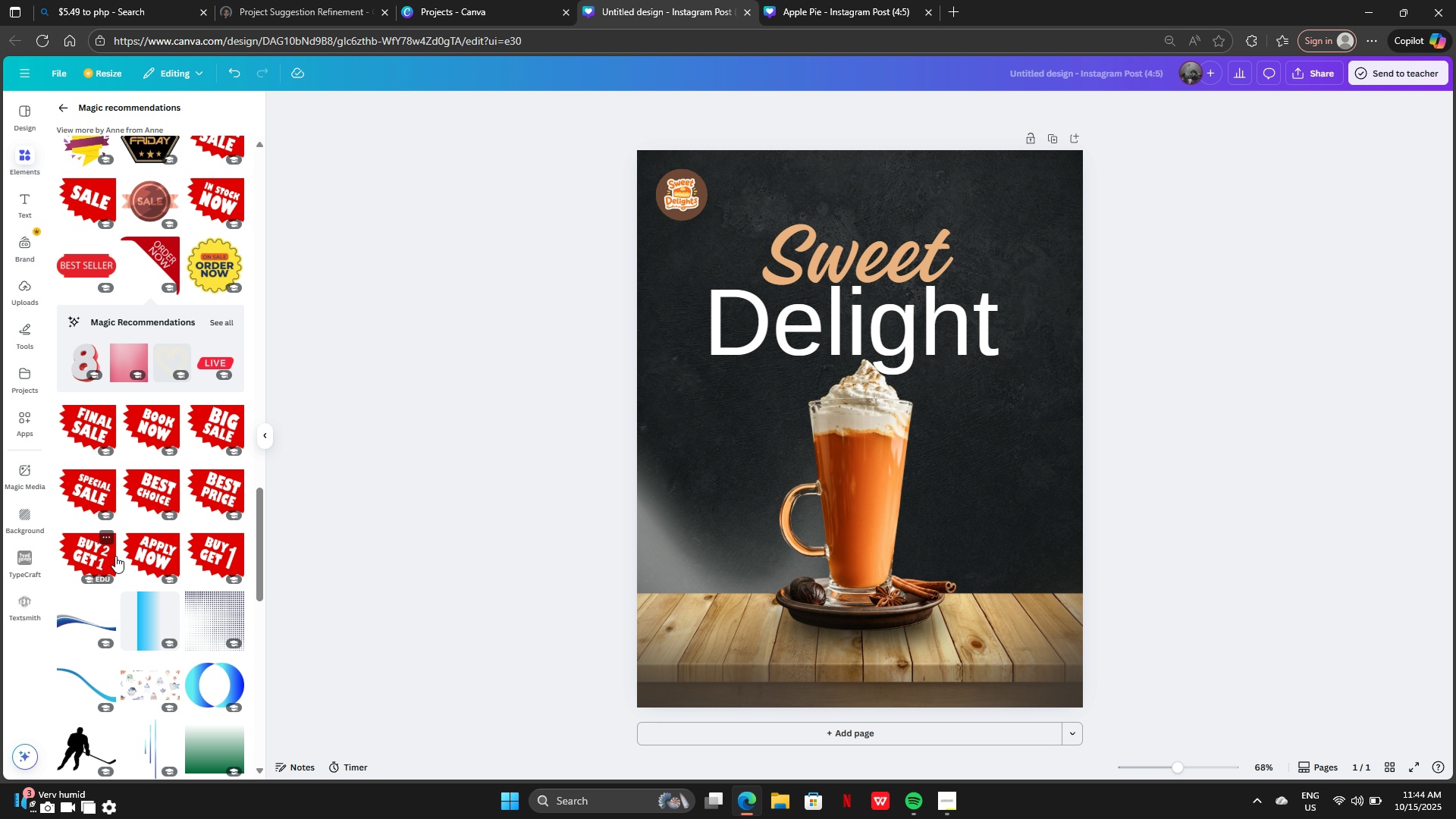 
scroll: coordinate [116, 555], scroll_direction: down, amount: 6.0
 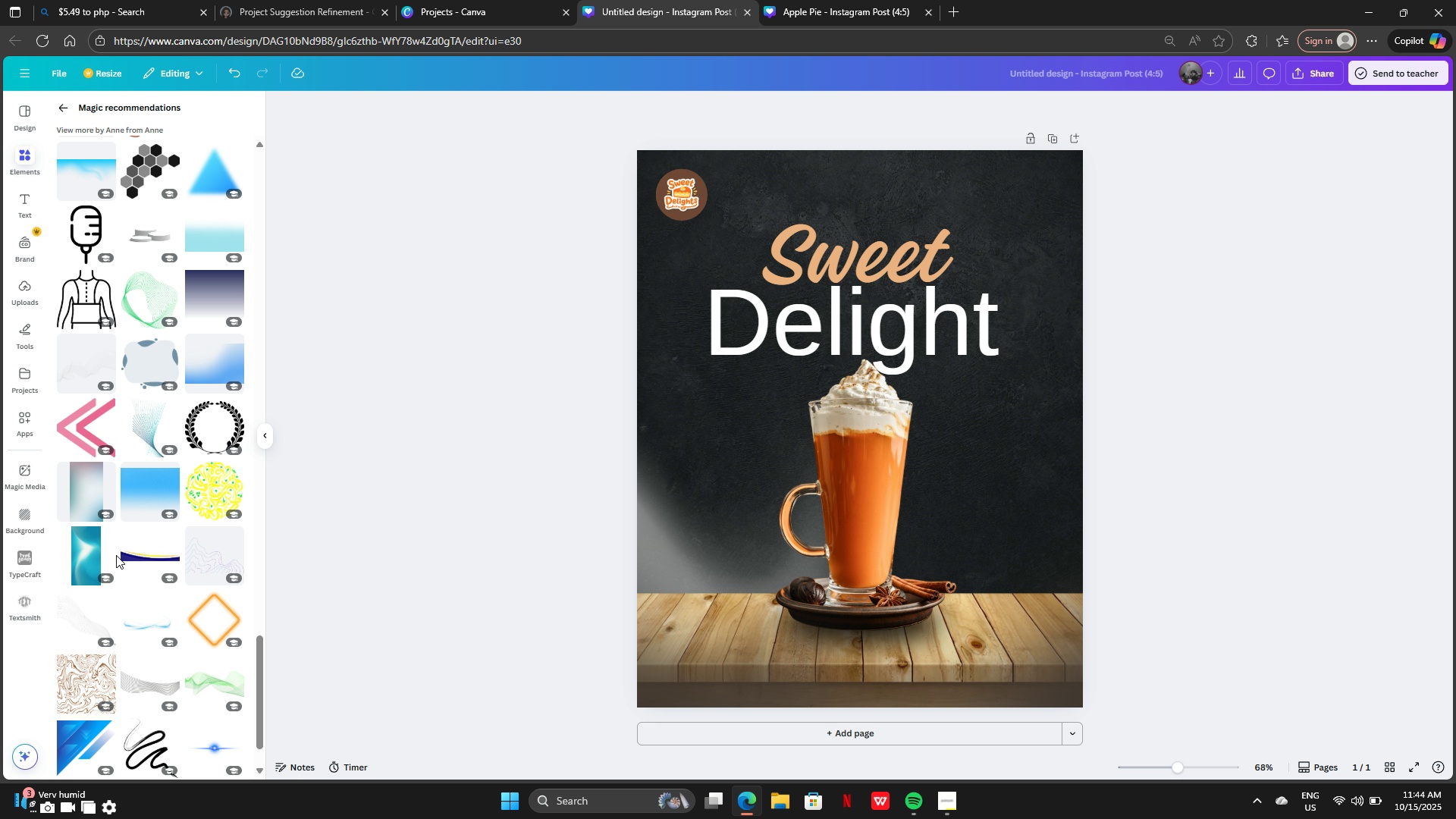 
scroll: coordinate [119, 538], scroll_direction: up, amount: 34.0
 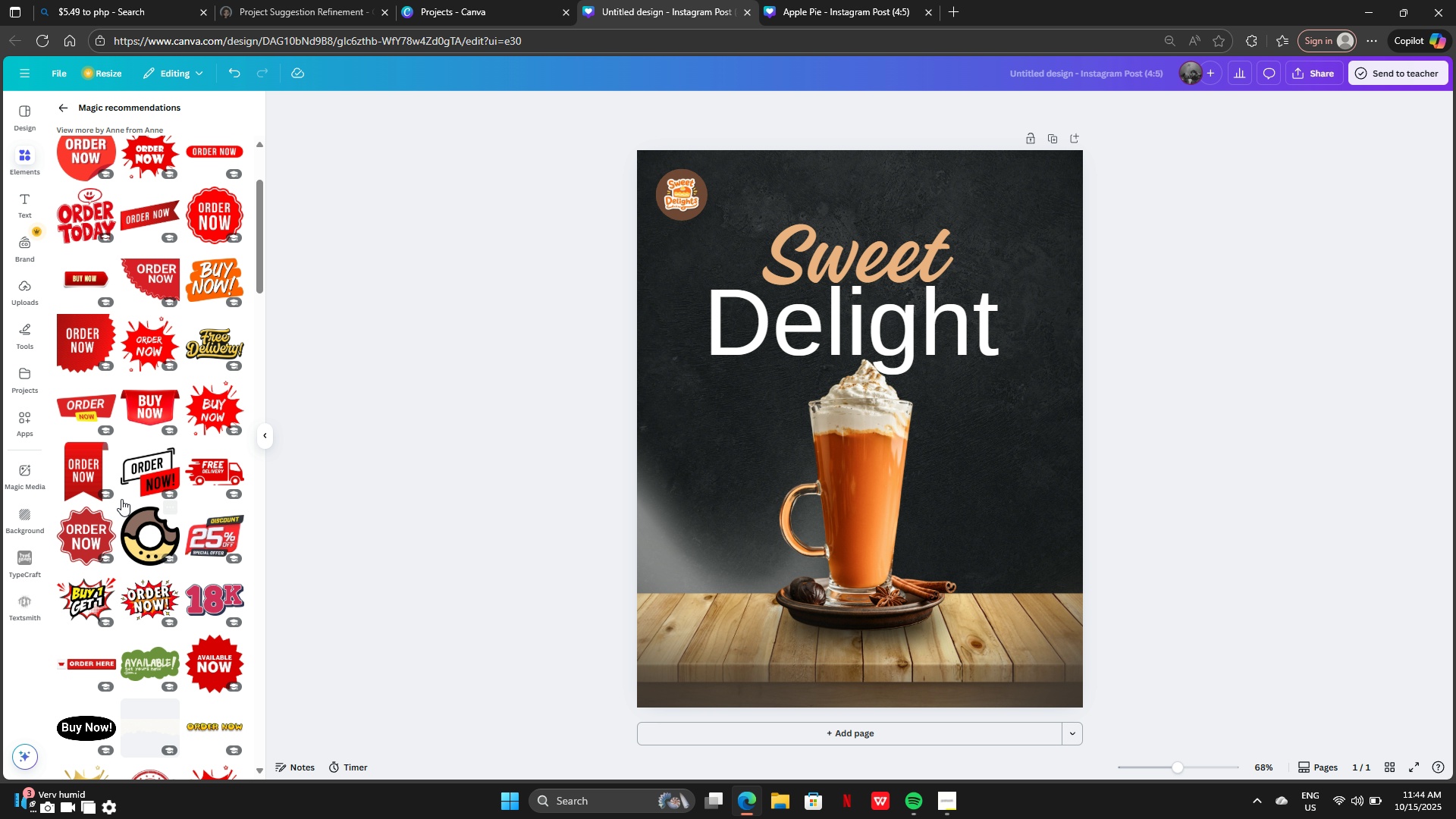 
scroll: coordinate [118, 442], scroll_direction: up, amount: 10.0
 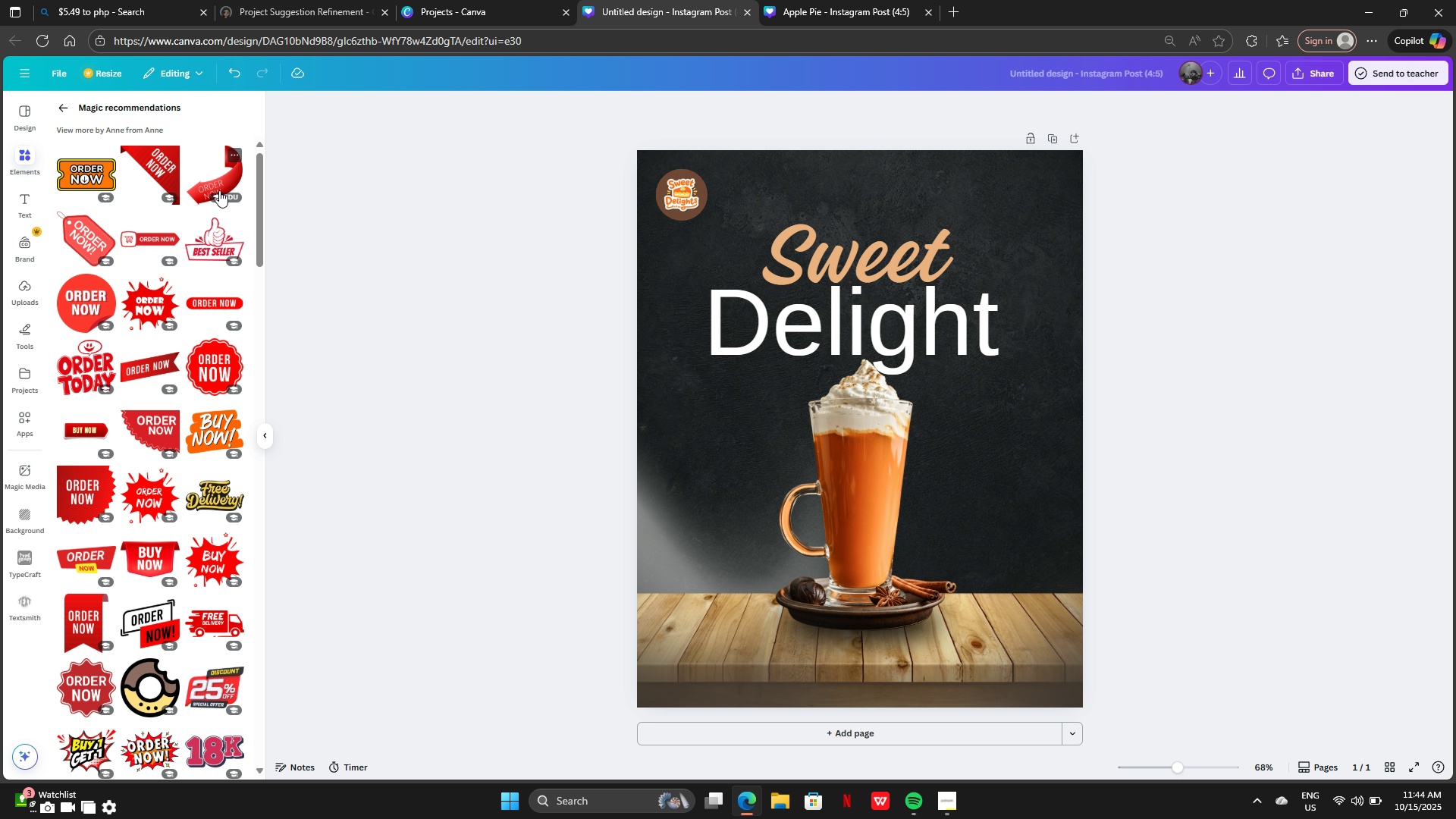 
left_click_drag(start_coordinate=[907, 454], to_coordinate=[905, 526])
 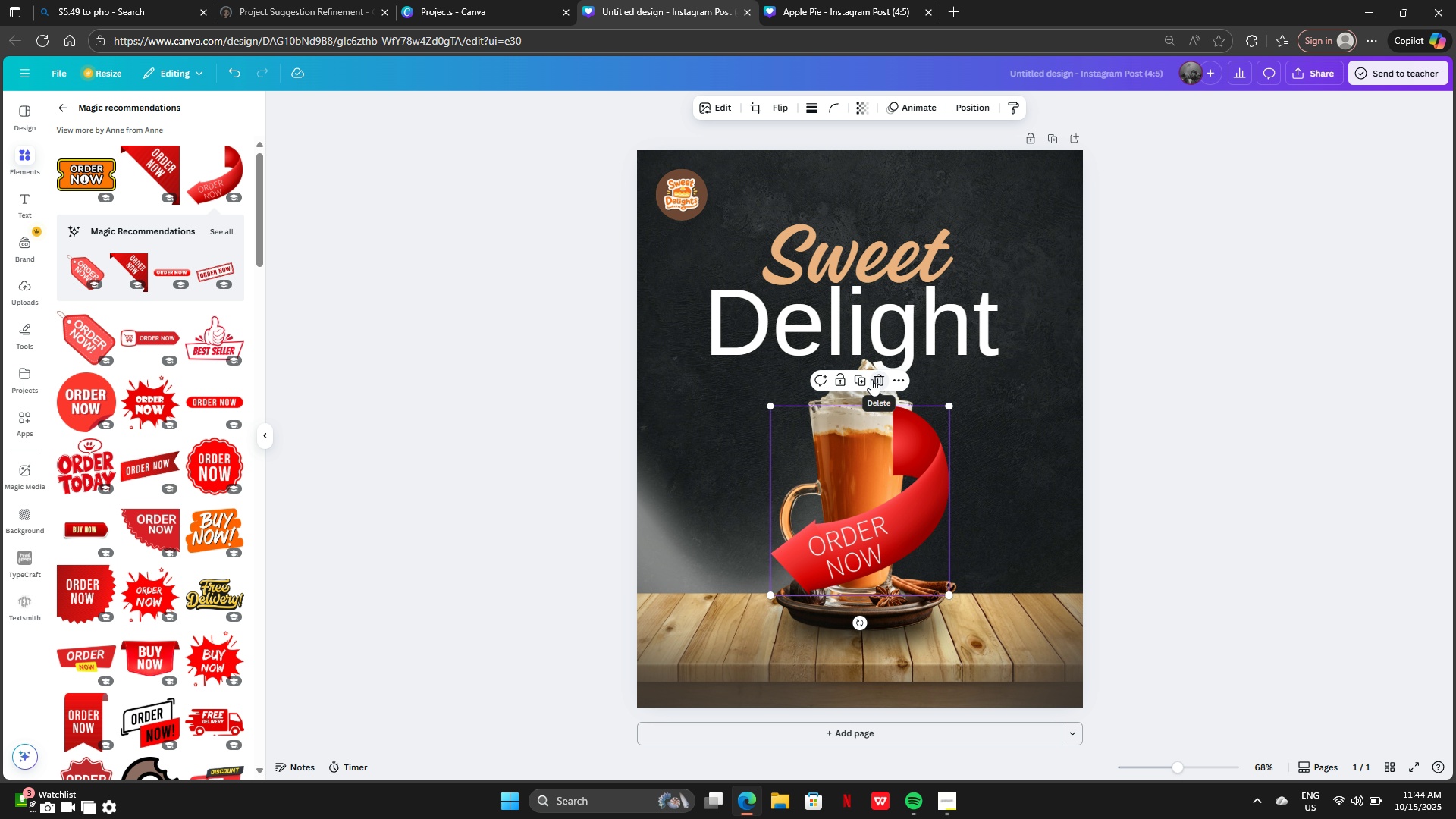 
left_click([871, 379])
 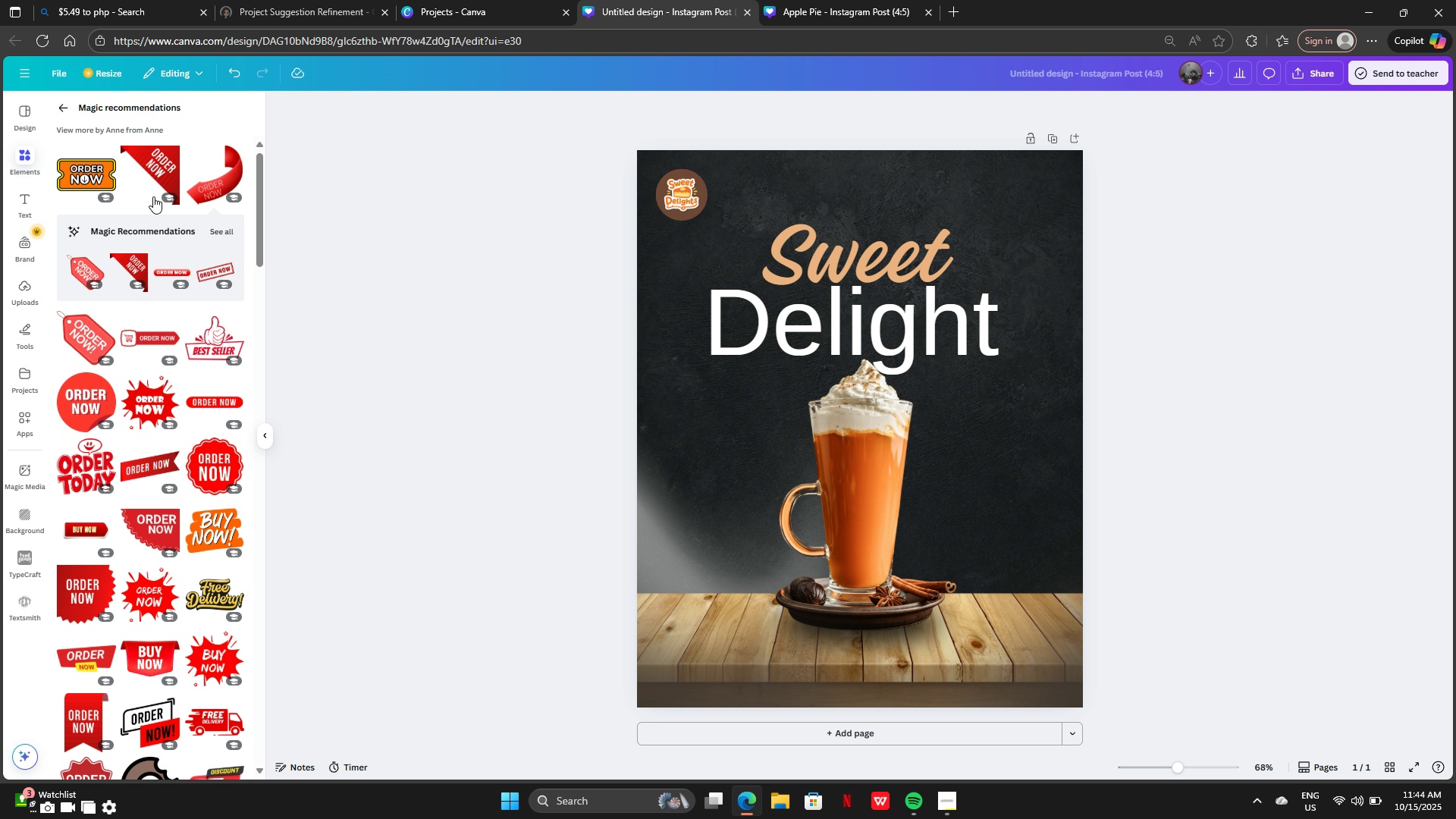 
left_click([144, 174])
 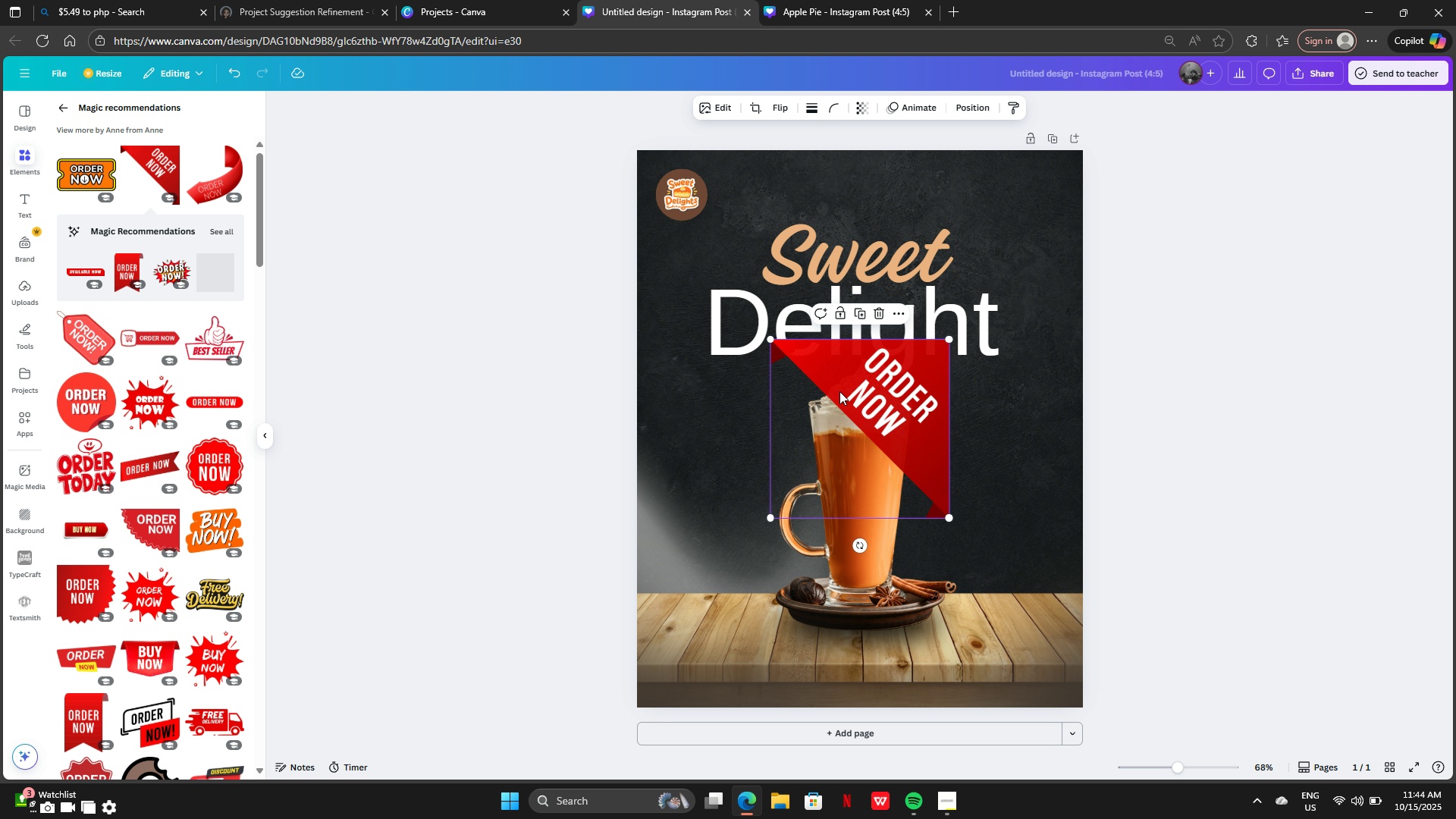 
left_click_drag(start_coordinate=[851, 402], to_coordinate=[977, 228])
 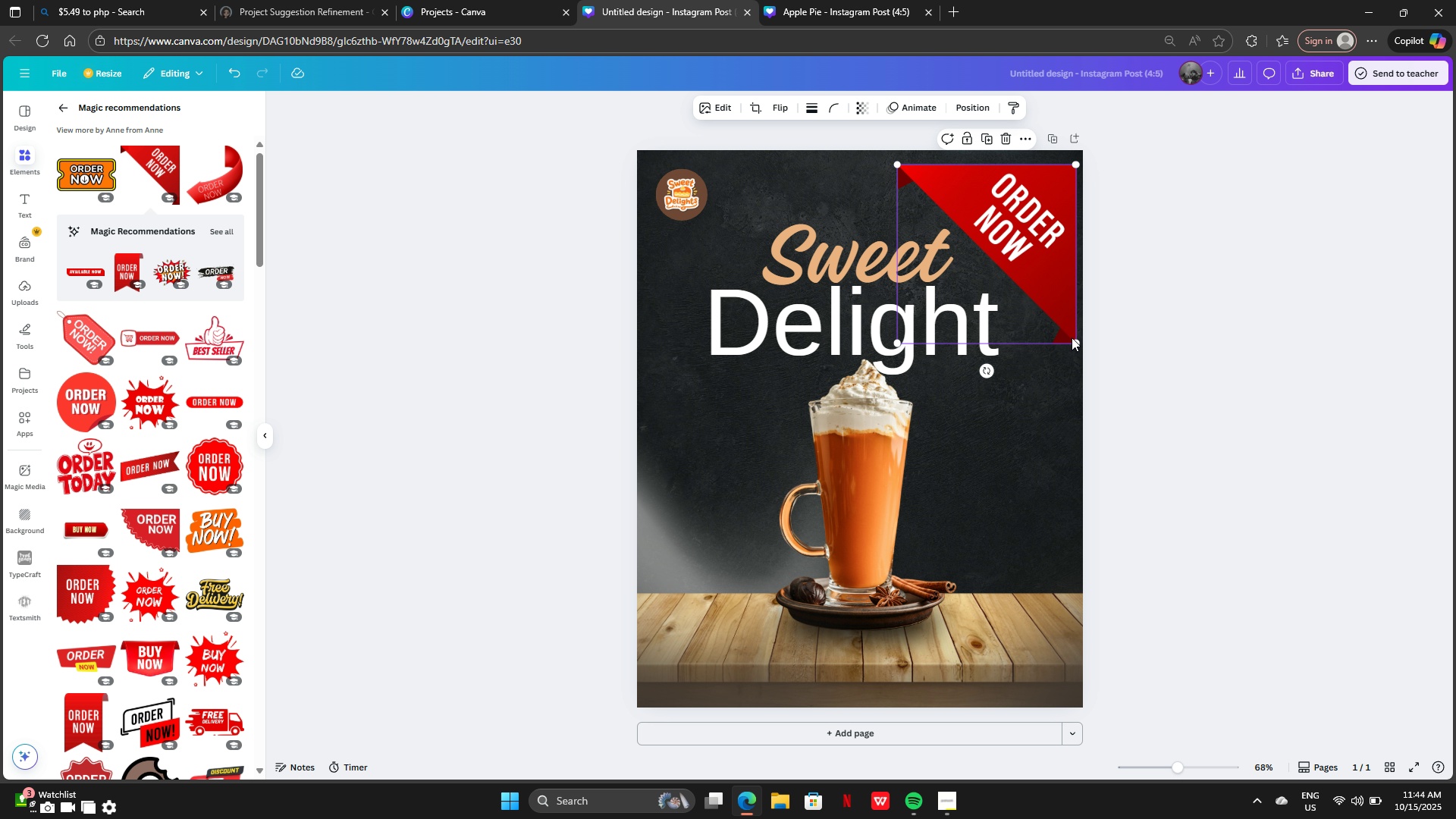 
left_click_drag(start_coordinate=[1076, 340], to_coordinate=[974, 271])
 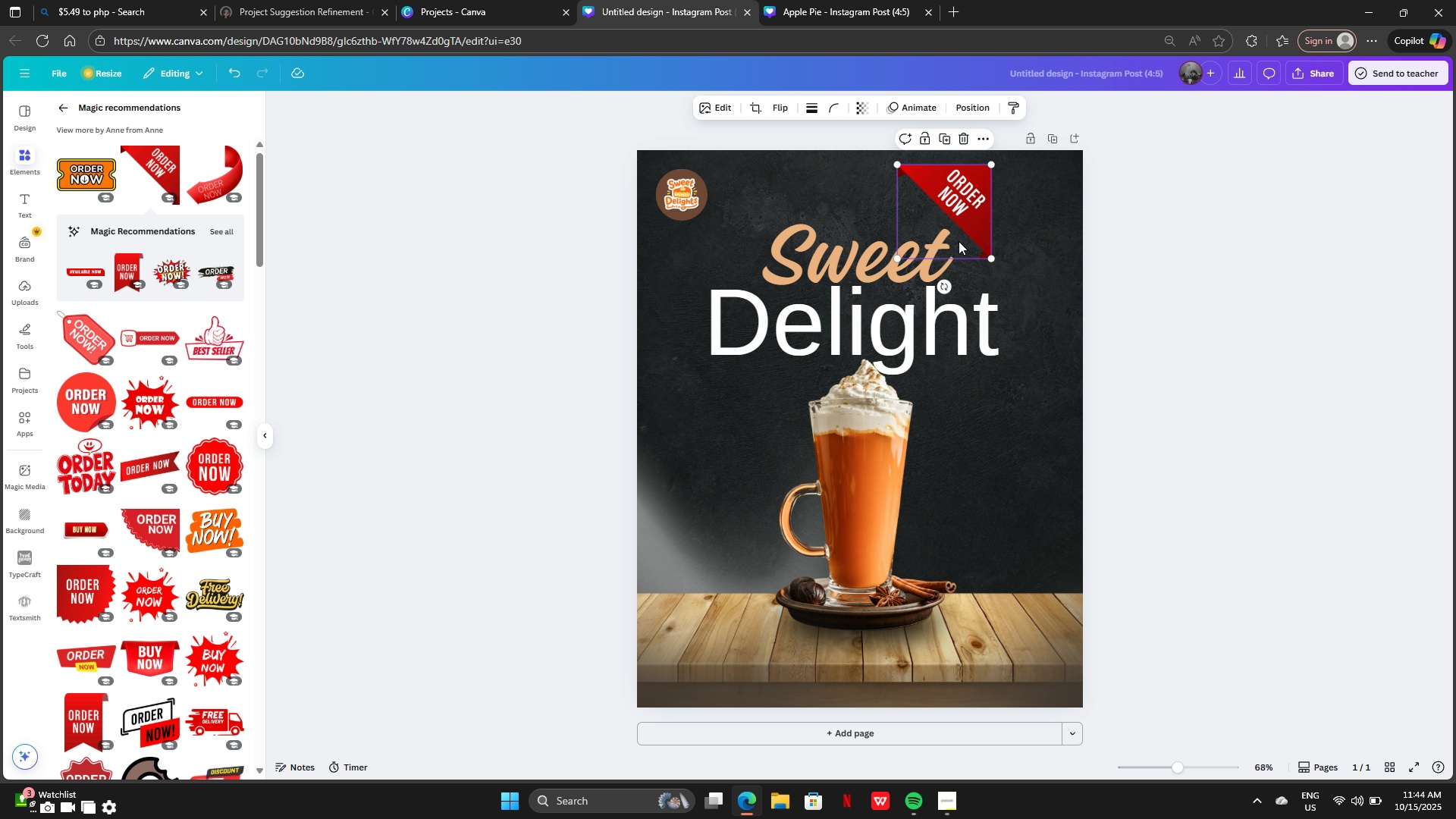 
left_click_drag(start_coordinate=[959, 239], to_coordinate=[1052, 225])
 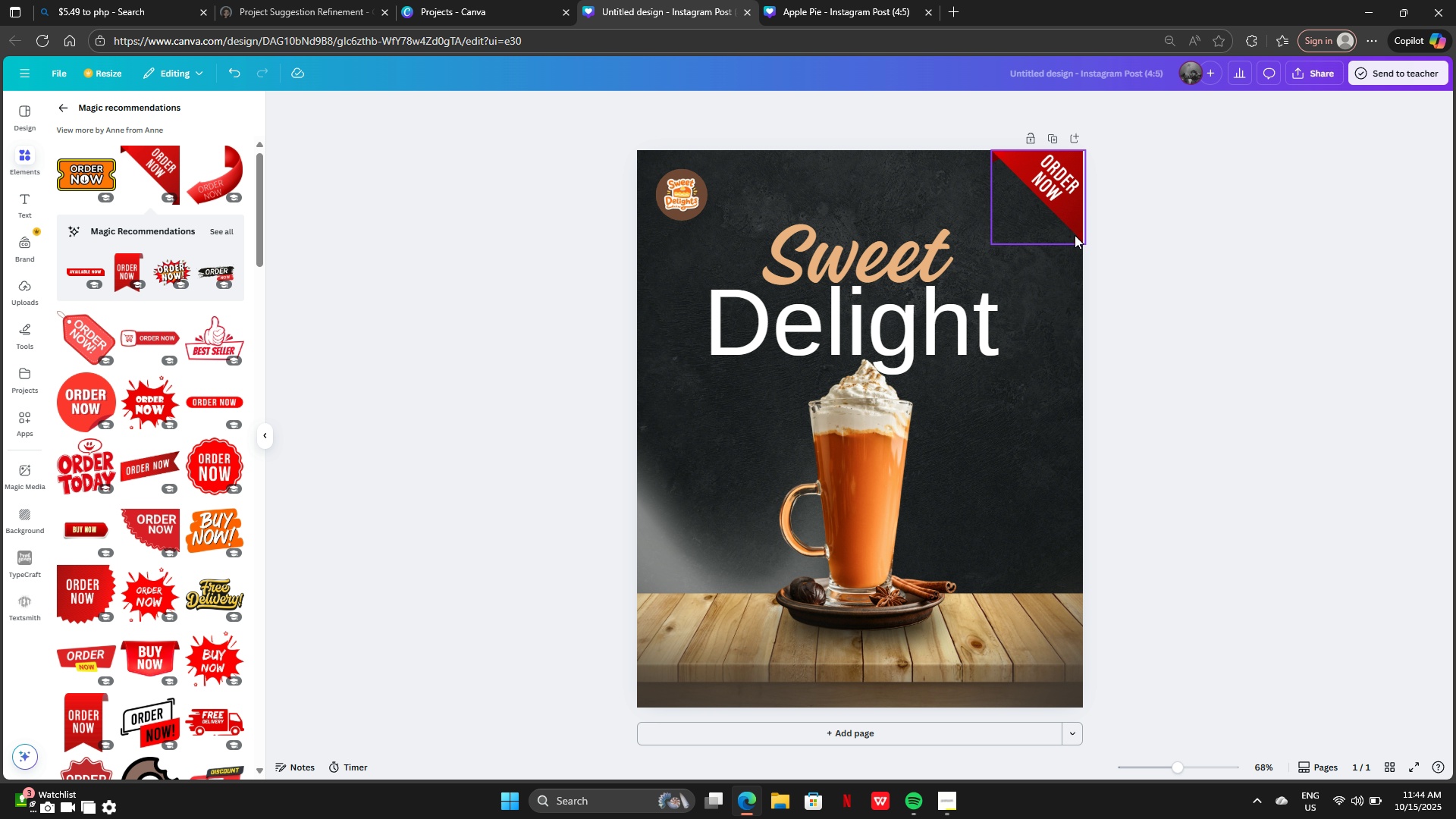 
left_click([1062, 217])
 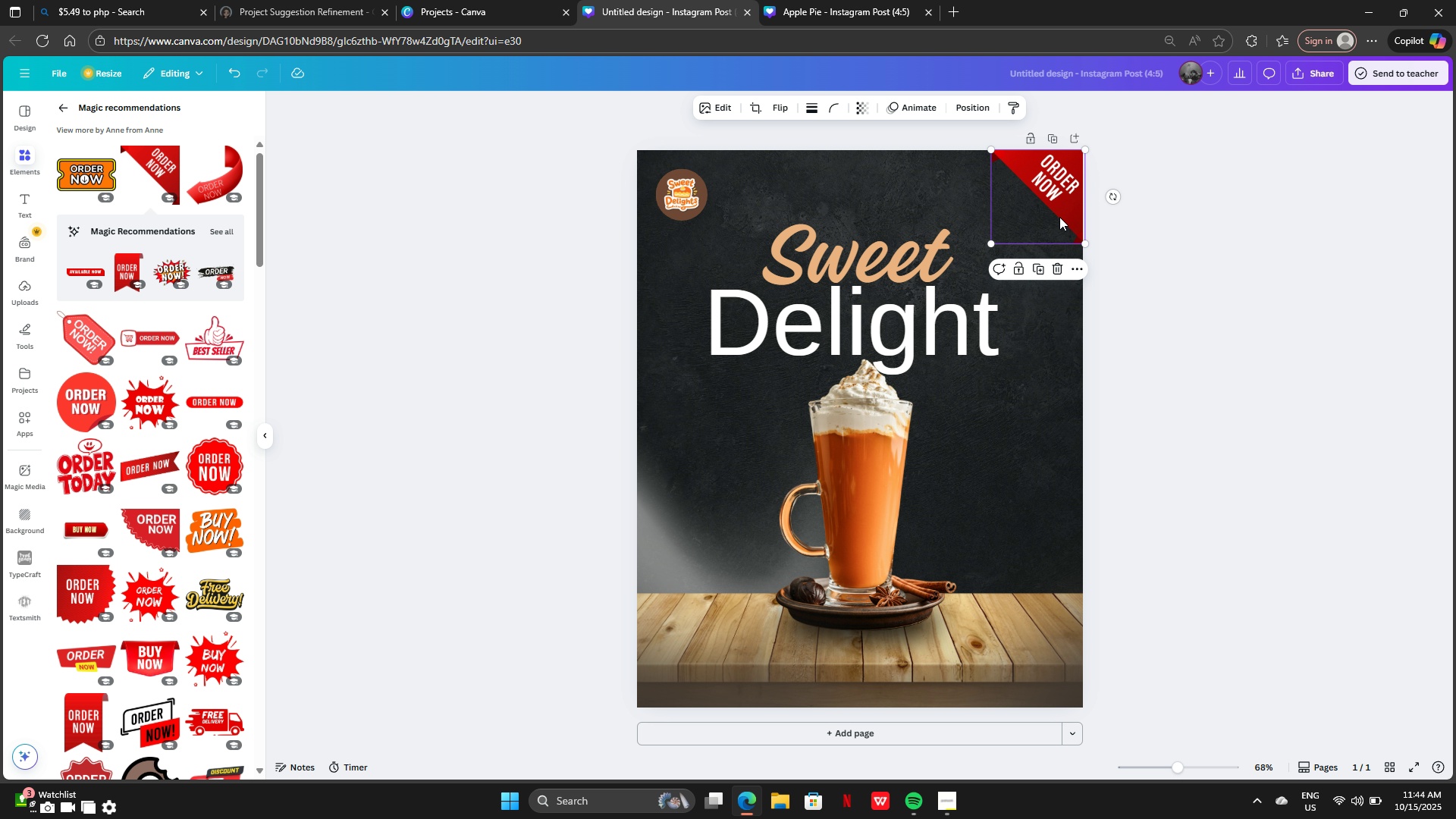 
key(Backspace)
 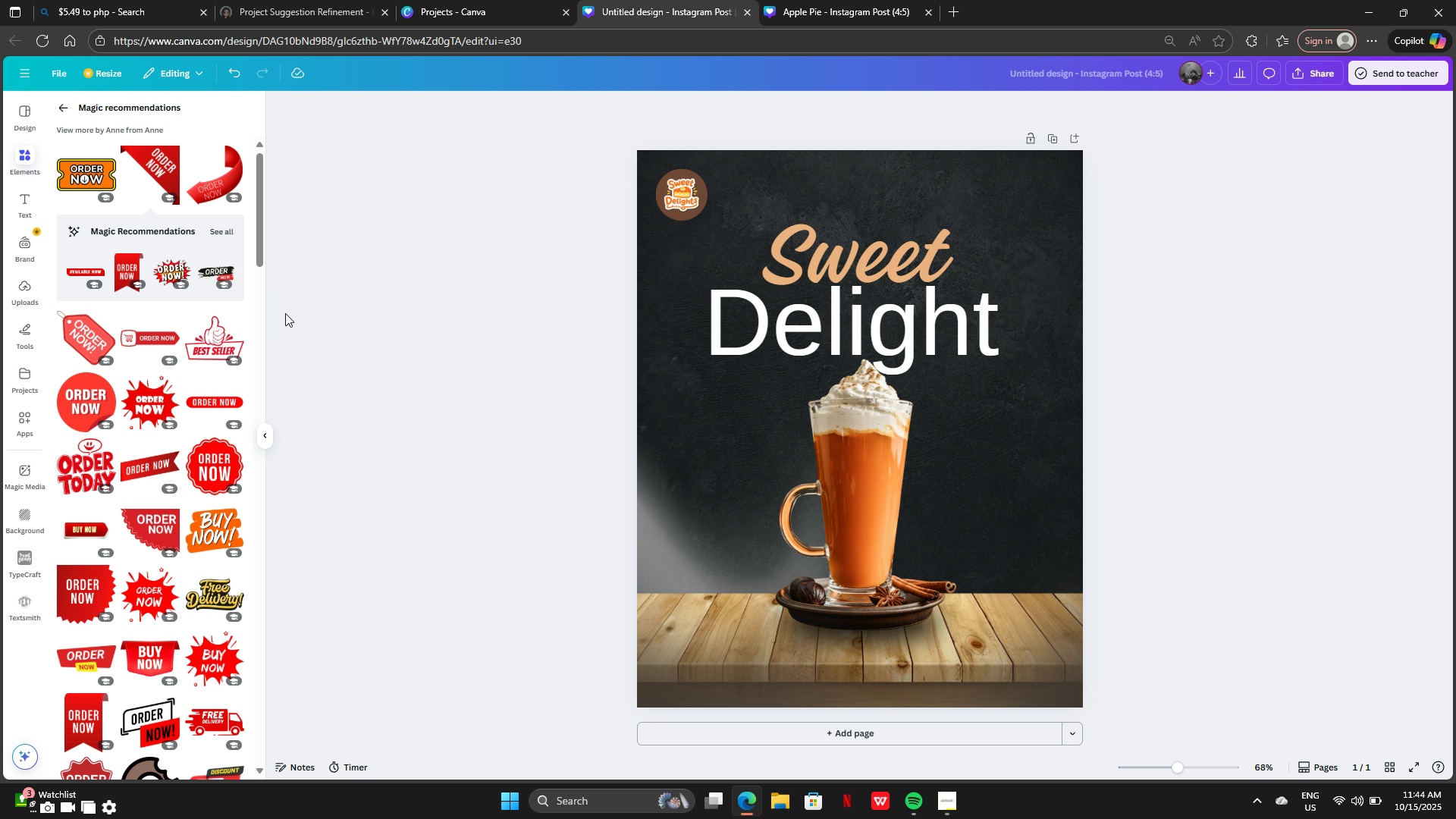 
scroll: coordinate [125, 218], scroll_direction: up, amount: 8.0
 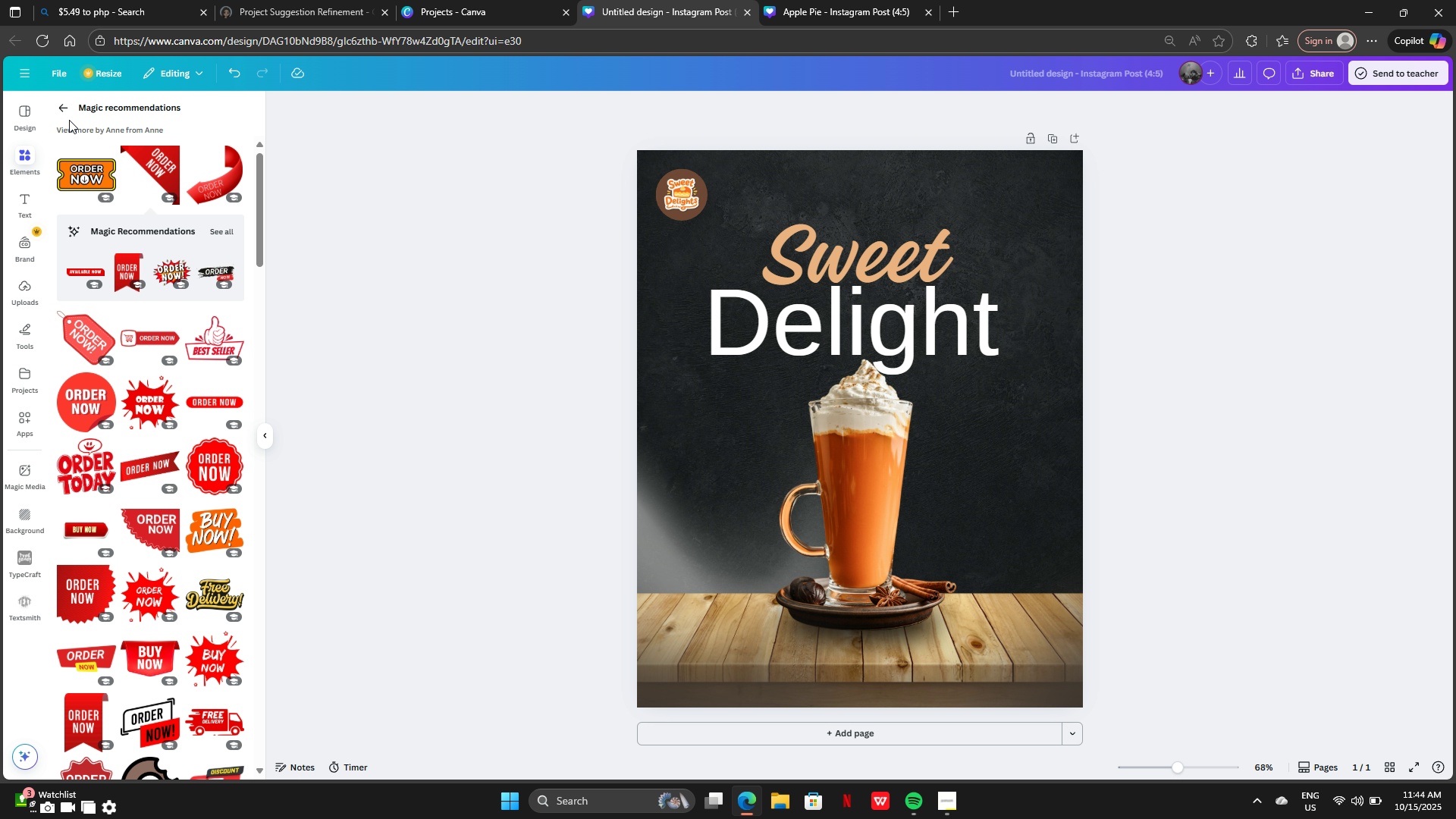 
left_click([69, 120])
 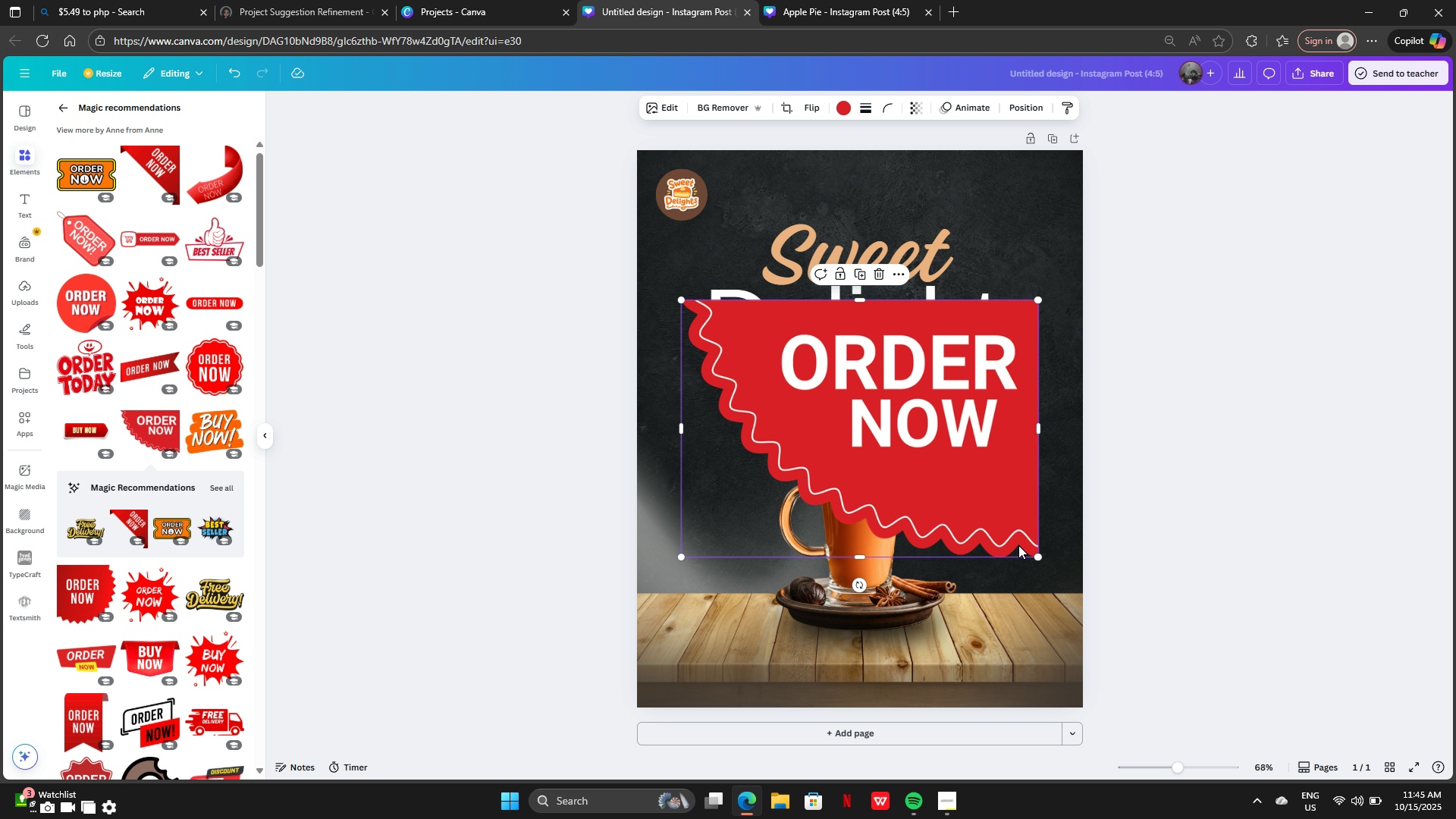 
left_click_drag(start_coordinate=[1040, 554], to_coordinate=[854, 426])
 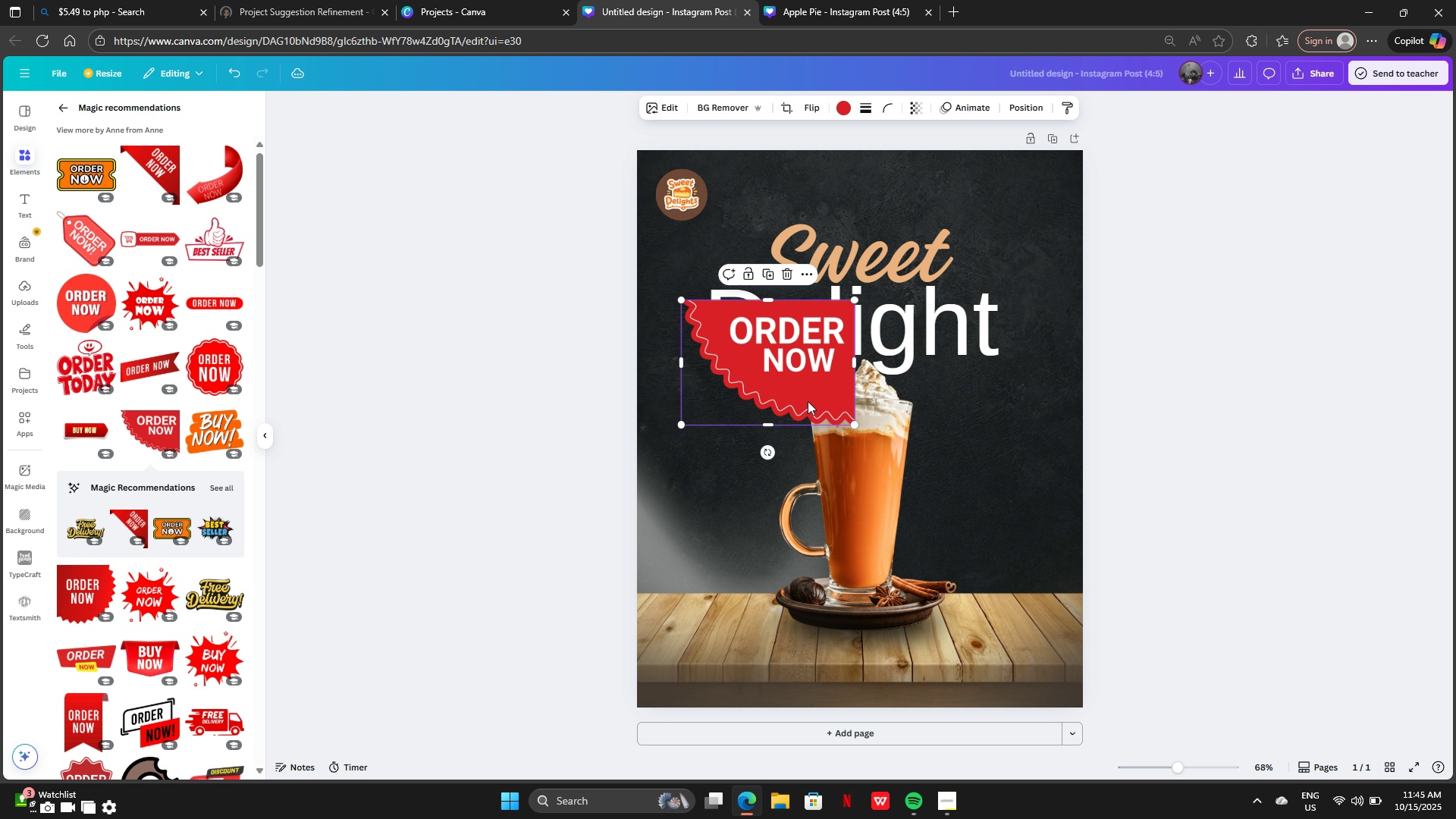 
left_click_drag(start_coordinate=[808, 401], to_coordinate=[1020, 258])
 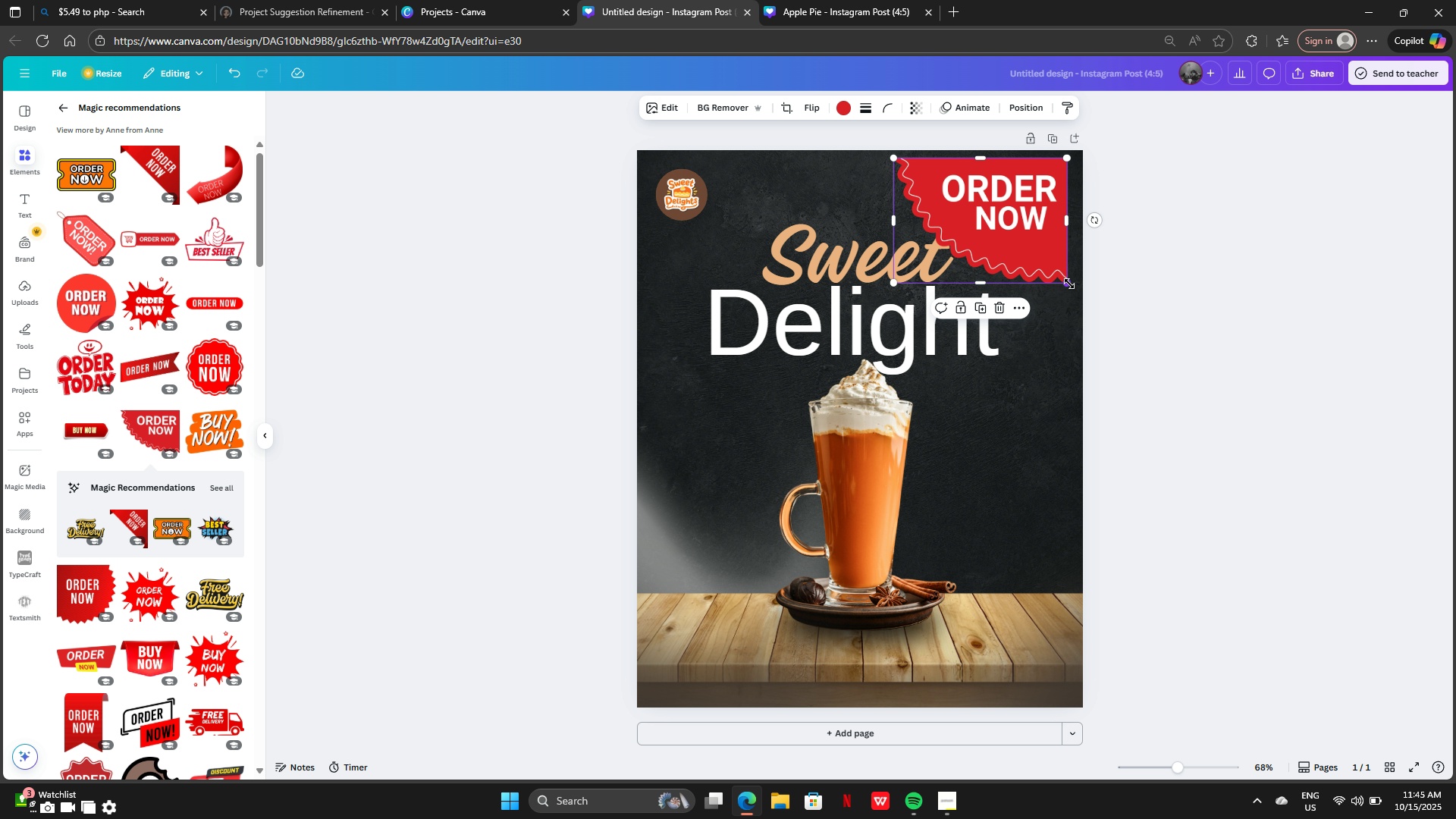 
left_click_drag(start_coordinate=[1069, 284], to_coordinate=[1013, 253])
 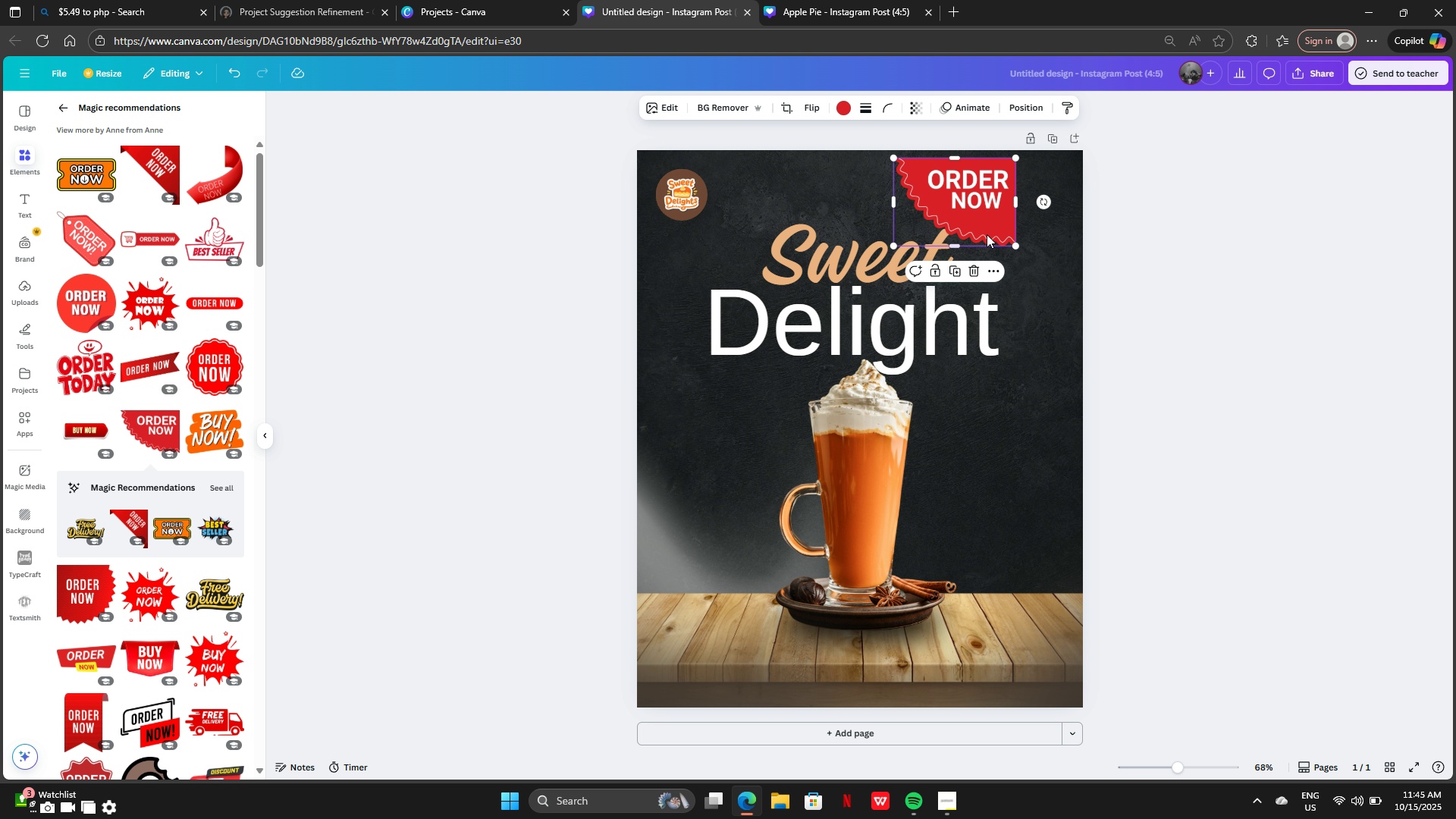 
left_click_drag(start_coordinate=[987, 234], to_coordinate=[1059, 227])
 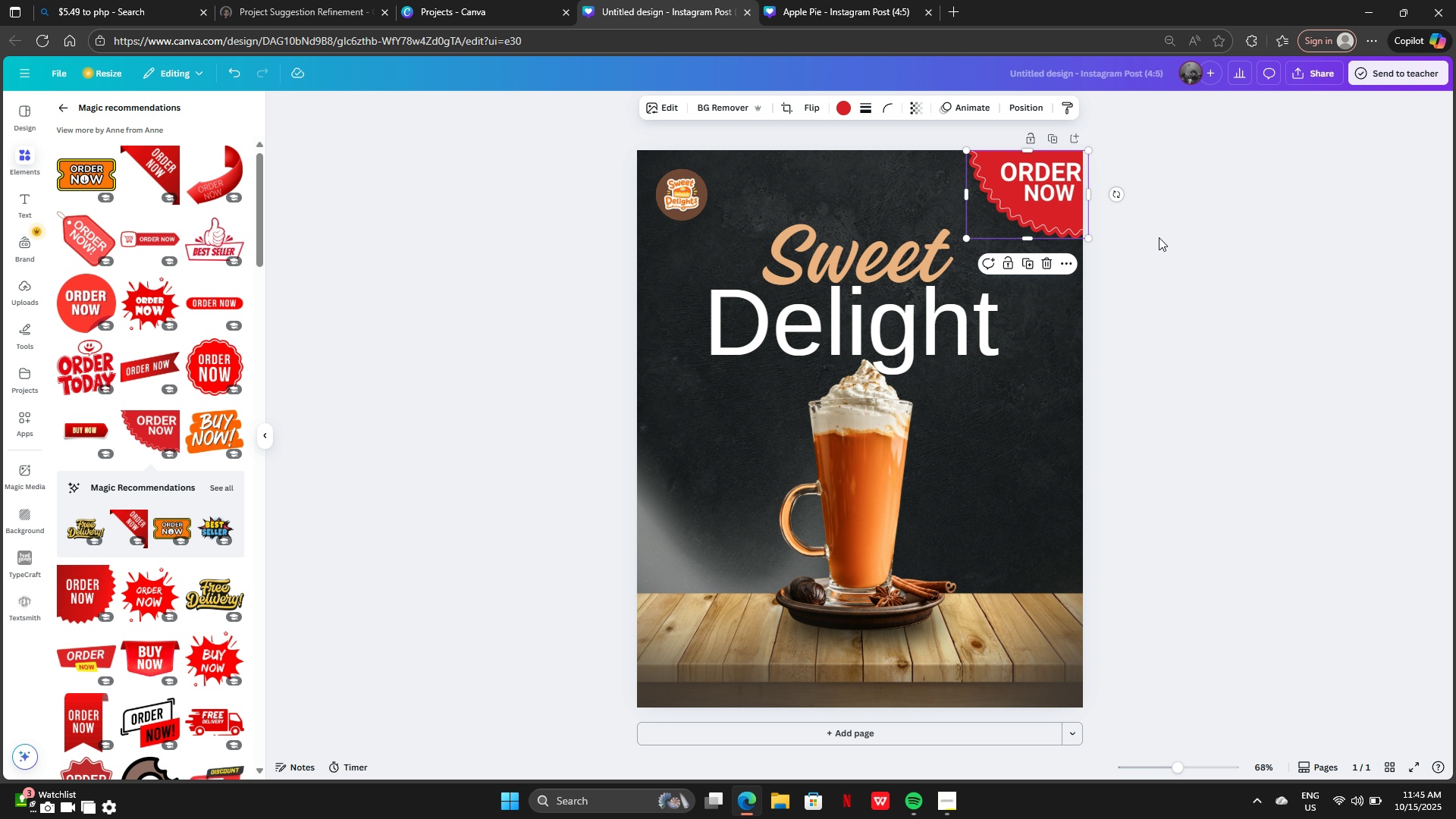 
left_click([1159, 237])
 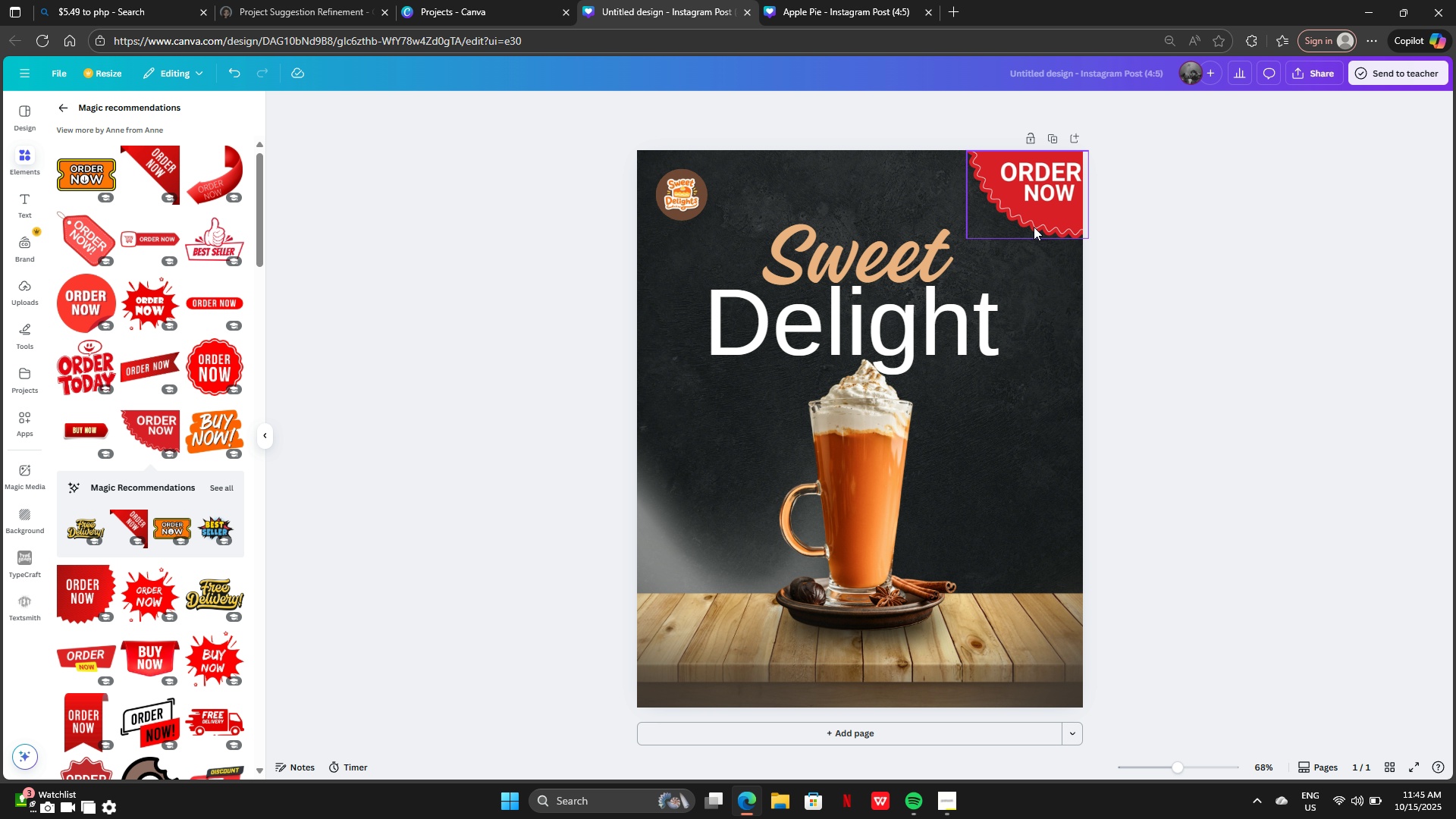 
left_click([1034, 227])
 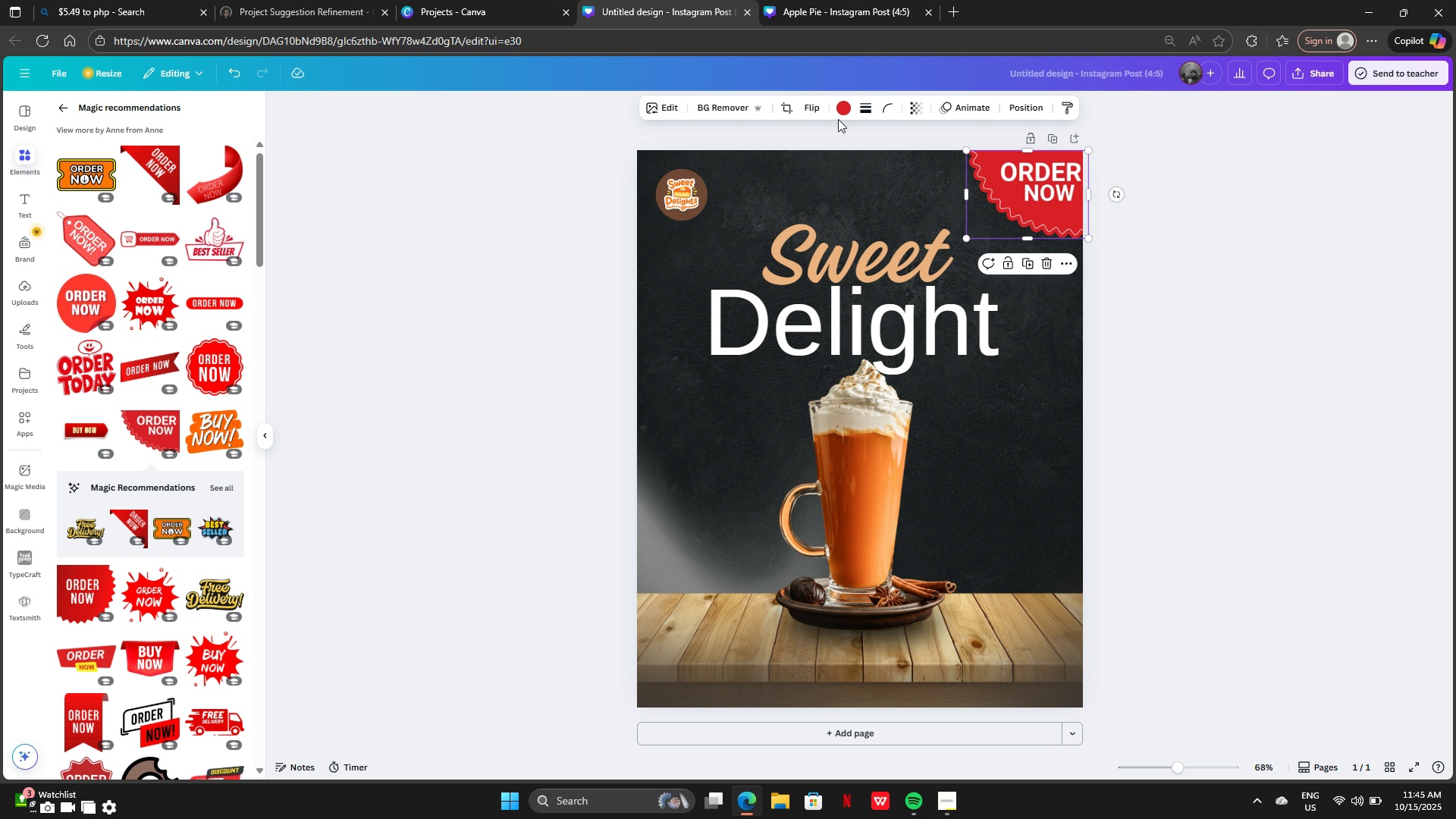 
left_click([838, 118])
 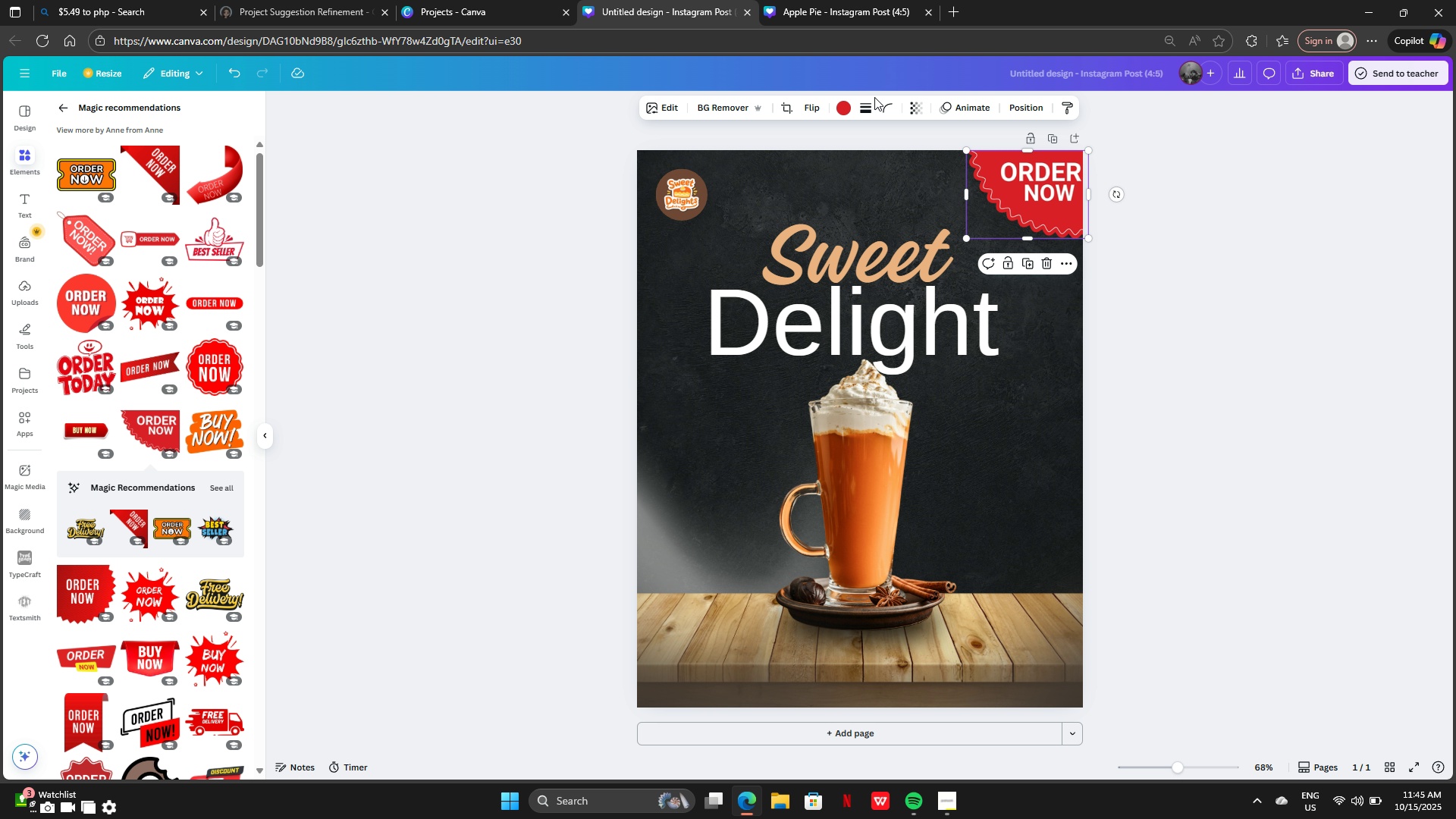 
left_click([849, 109])
 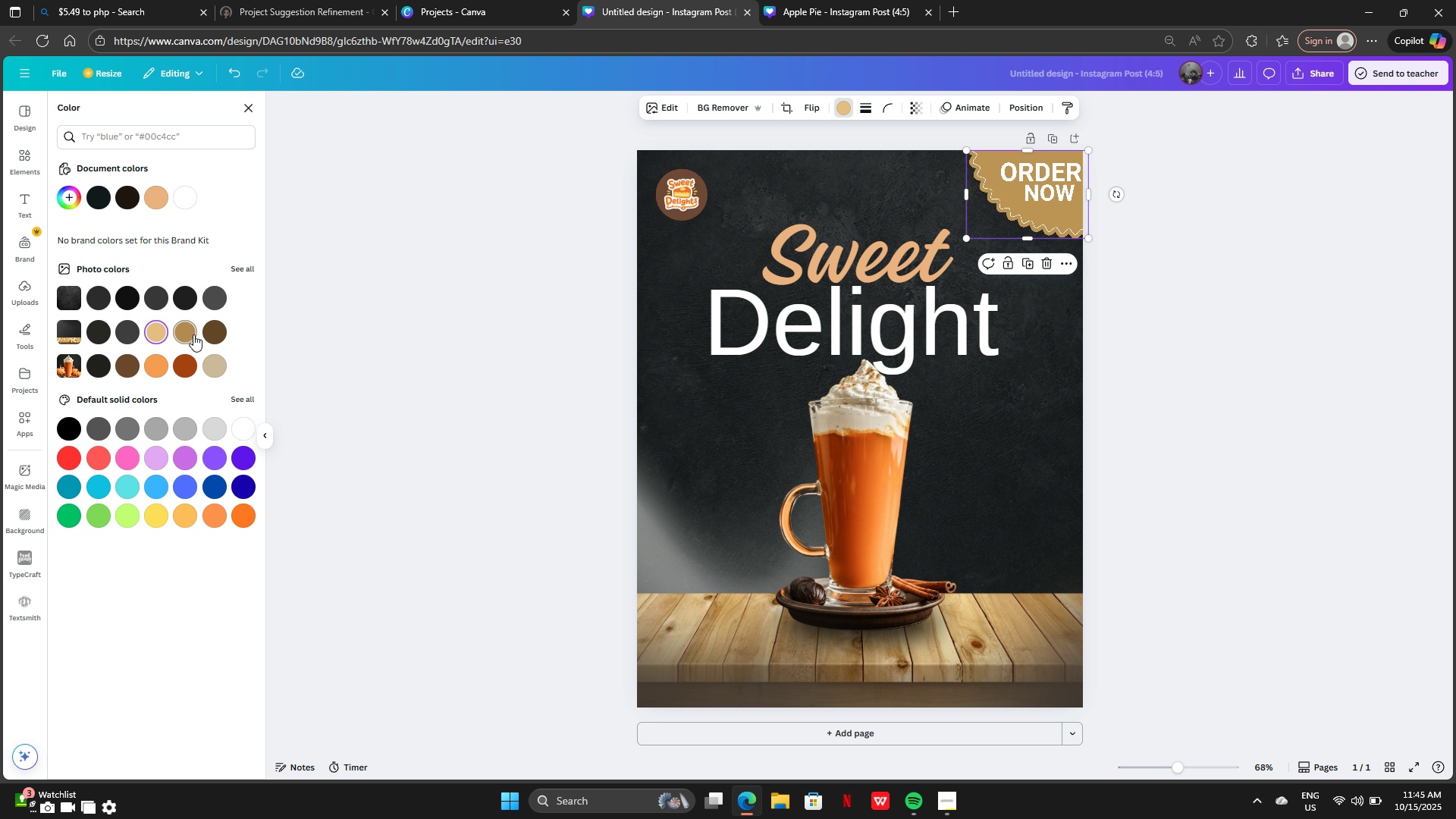 
left_click([193, 334])
 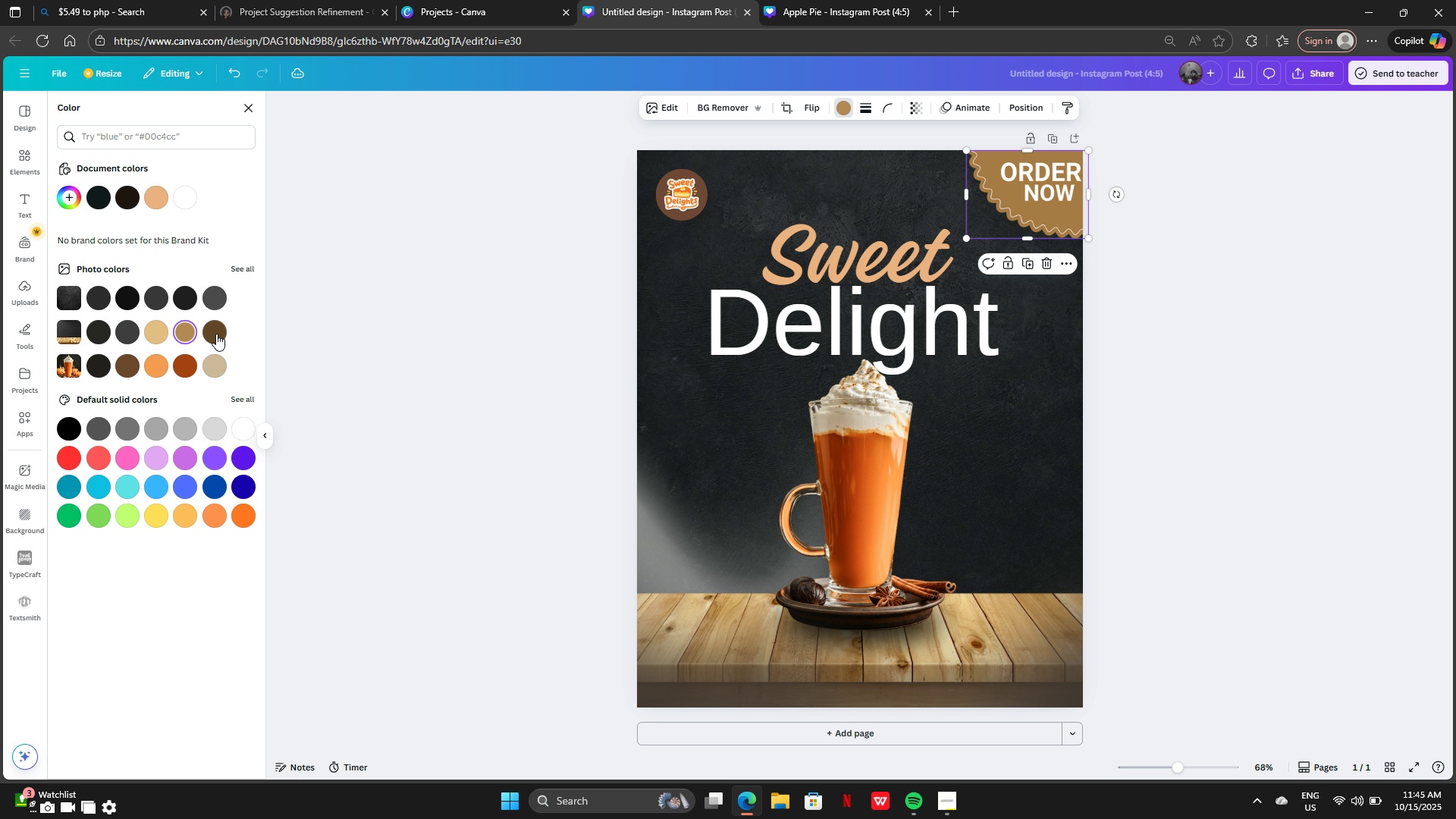 
left_click([216, 334])
 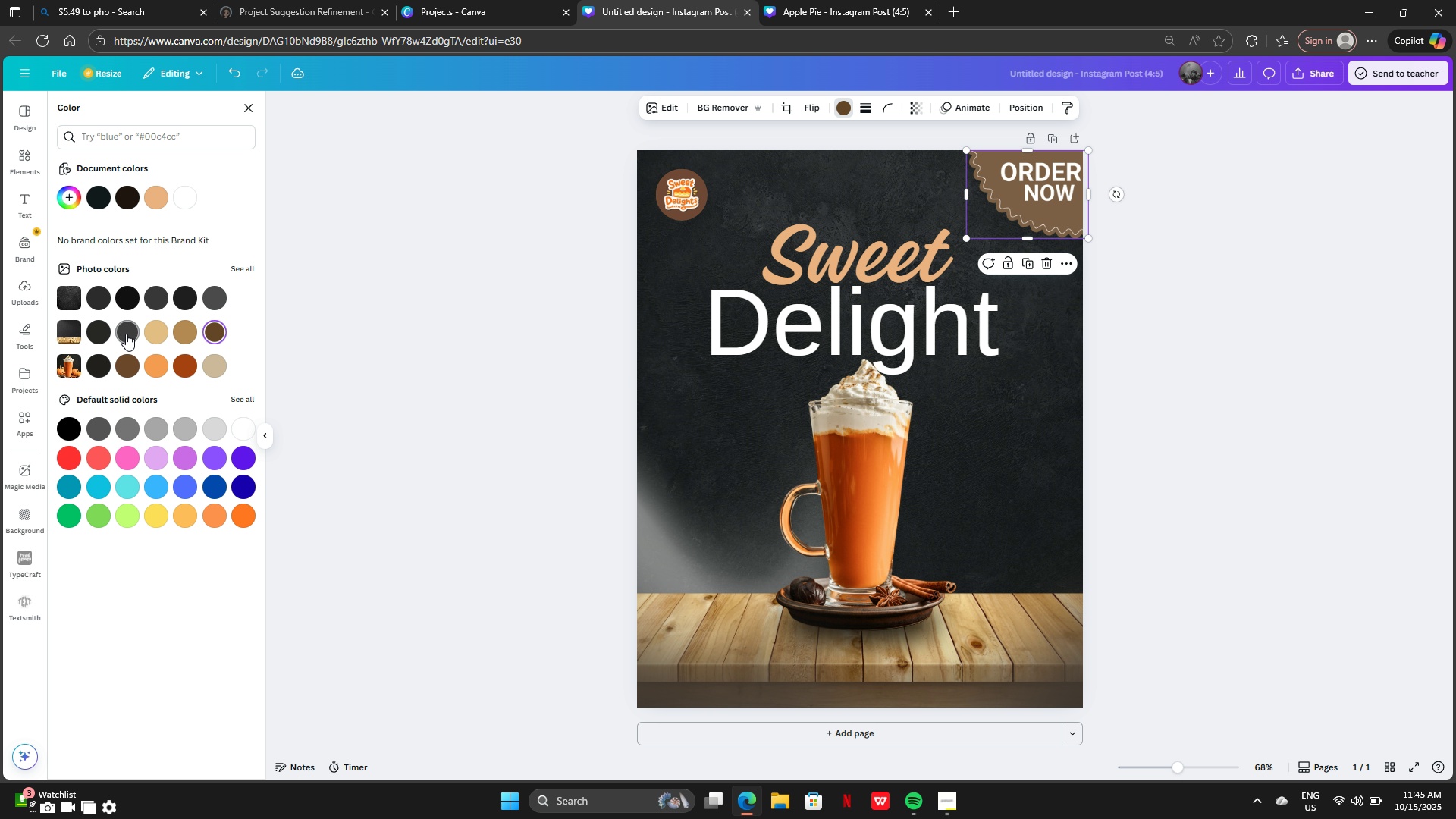 
left_click([124, 333])
 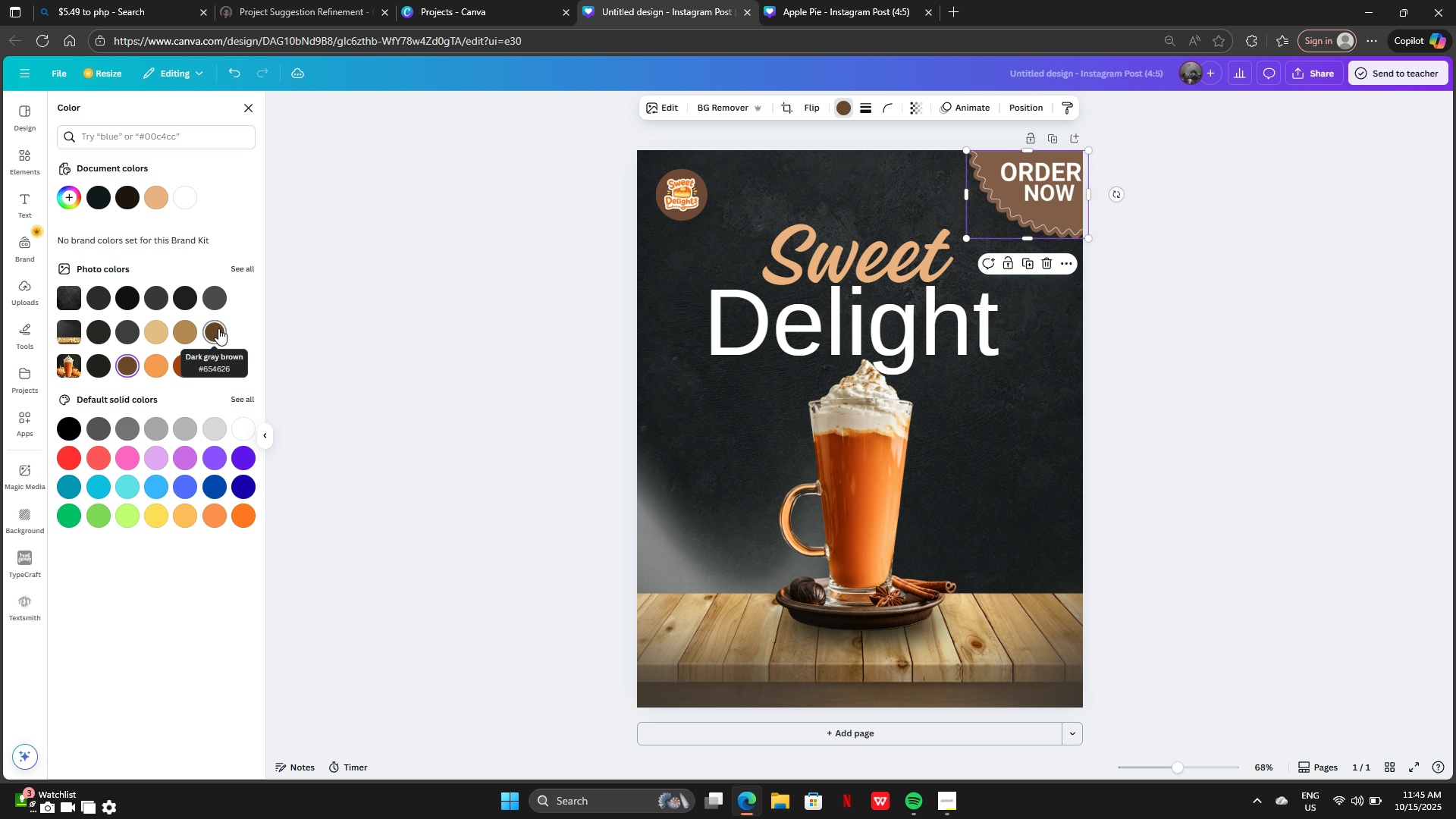 
wait(5.41)
 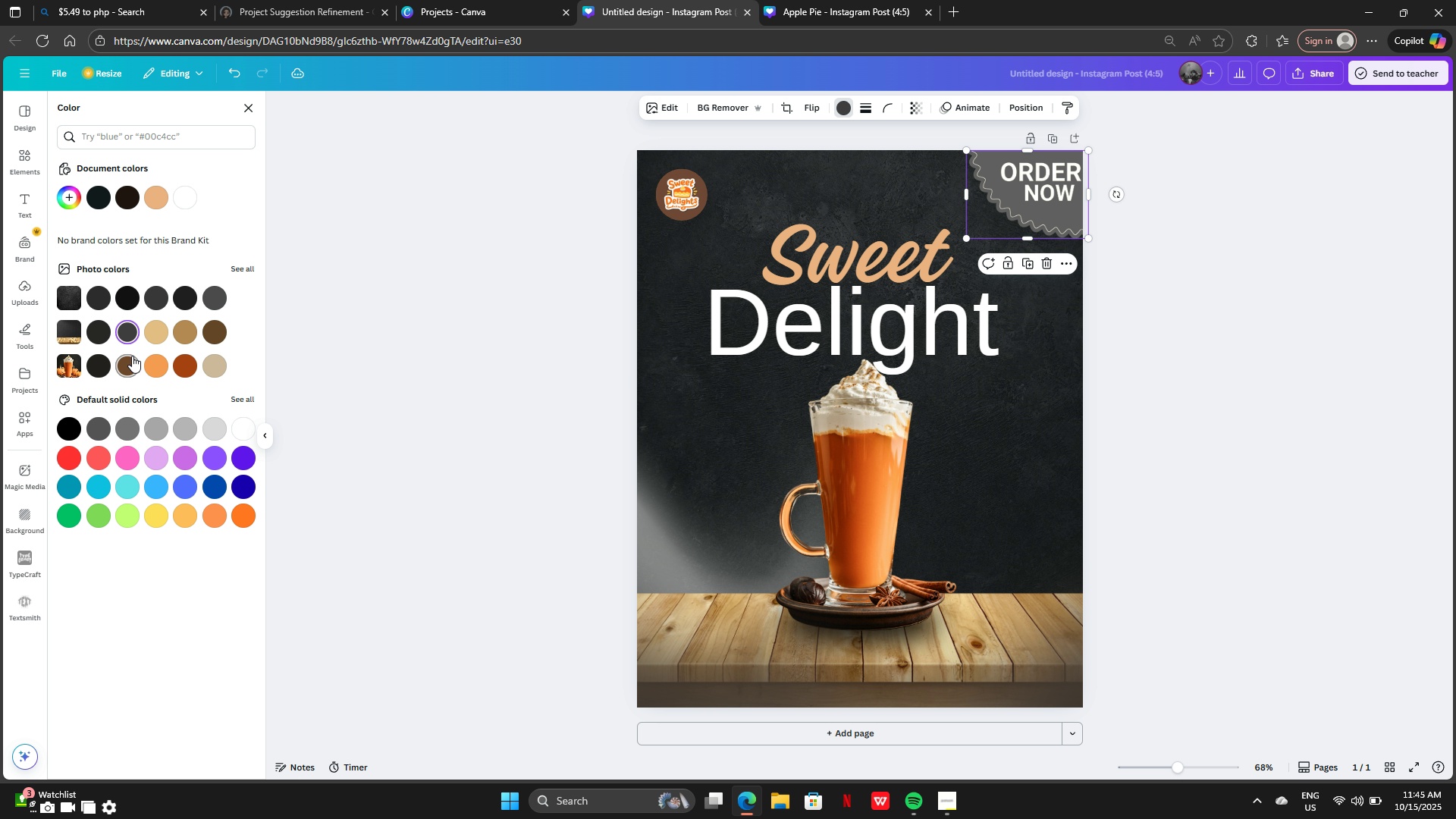 
left_click([221, 335])
 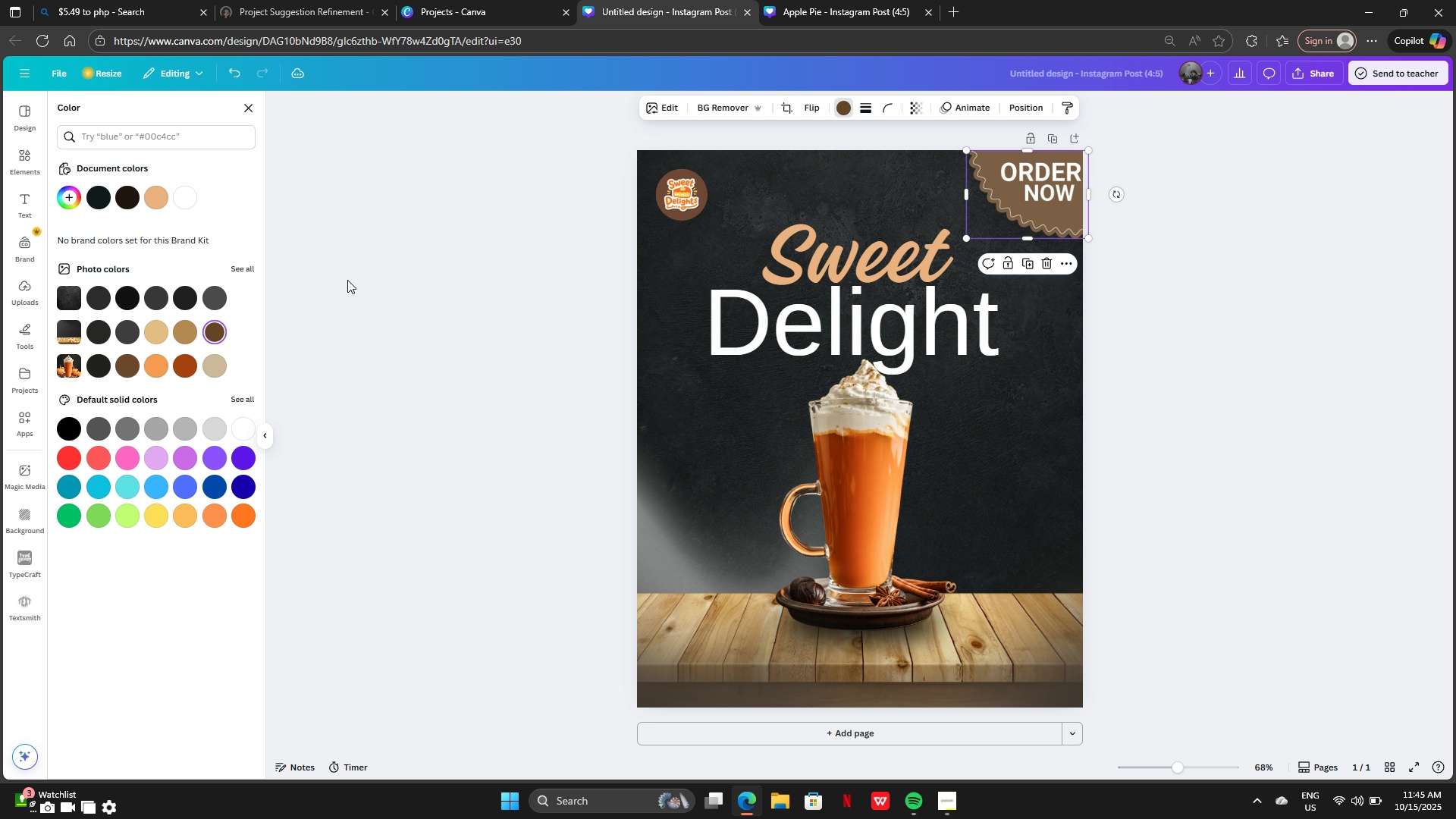 
wait(5.2)
 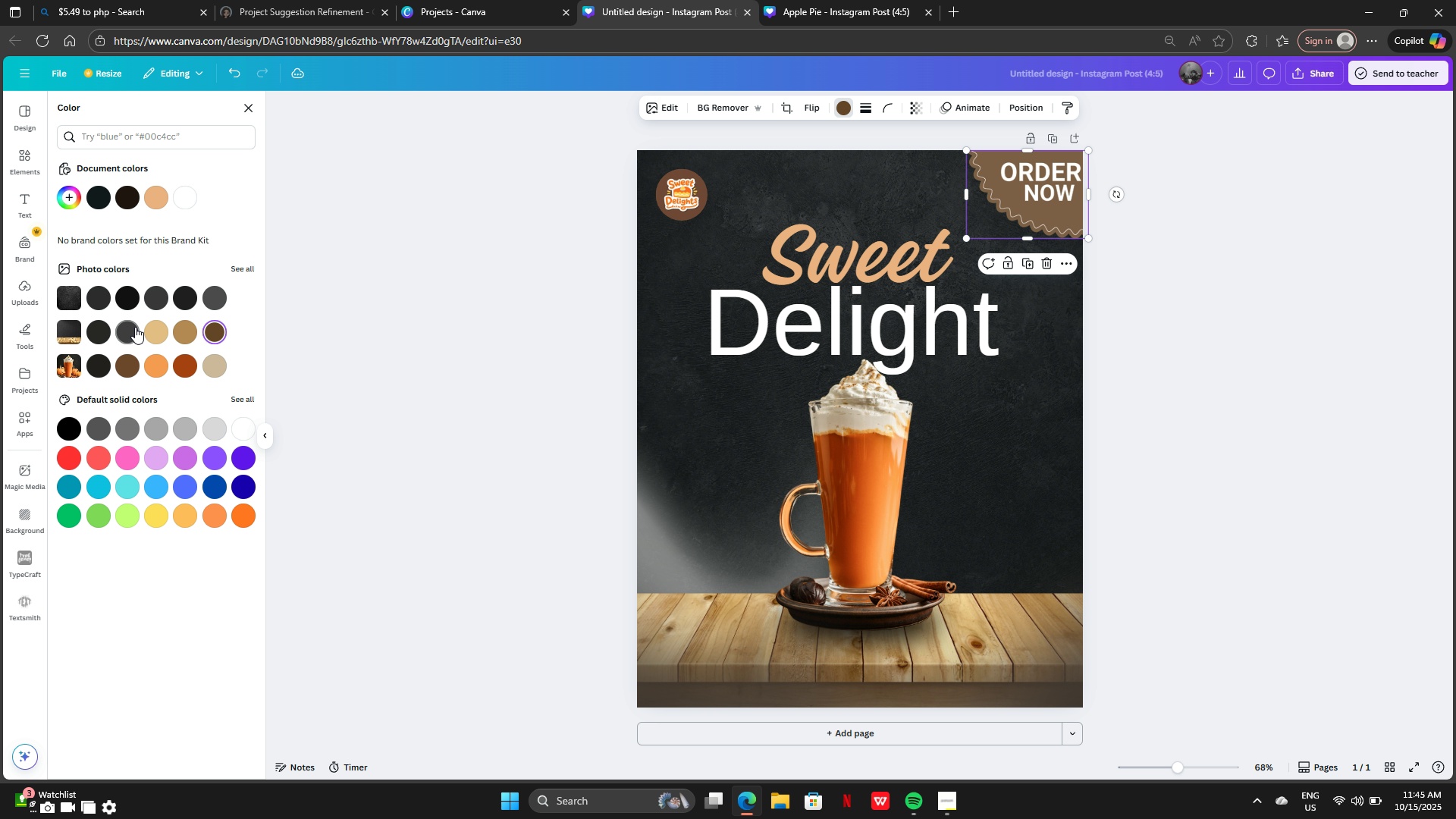 
left_click([681, 194])
 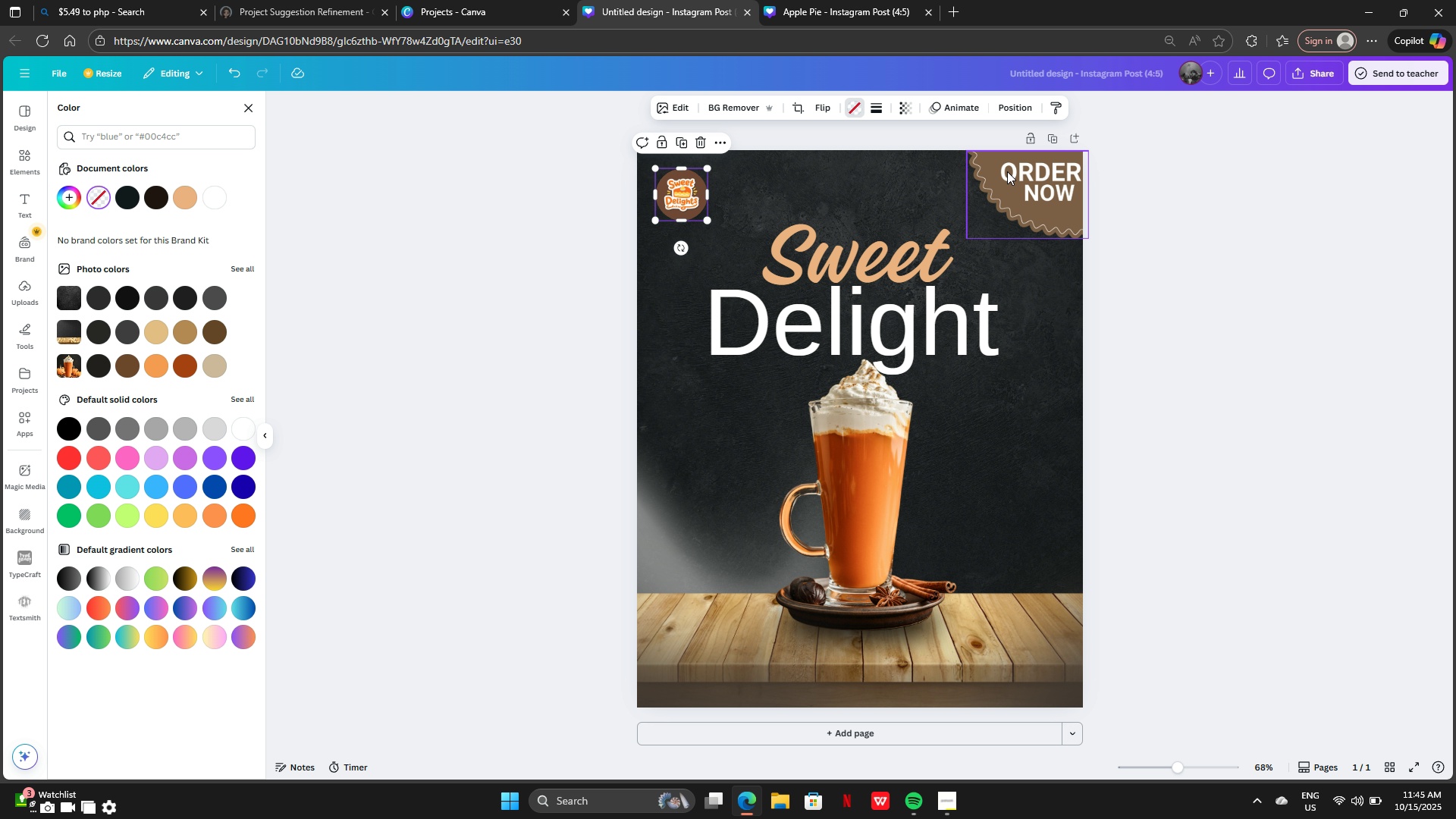 
left_click([1007, 171])
 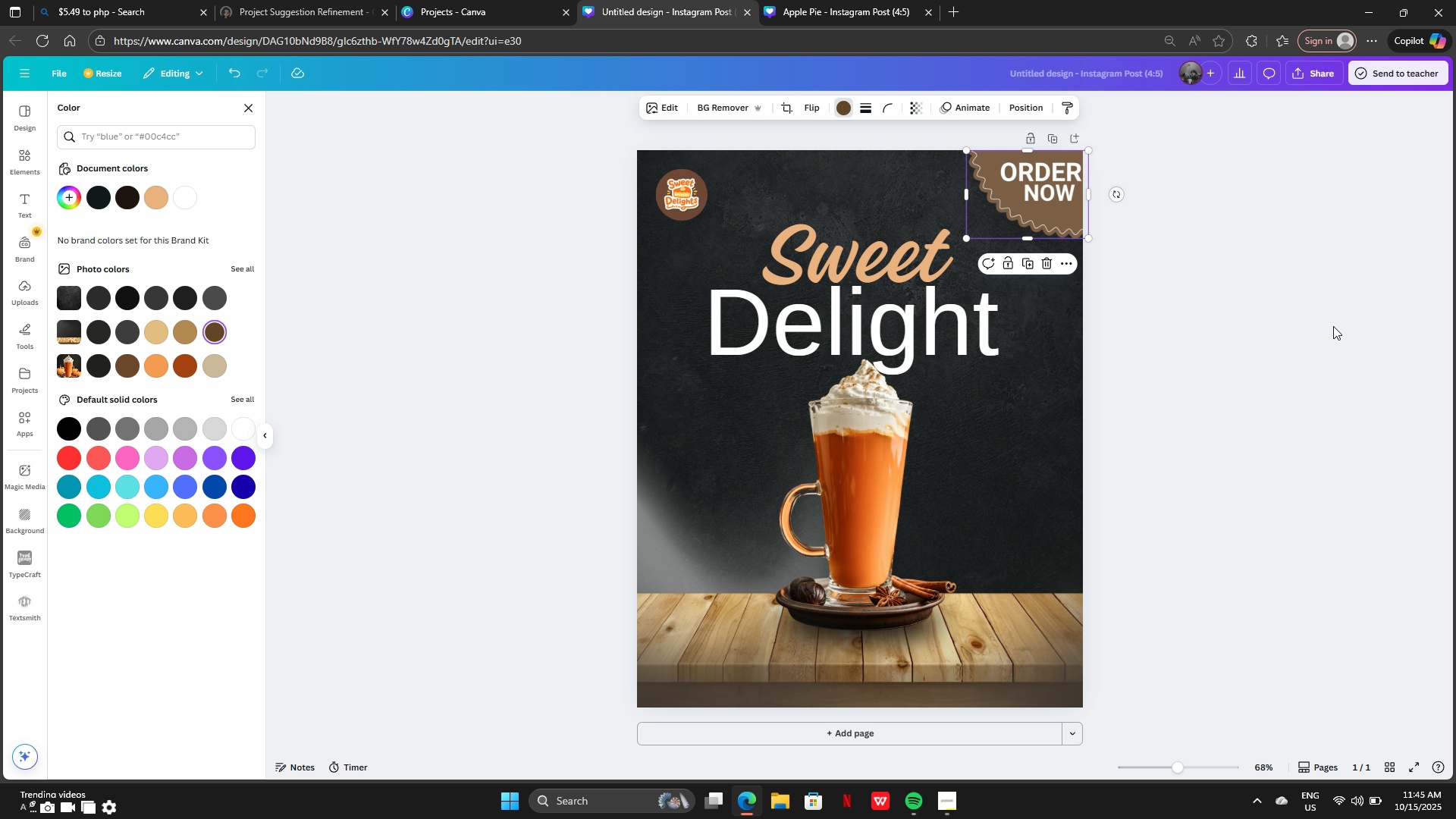 
left_click([1359, 323])
 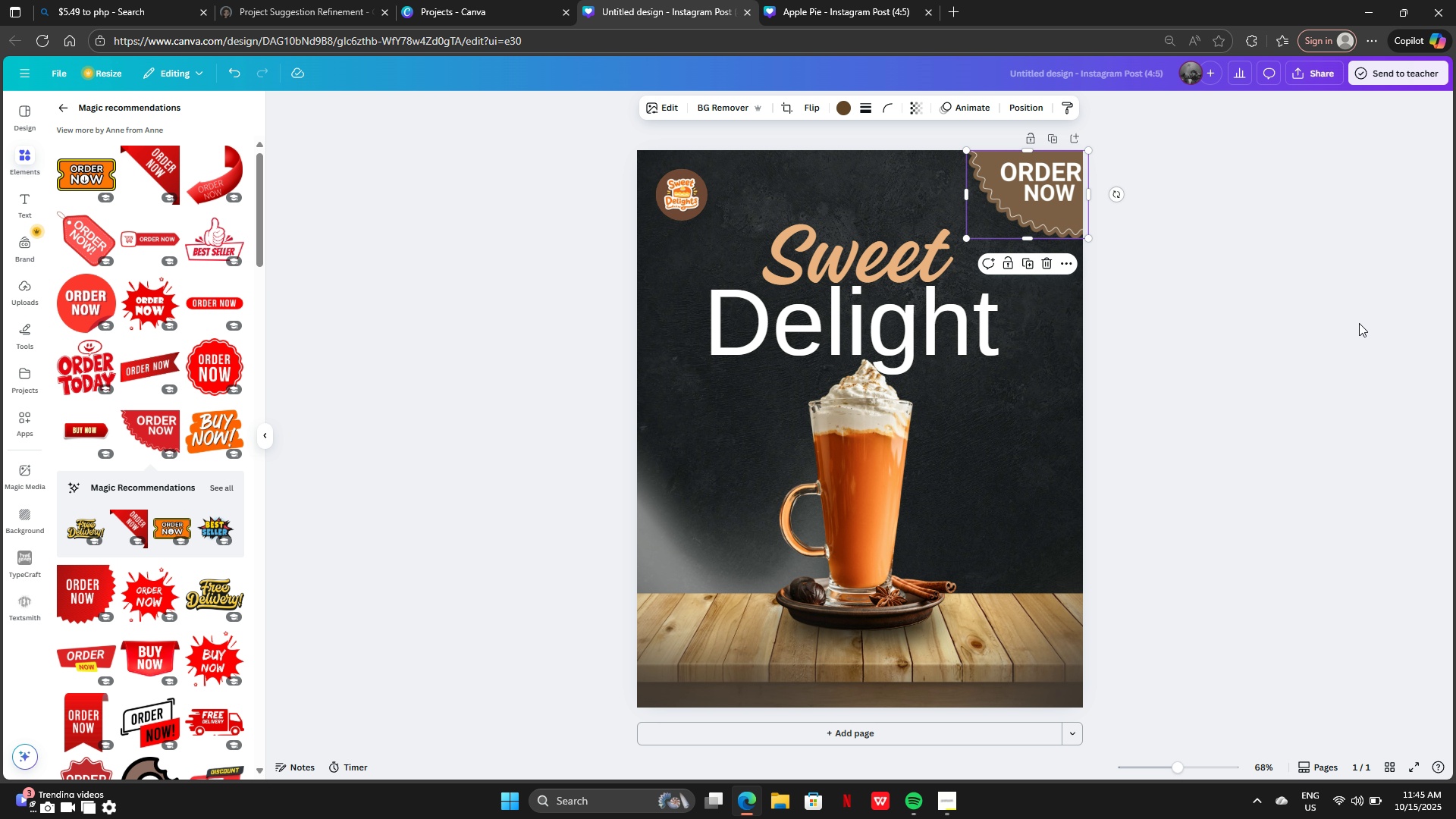 
left_click([1359, 323])
 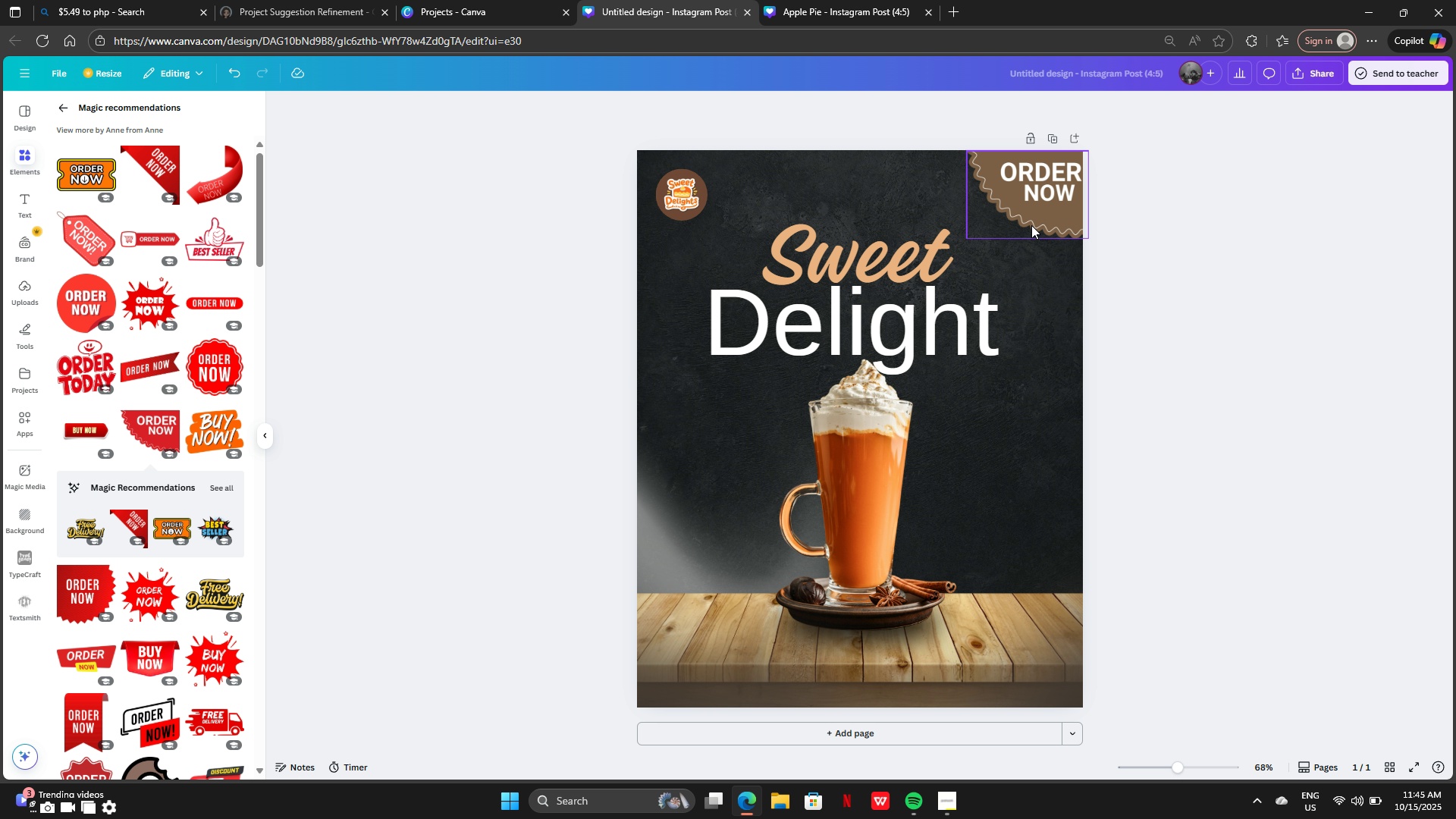 
left_click([1240, 339])
 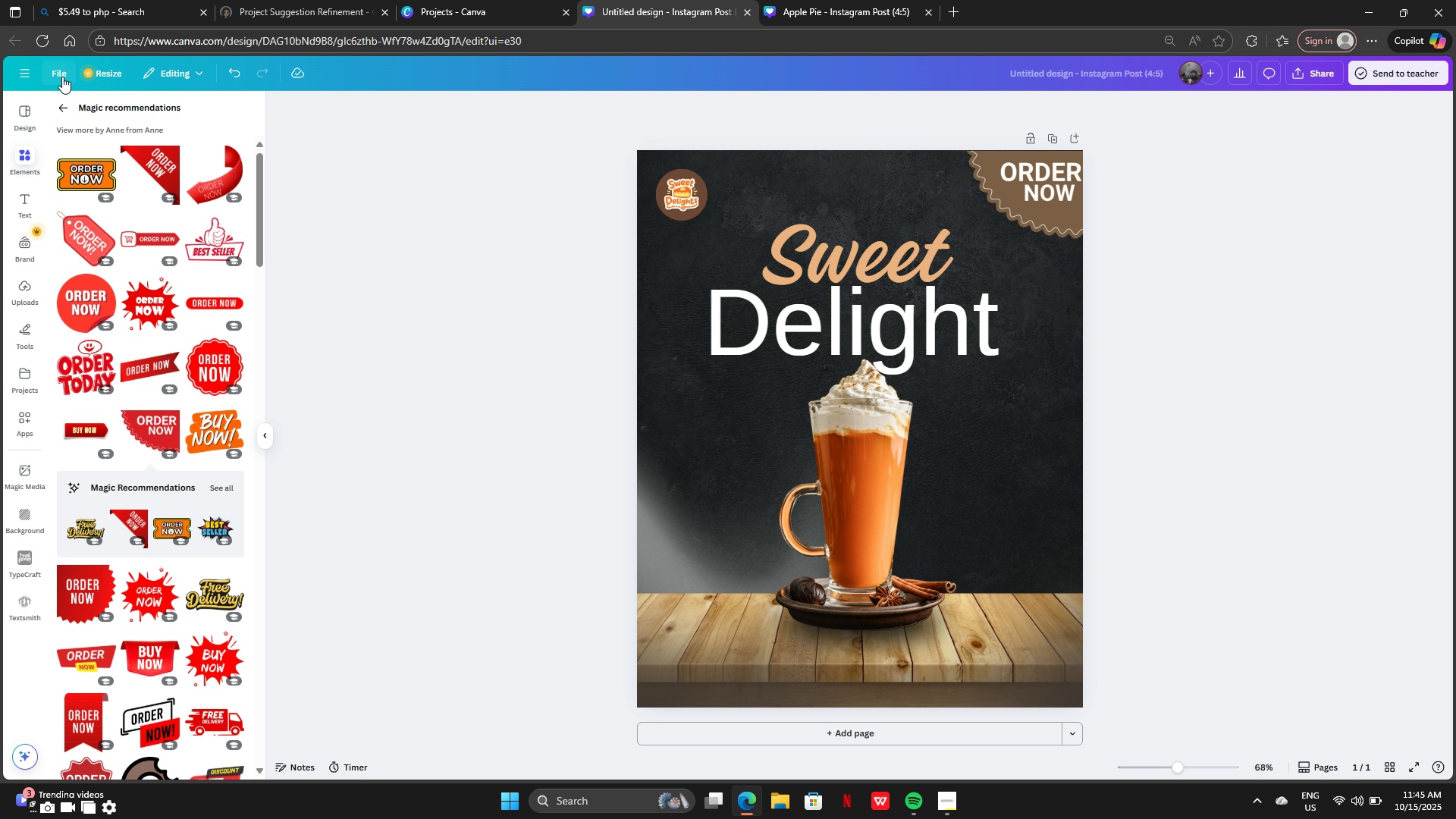 
left_click([68, 108])
 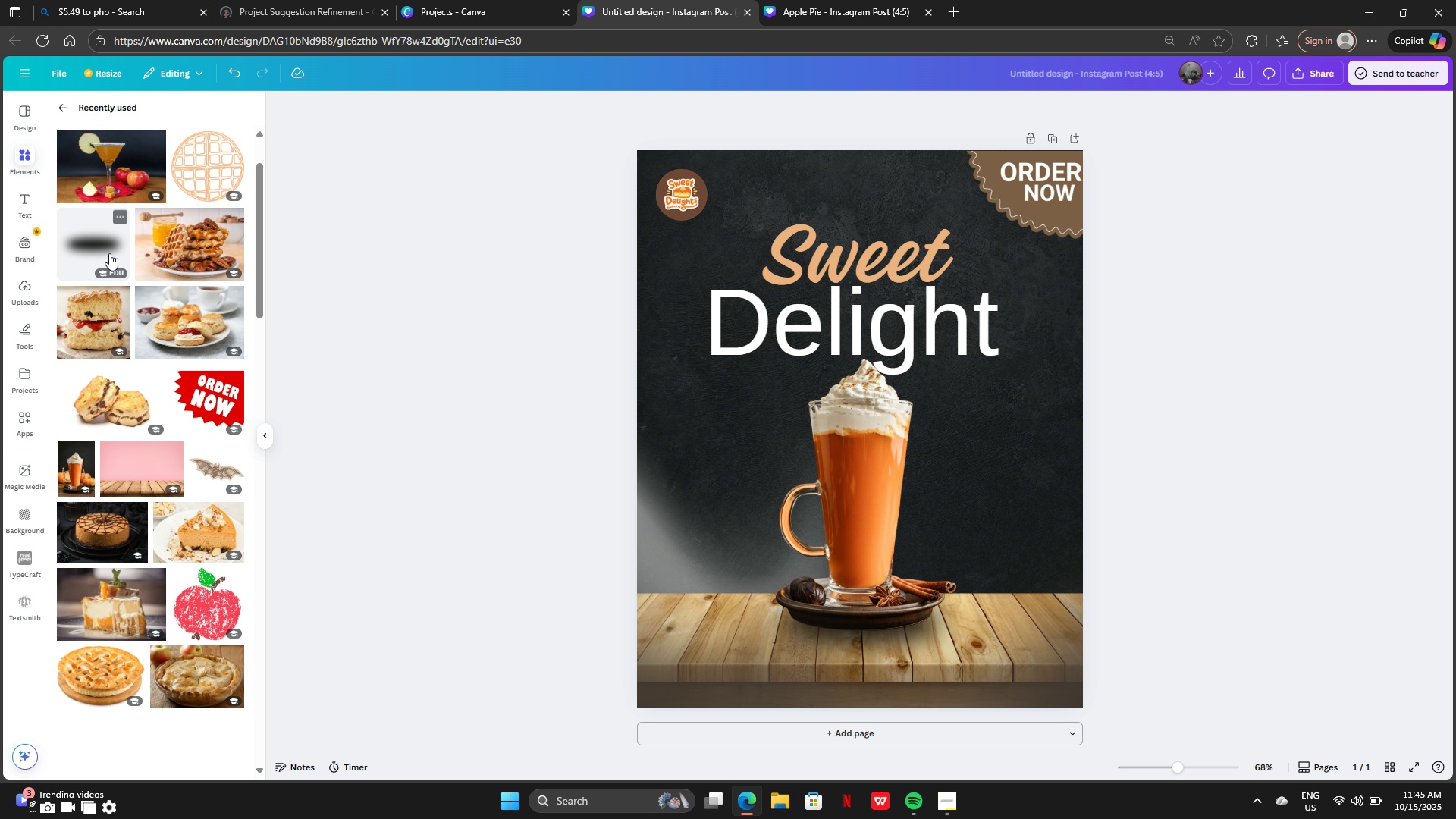 
scroll: coordinate [176, 375], scroll_direction: up, amount: 4.0
 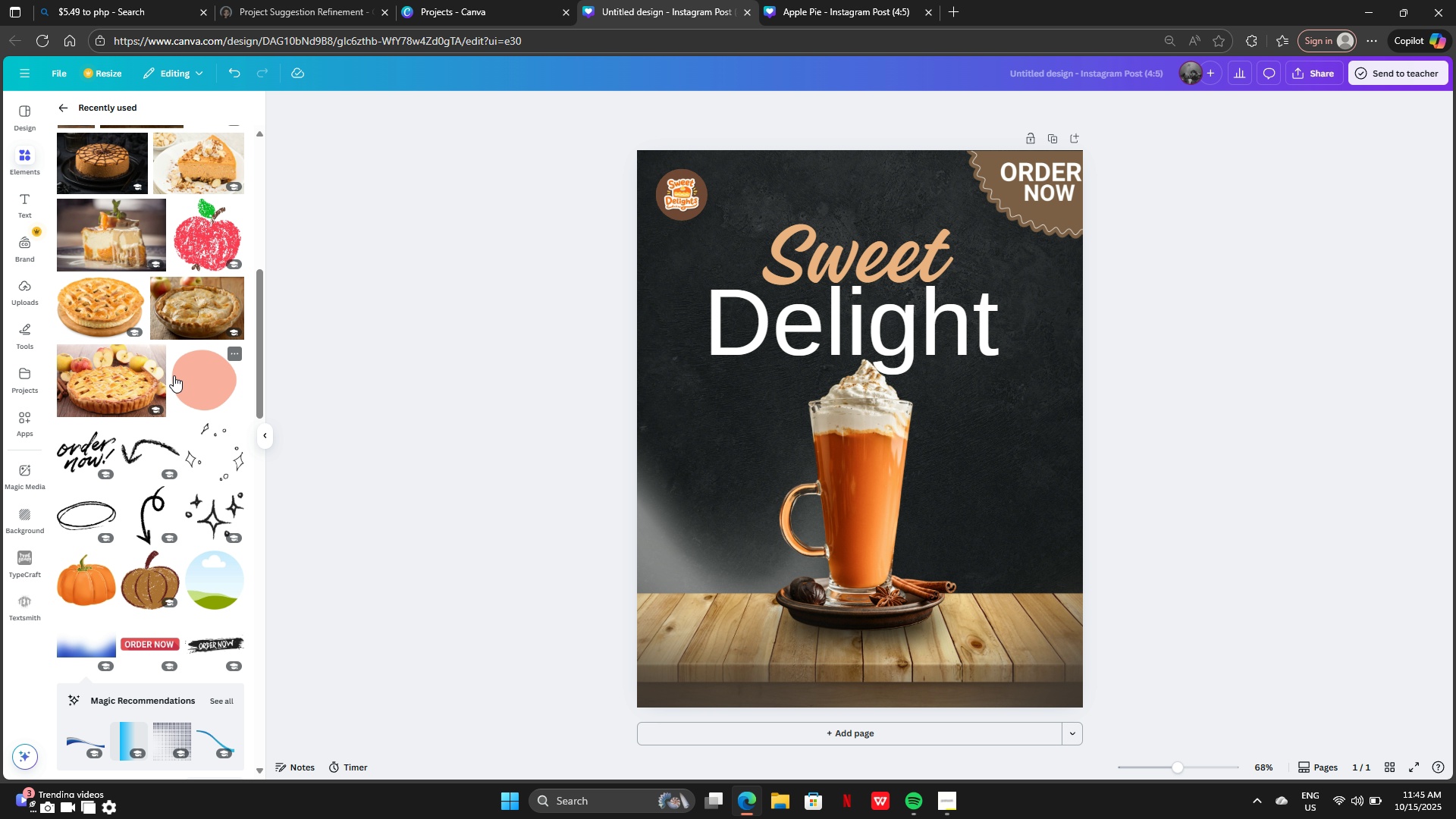 
scroll: coordinate [175, 458], scroll_direction: down, amount: 3.0
 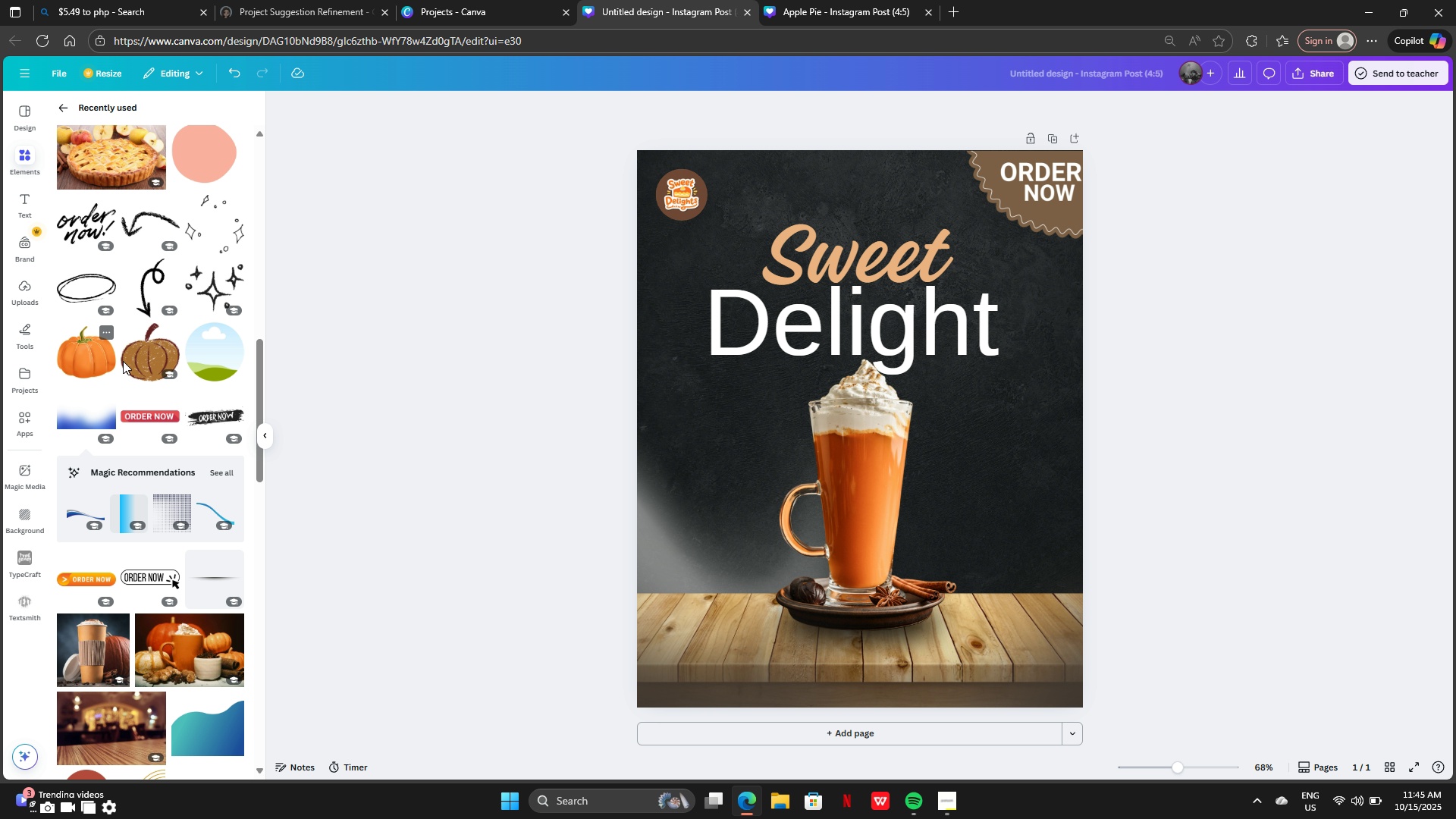 
left_click([137, 361])
 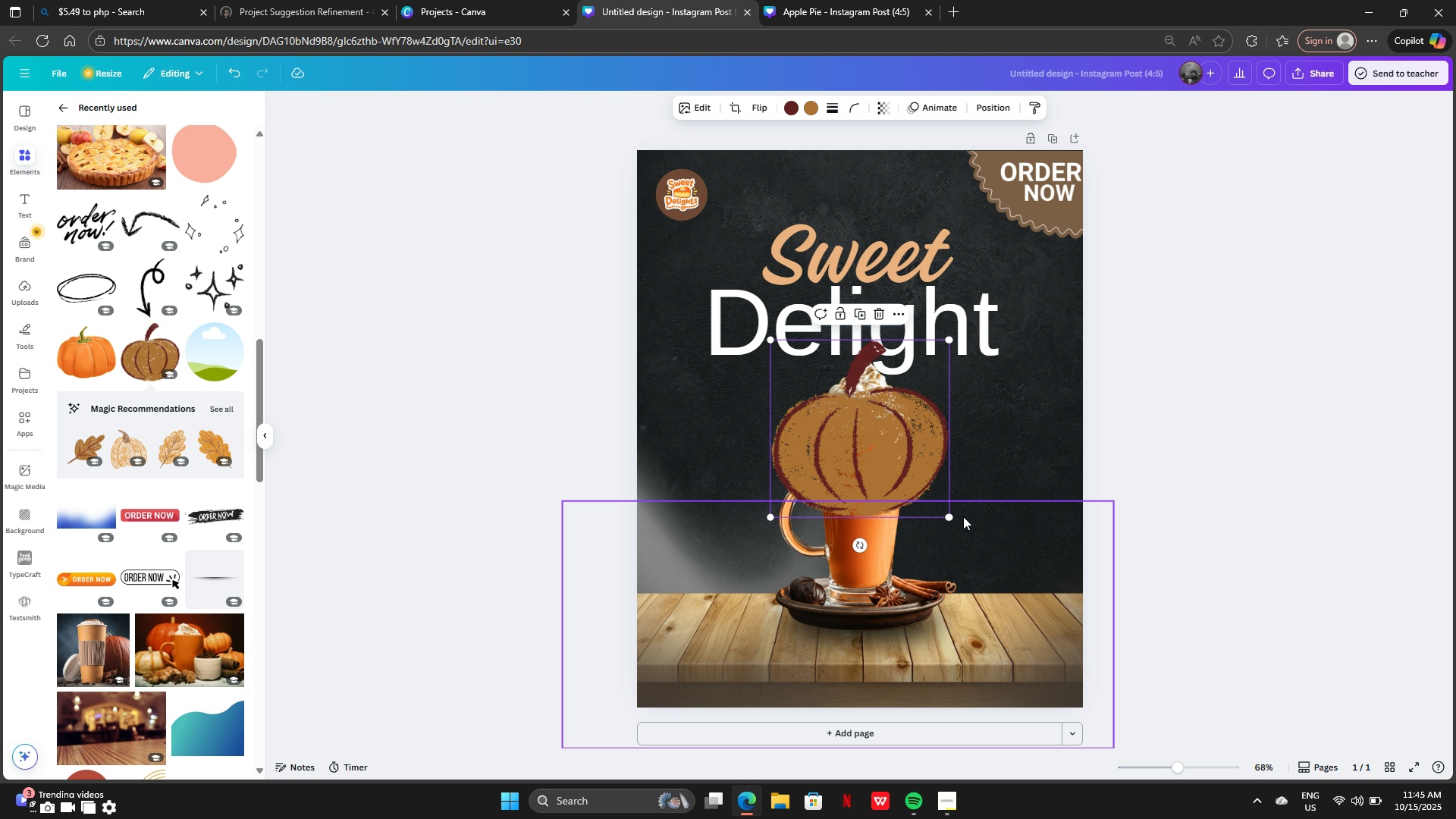 
left_click_drag(start_coordinate=[949, 516], to_coordinate=[779, 403])
 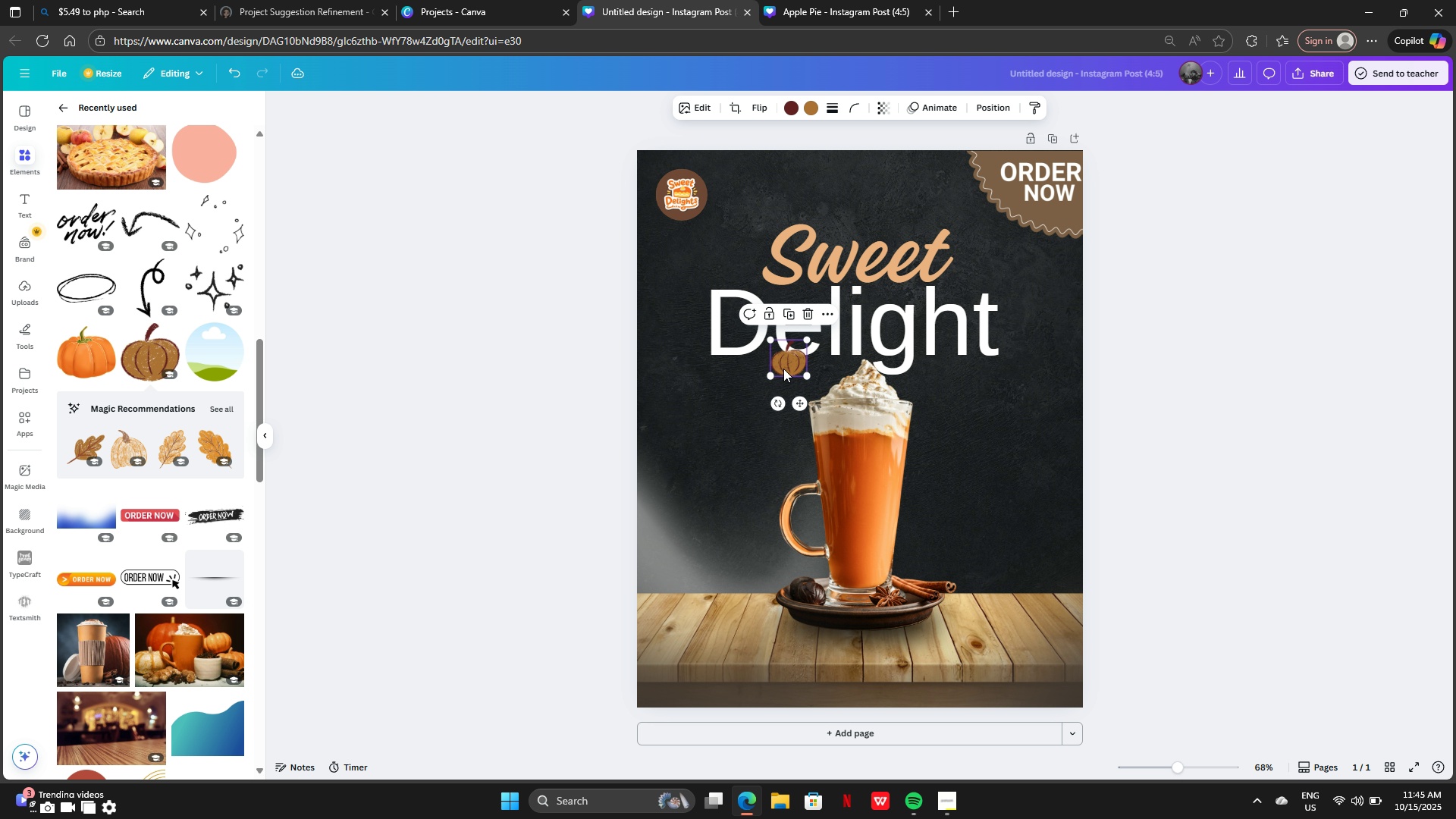 
left_click_drag(start_coordinate=[785, 365], to_coordinate=[780, 435])
 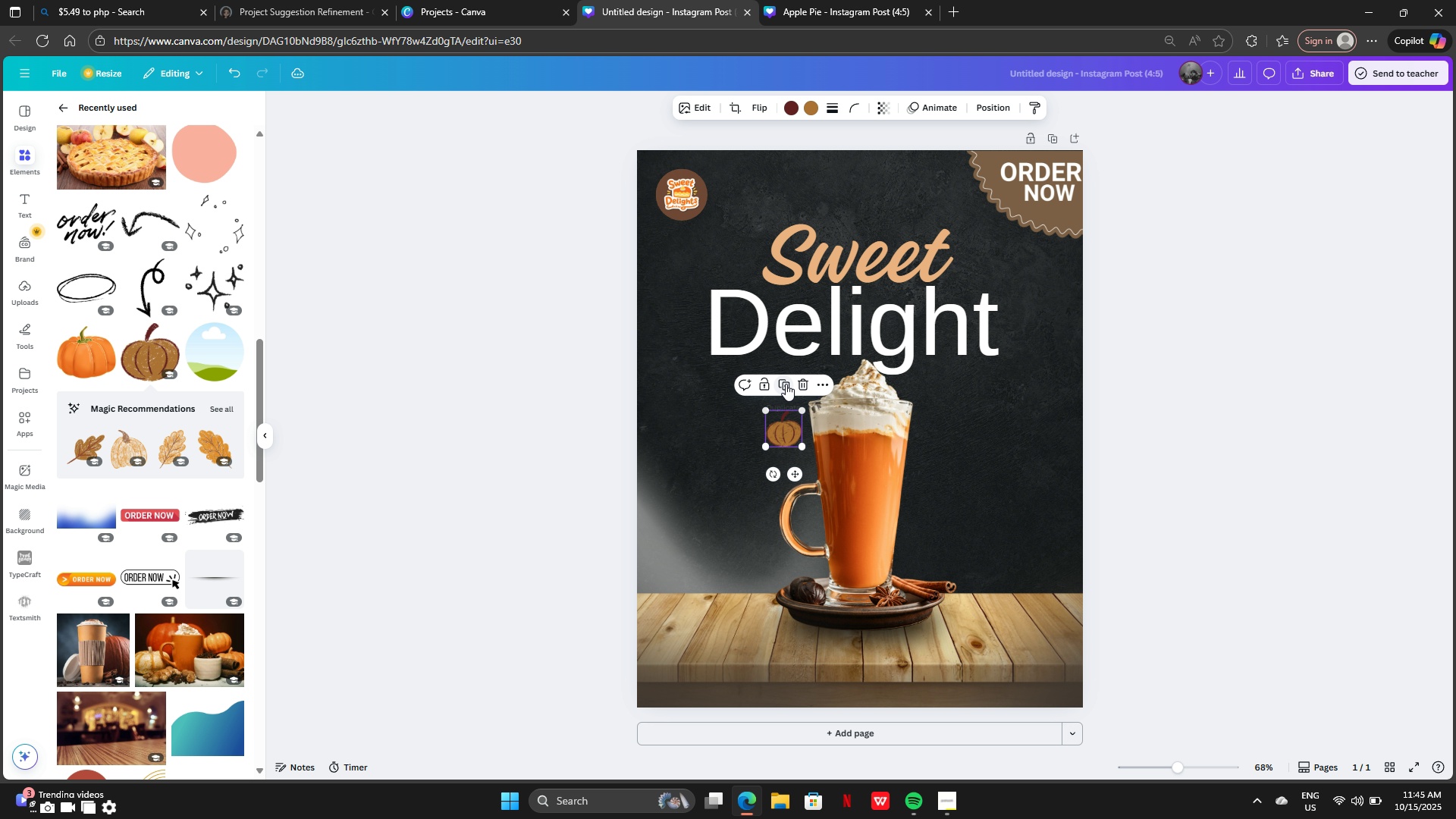 
left_click([786, 384])
 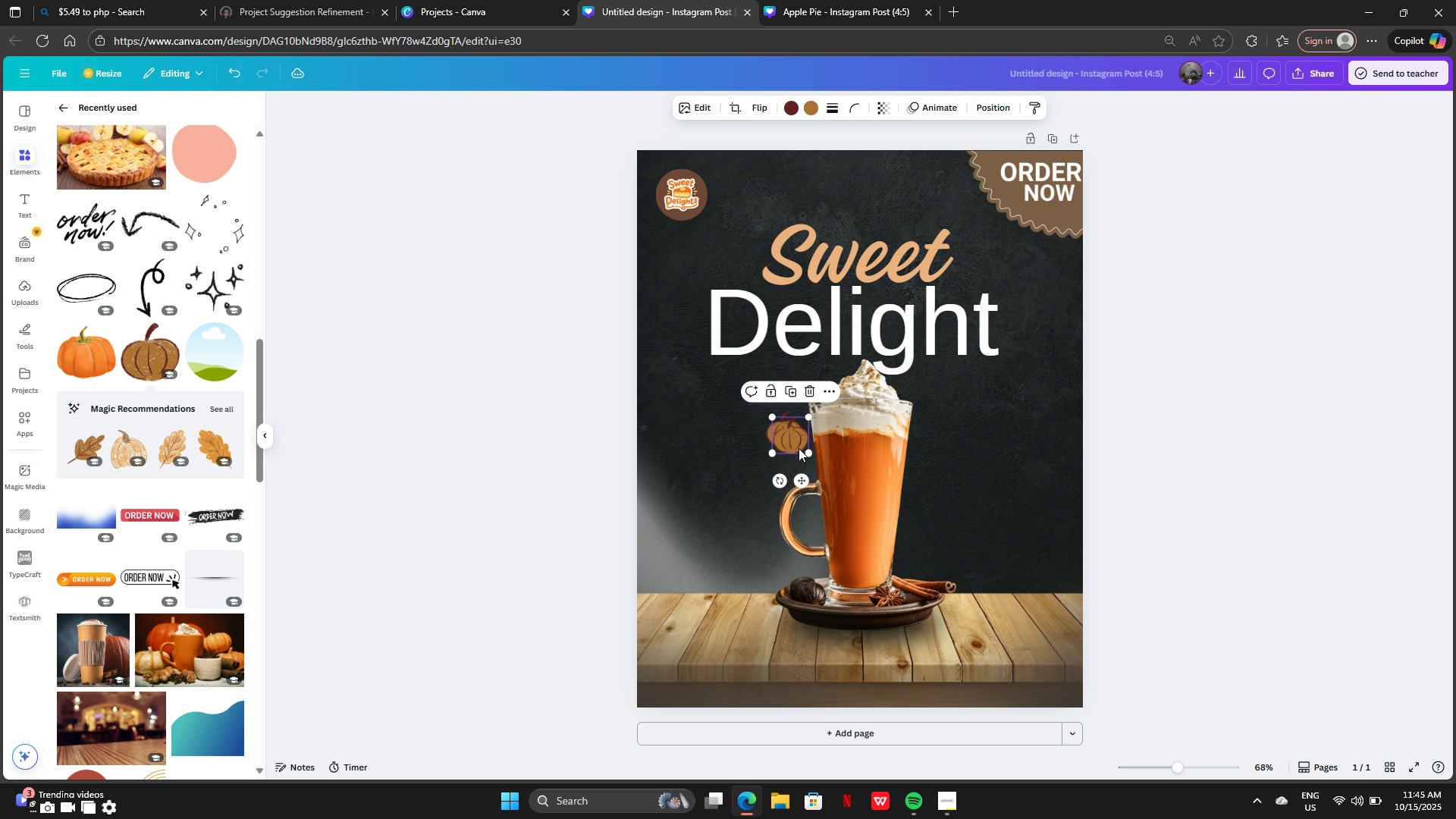 
left_click_drag(start_coordinate=[799, 449], to_coordinate=[932, 548])
 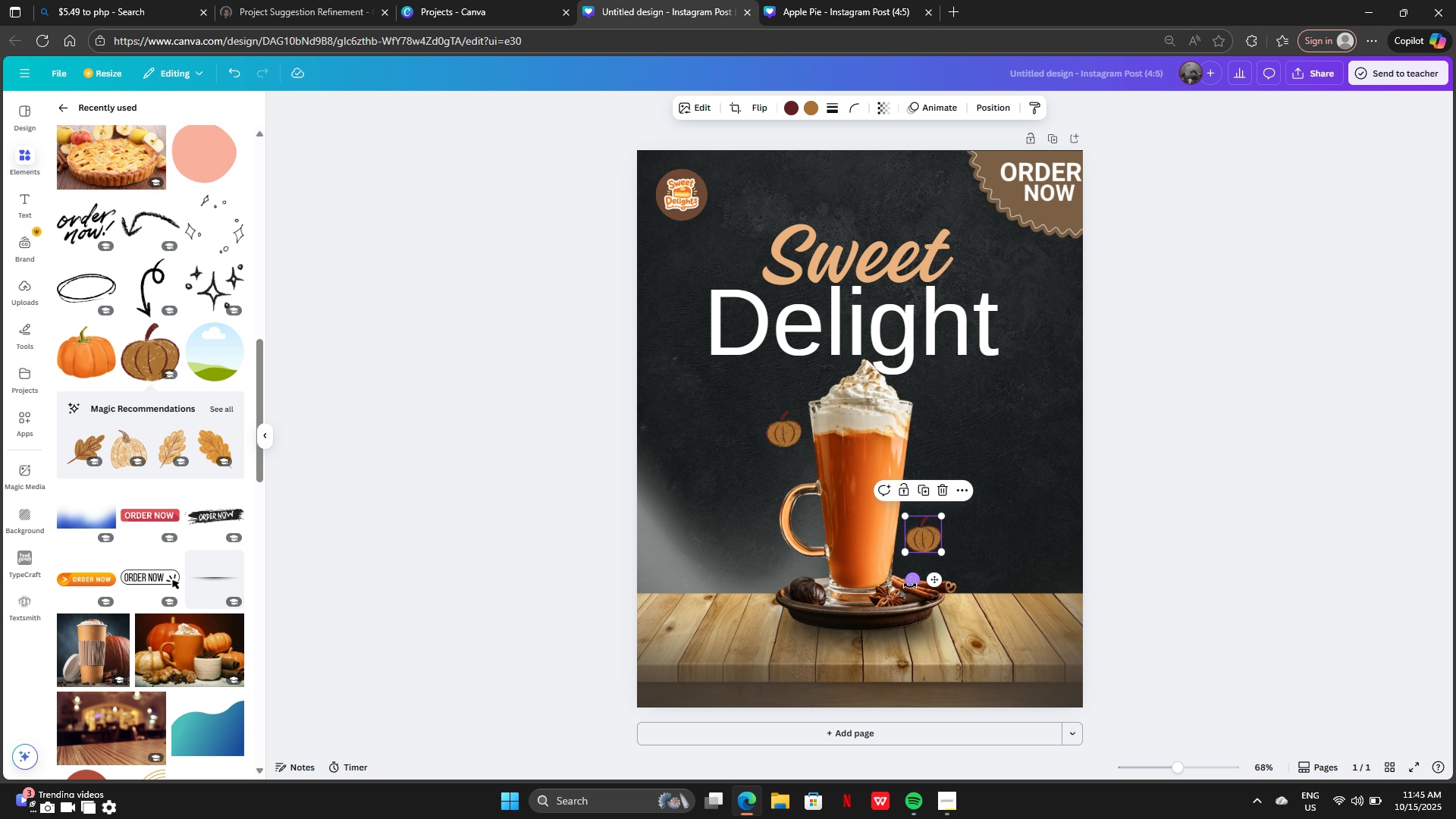 
left_click_drag(start_coordinate=[910, 585], to_coordinate=[894, 573])
 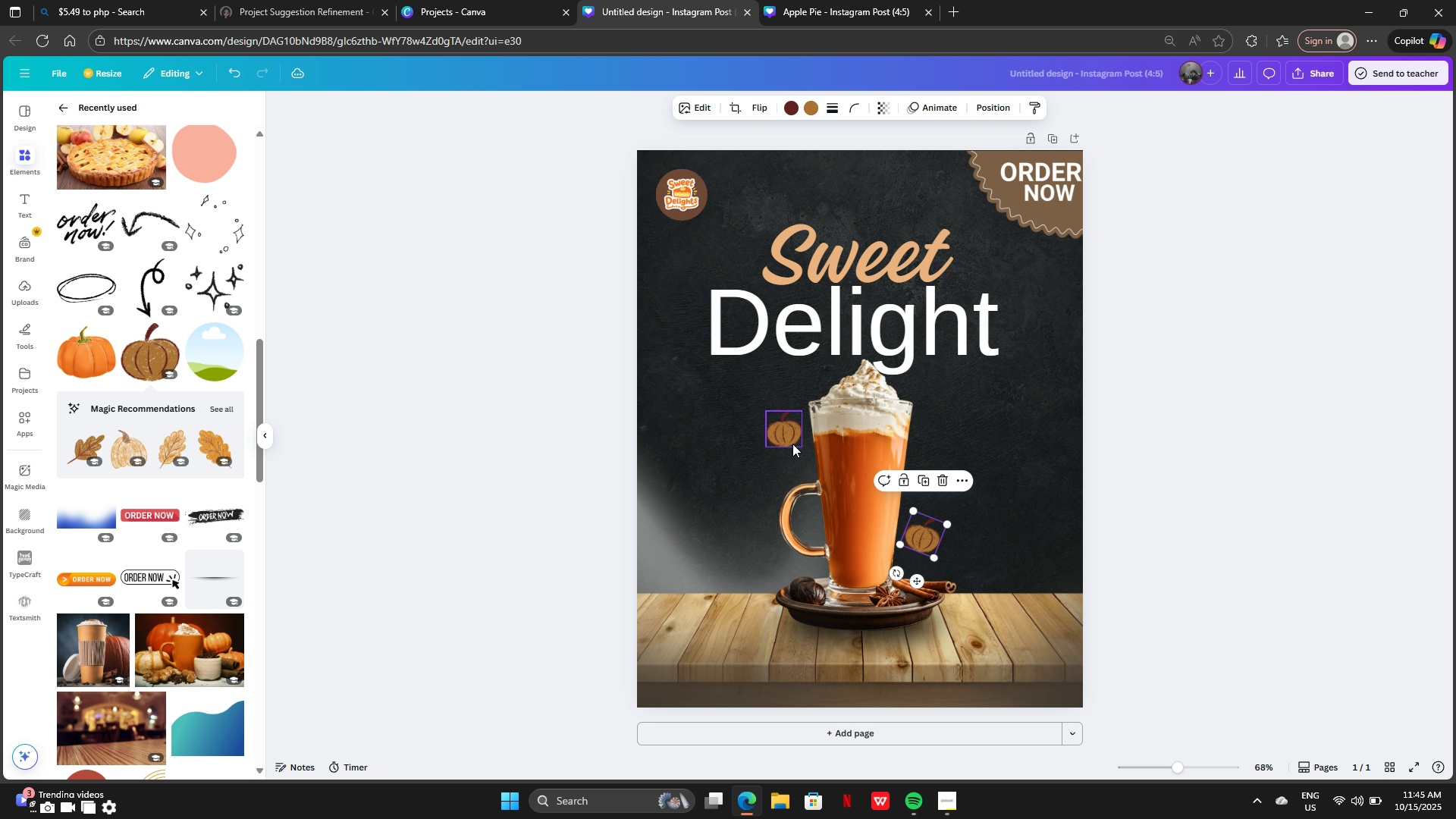 
left_click([792, 444])
 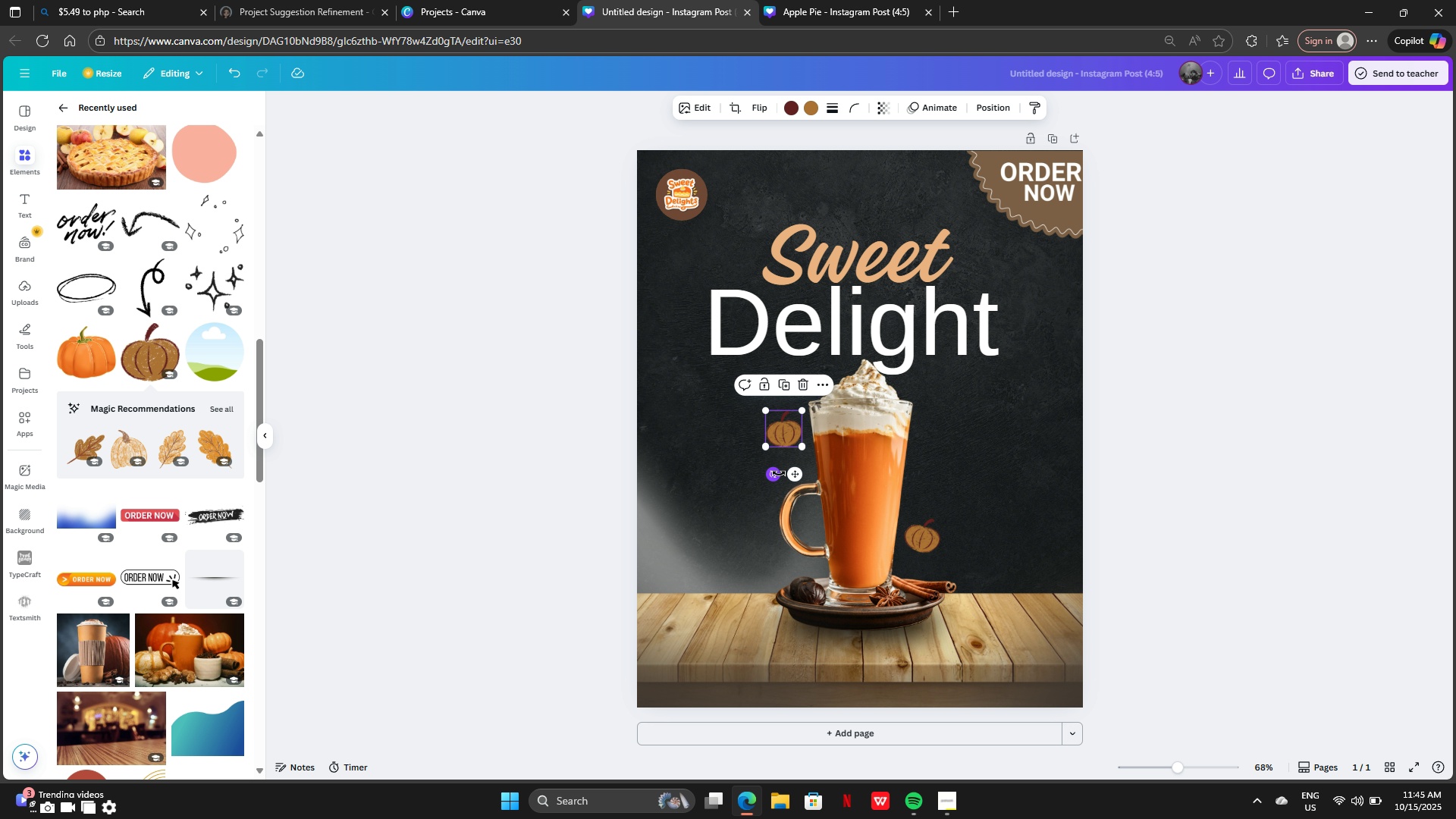 
left_click_drag(start_coordinate=[779, 473], to_coordinate=[789, 475])
 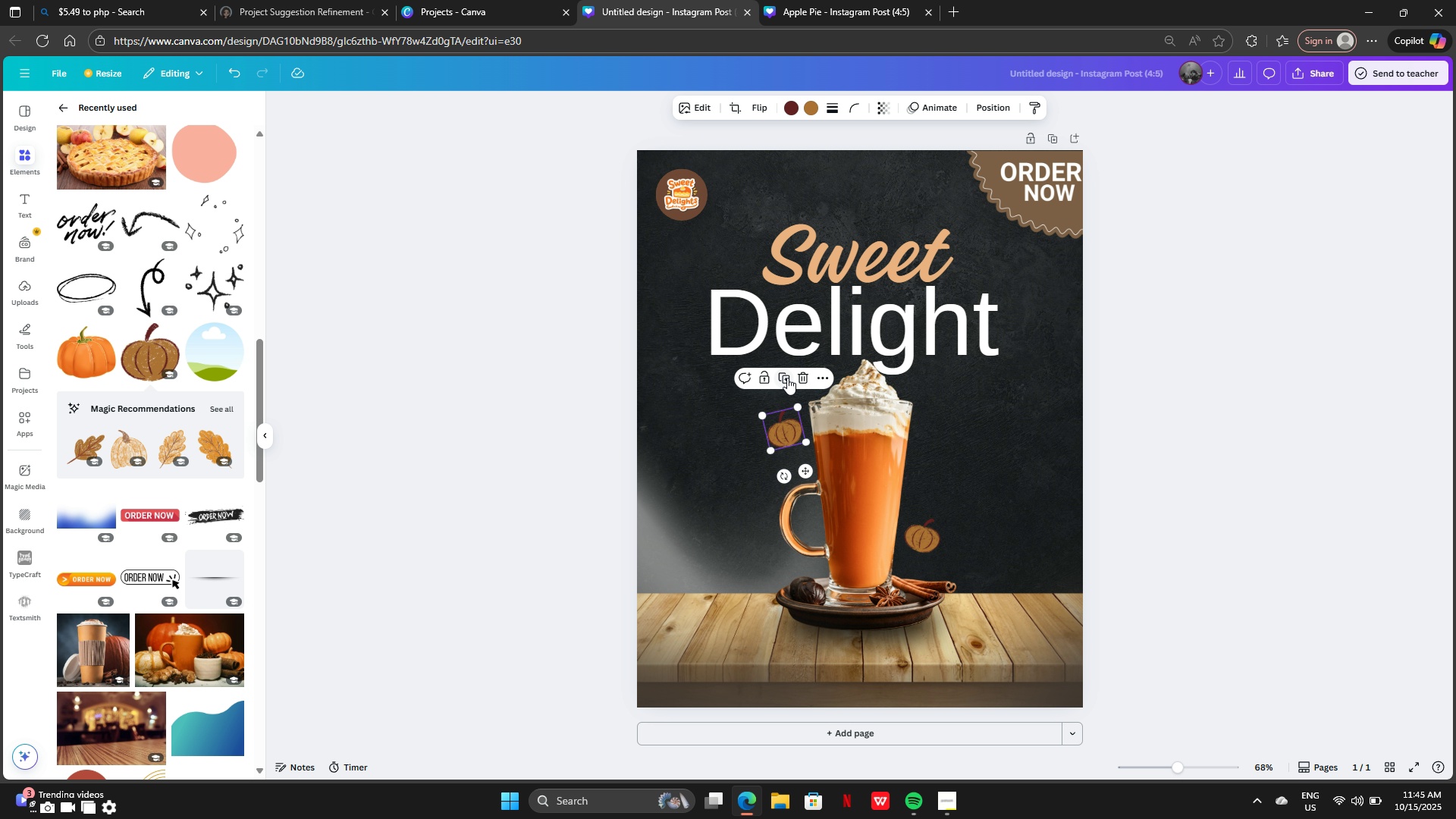 
left_click([787, 378])
 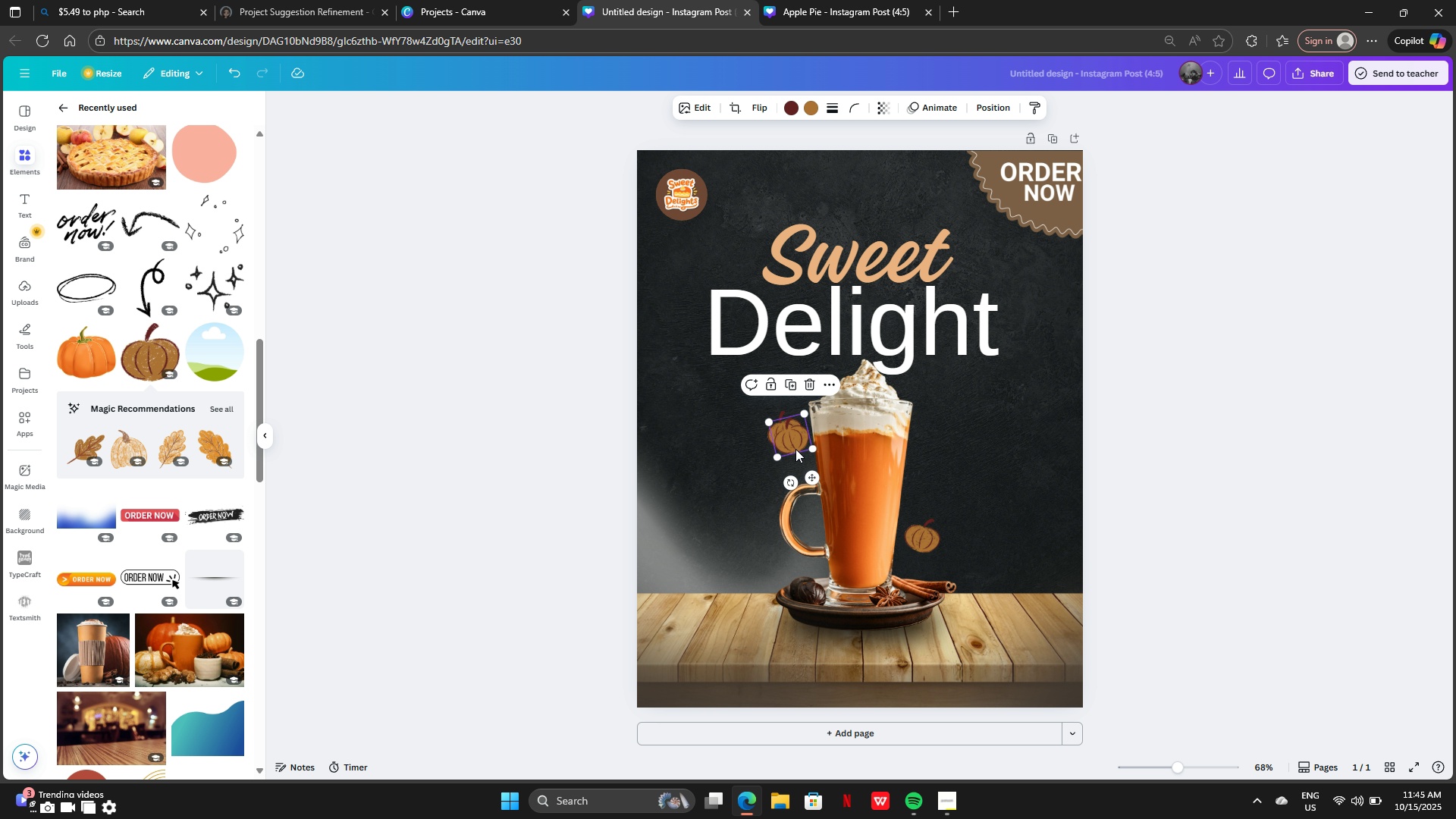 
left_click_drag(start_coordinate=[795, 449], to_coordinate=[944, 442])
 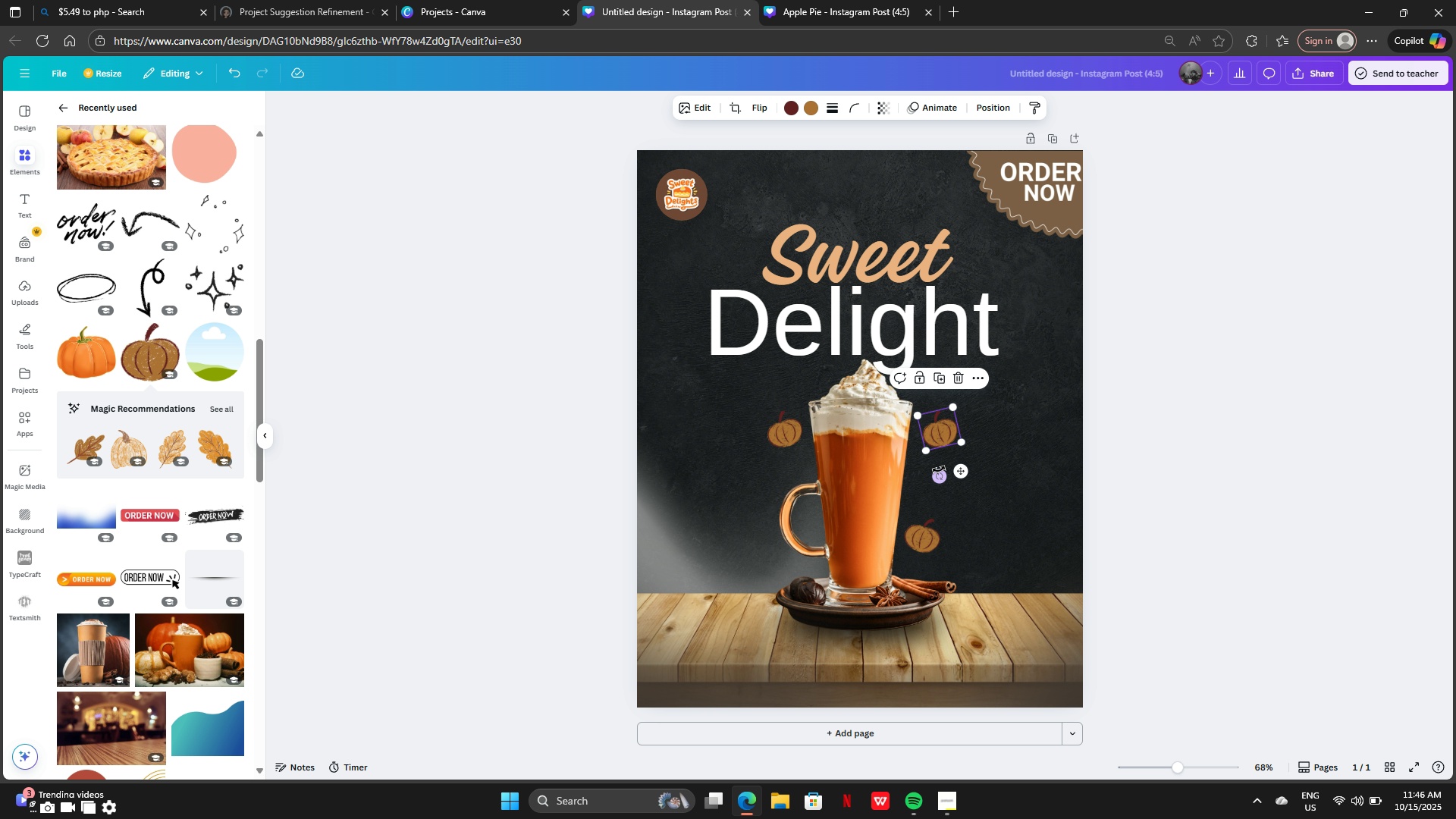 
left_click_drag(start_coordinate=[939, 474], to_coordinate=[906, 460])
 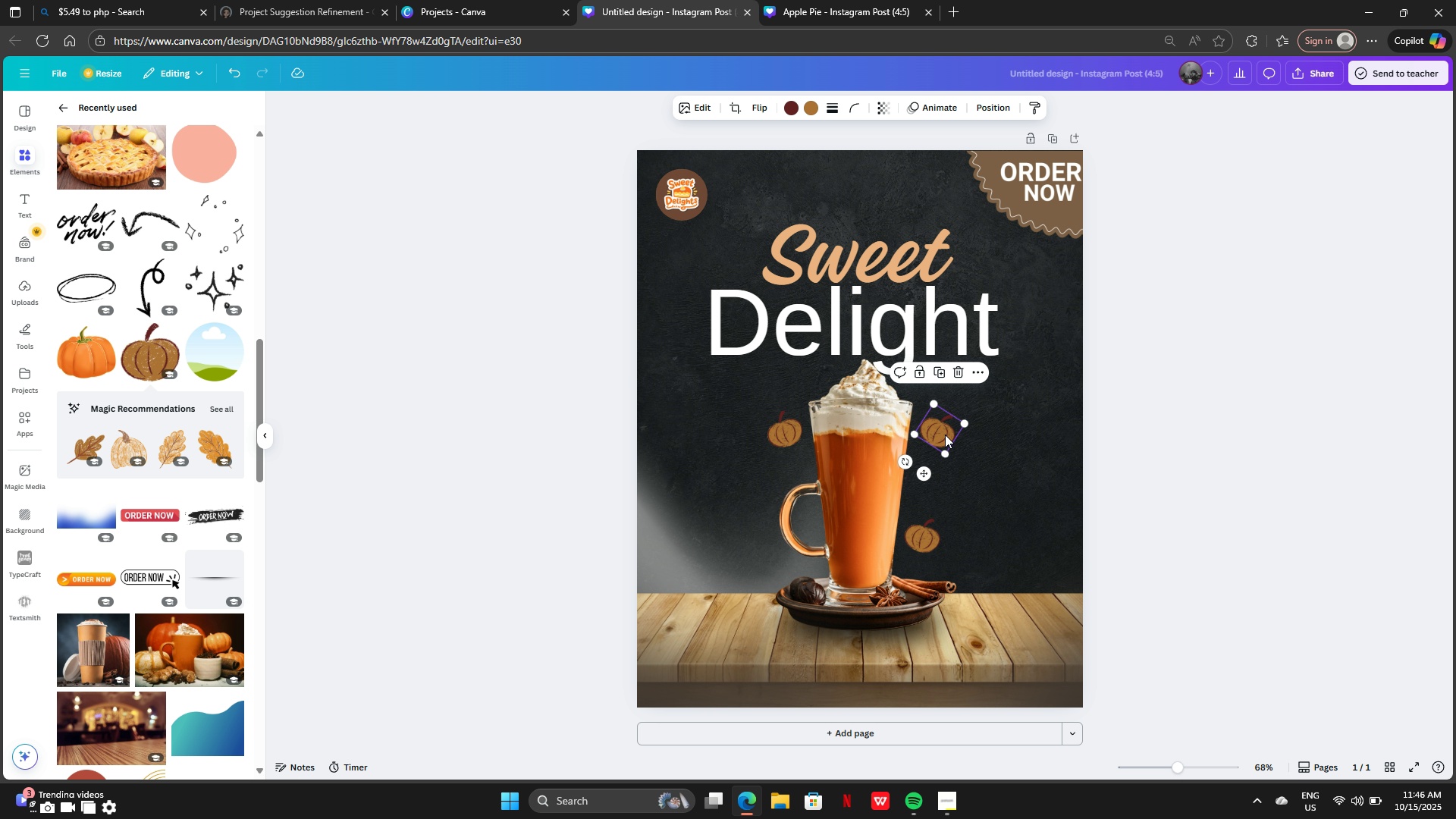 
left_click_drag(start_coordinate=[945, 435], to_coordinate=[951, 471])
 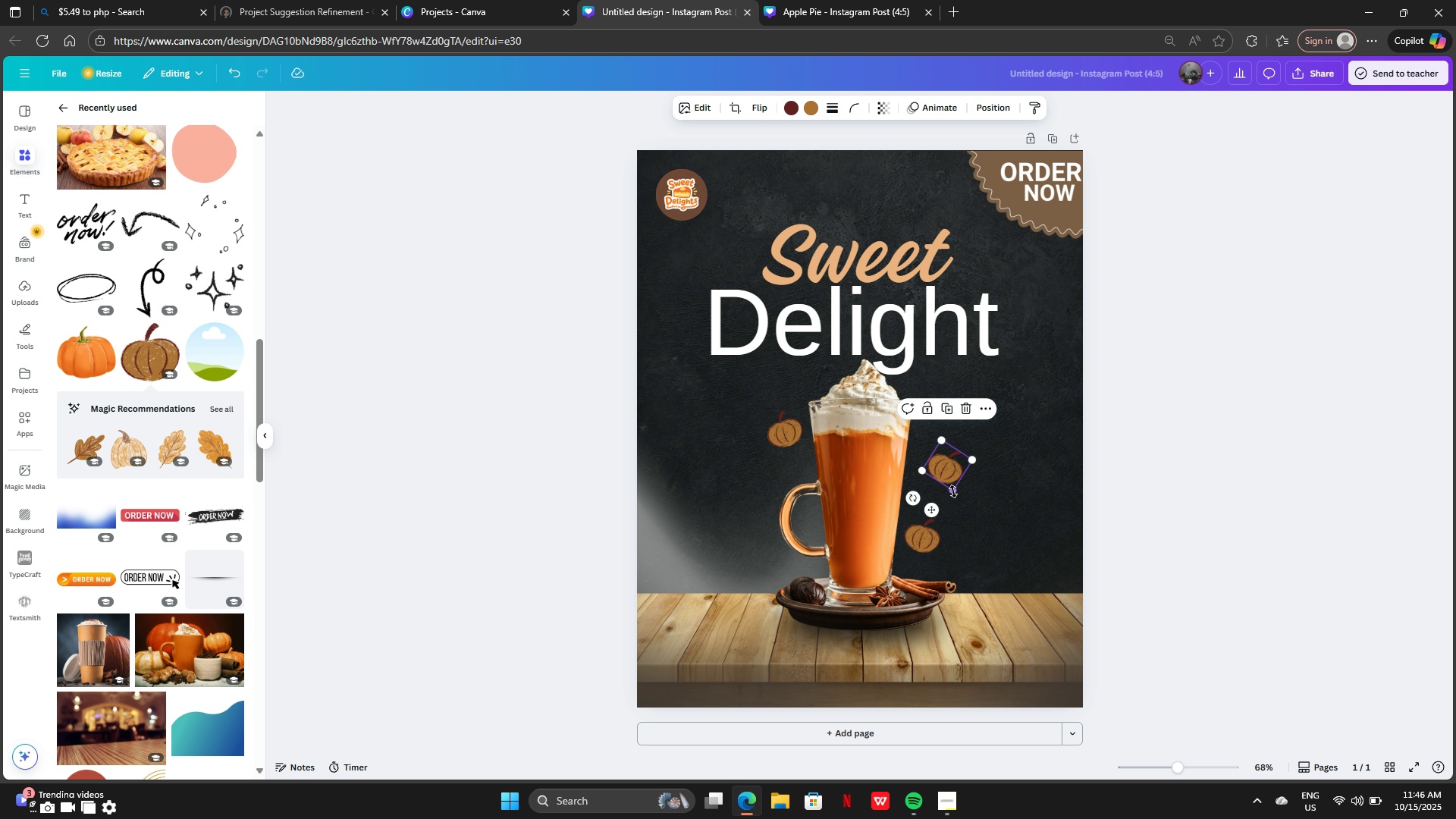 
left_click_drag(start_coordinate=[952, 490], to_coordinate=[937, 469])
 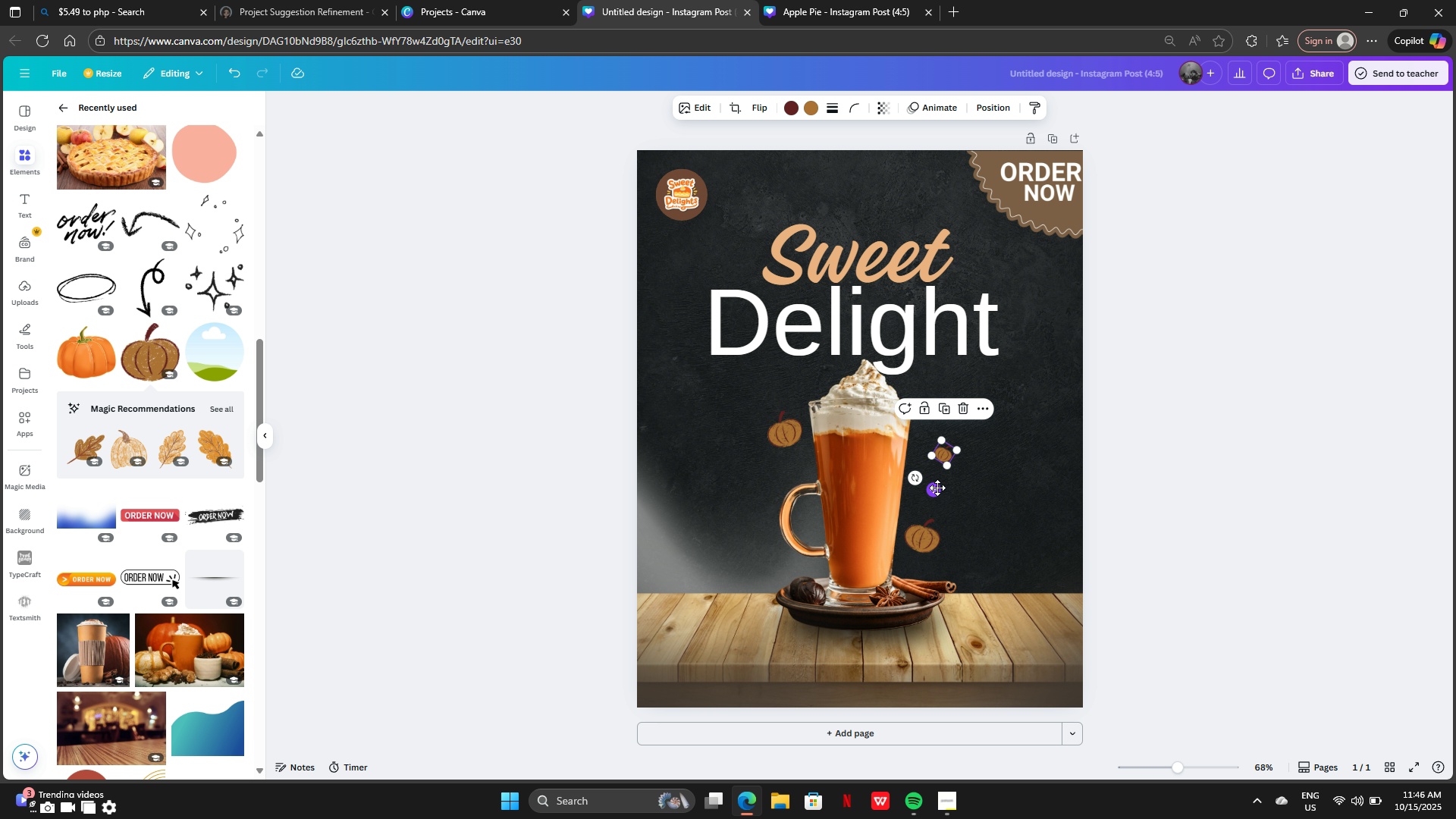 
left_click_drag(start_coordinate=[937, 491], to_coordinate=[920, 504])
 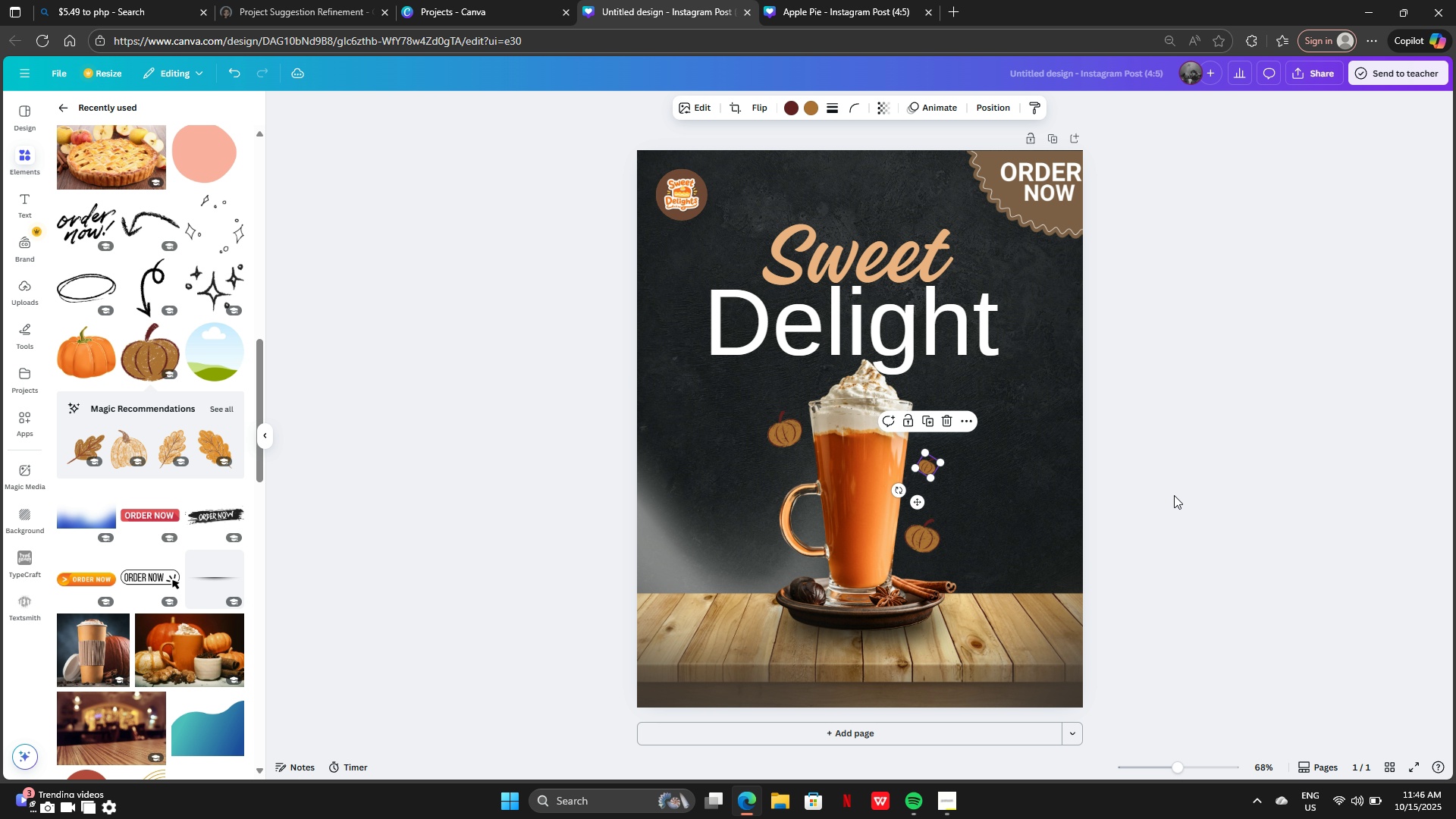 
left_click([1174, 495])
 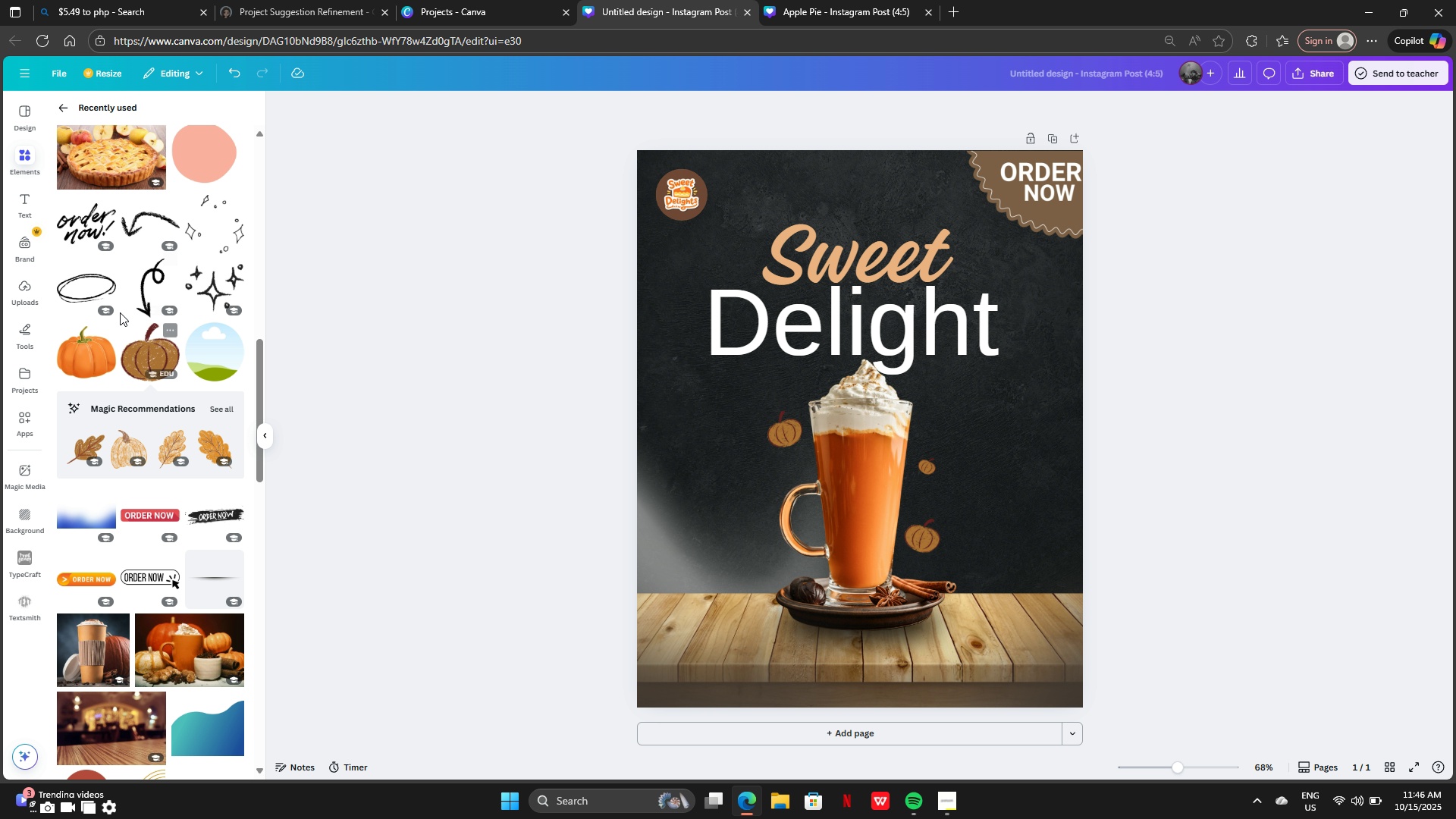 
wait(5.66)
 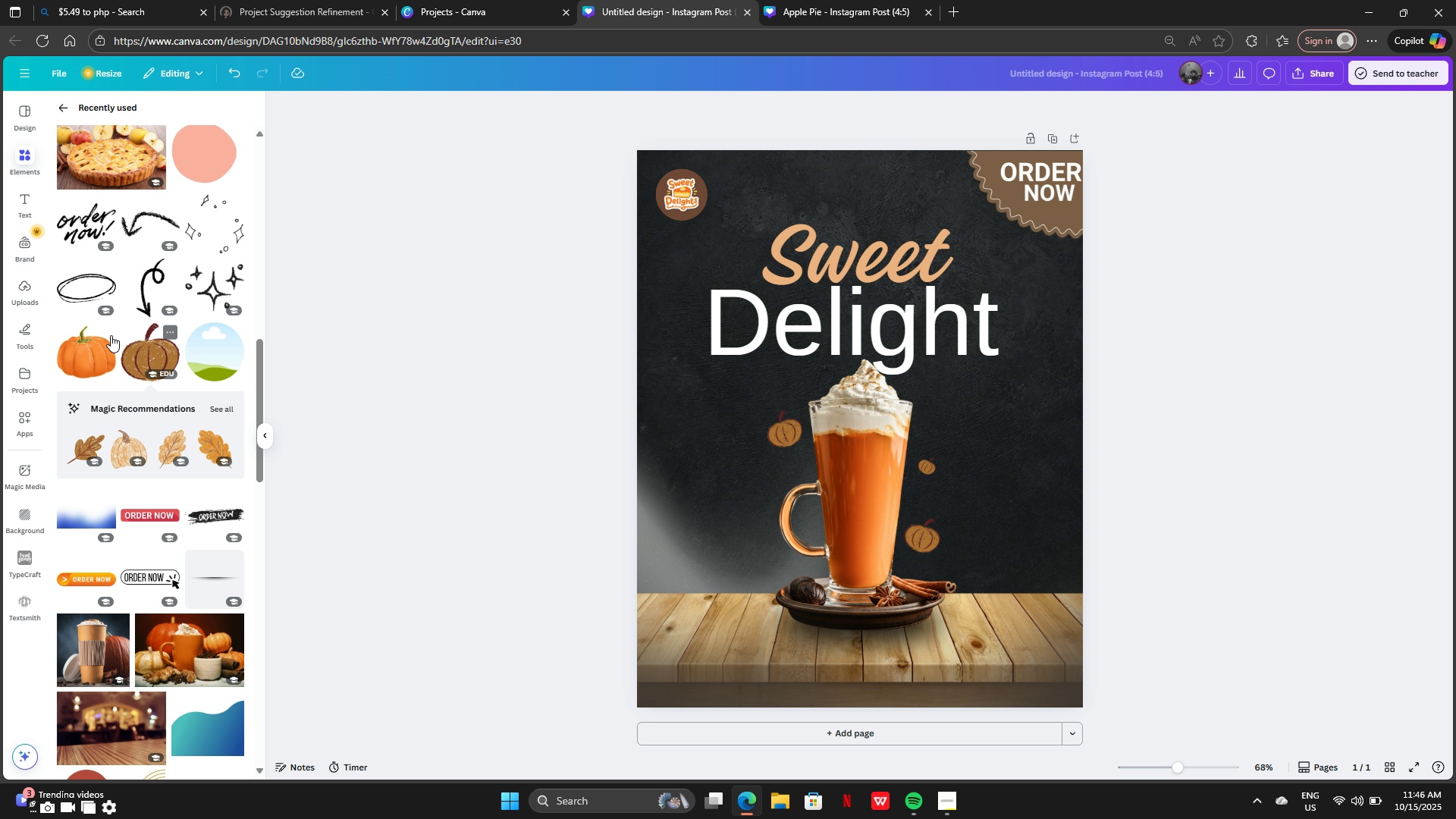 
scroll: coordinate [171, 321], scroll_direction: down, amount: 1.0
 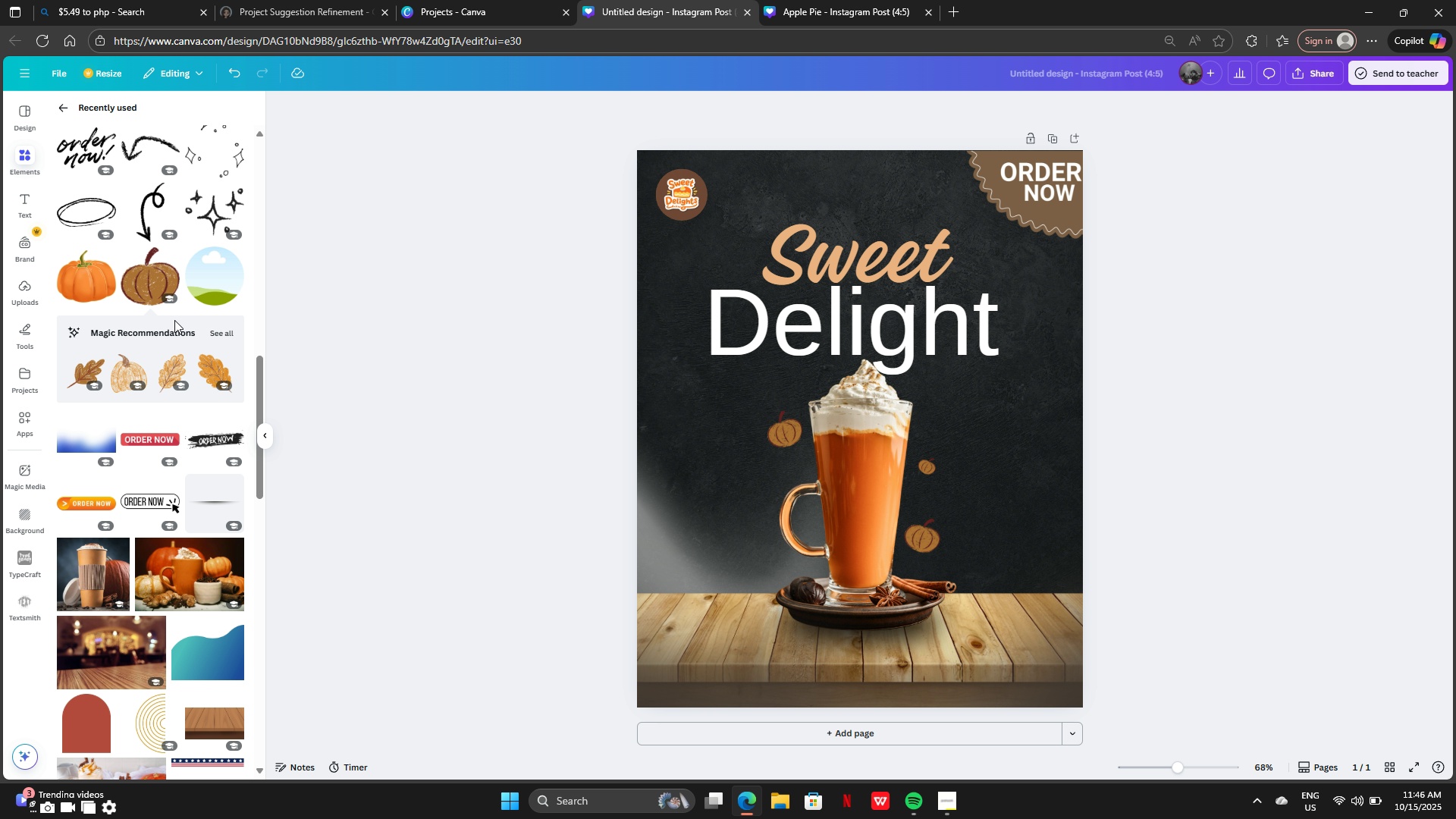 
scroll: coordinate [175, 309], scroll_direction: up, amount: 2.0
 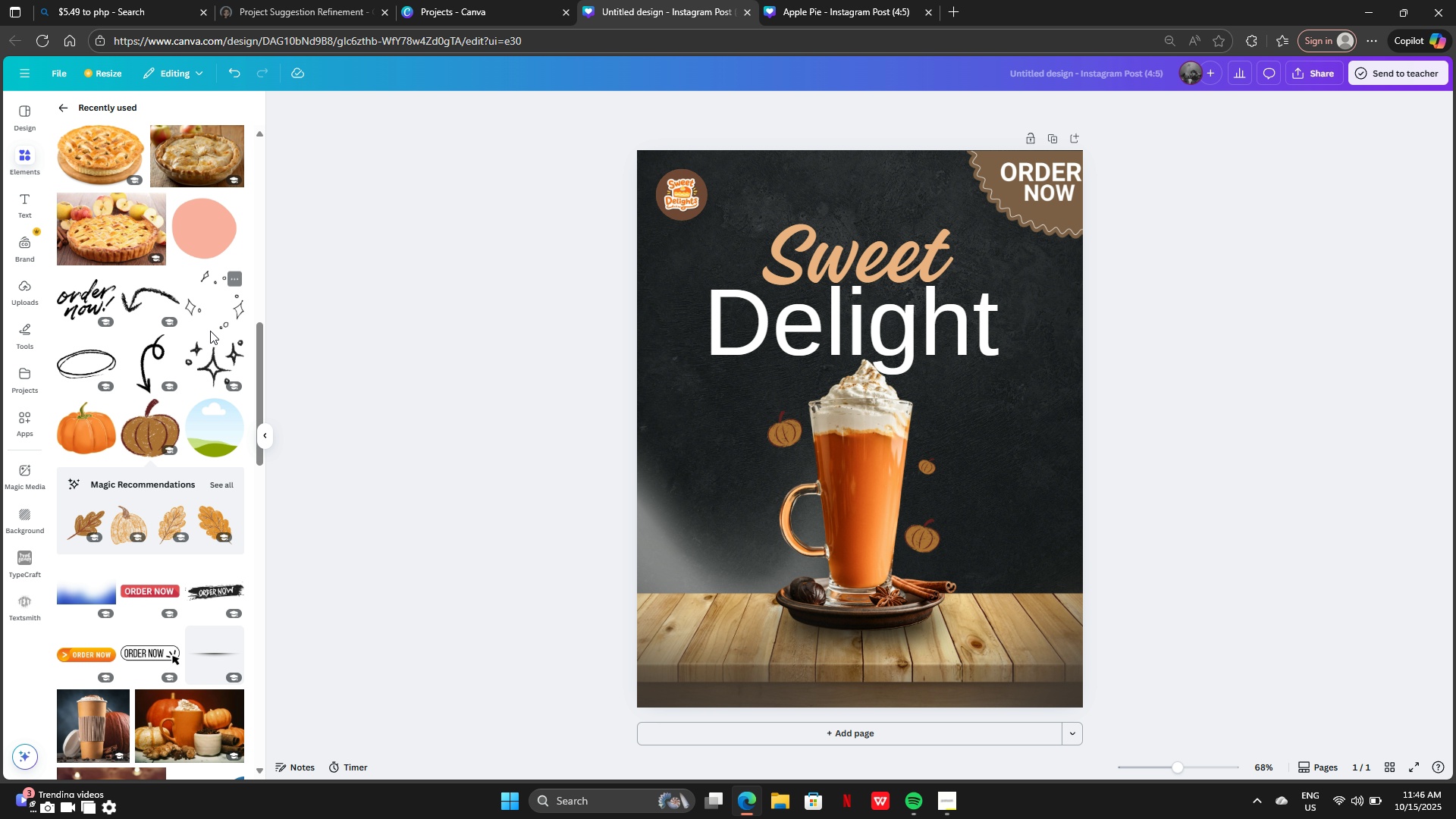 
left_click([210, 331])
 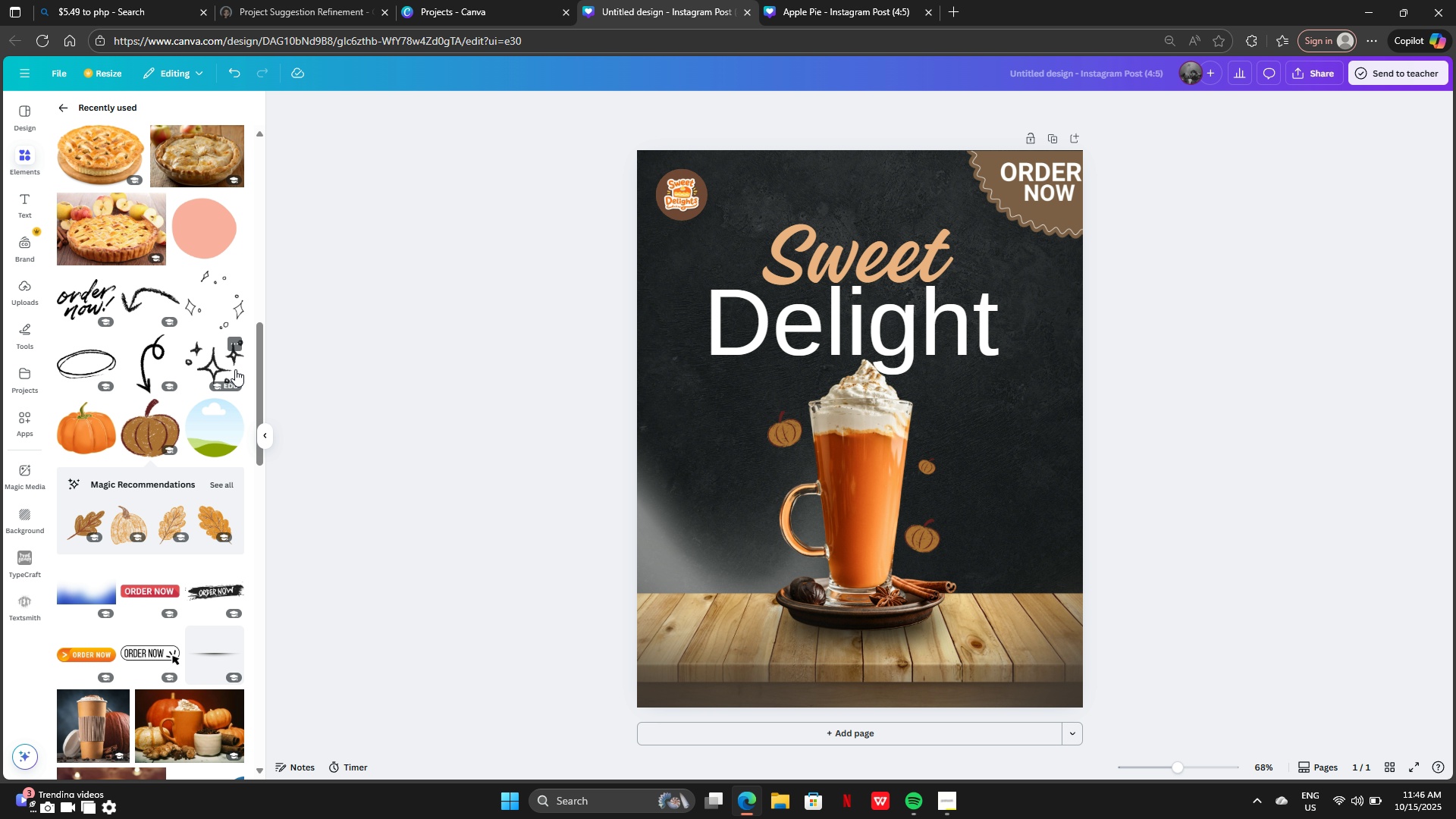 
left_click([216, 364])
 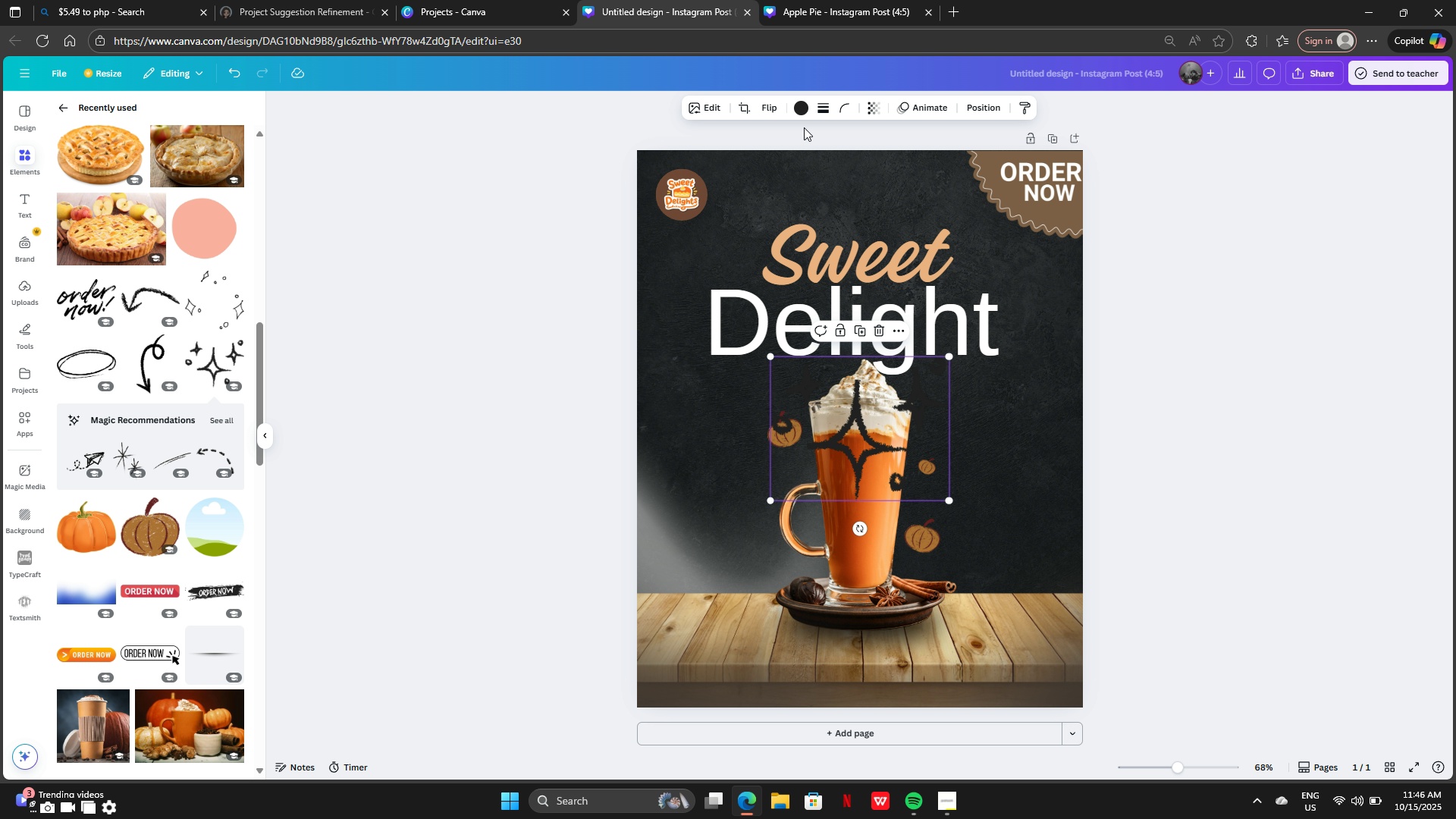 
left_click([799, 114])
 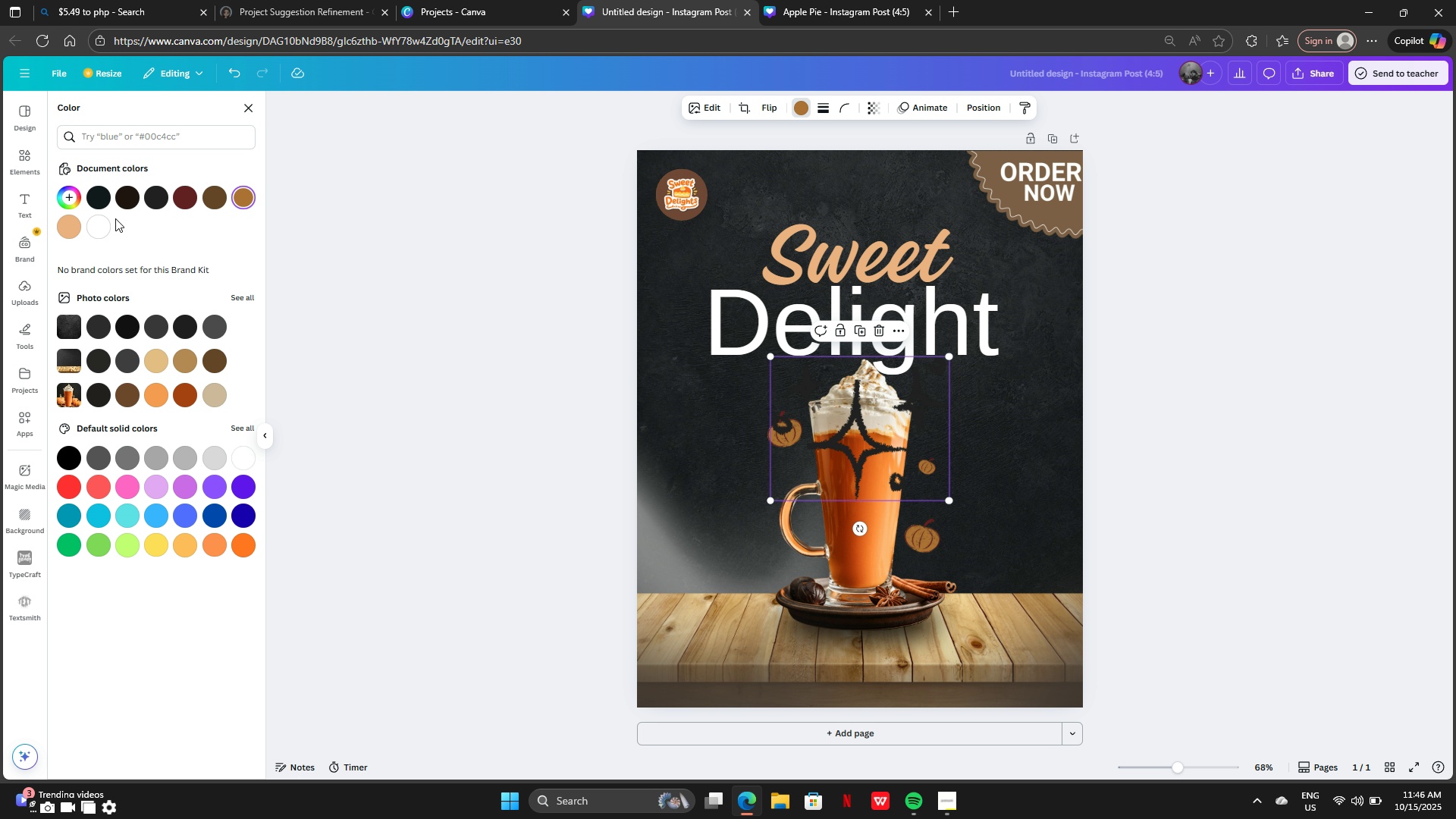 
left_click([106, 221])
 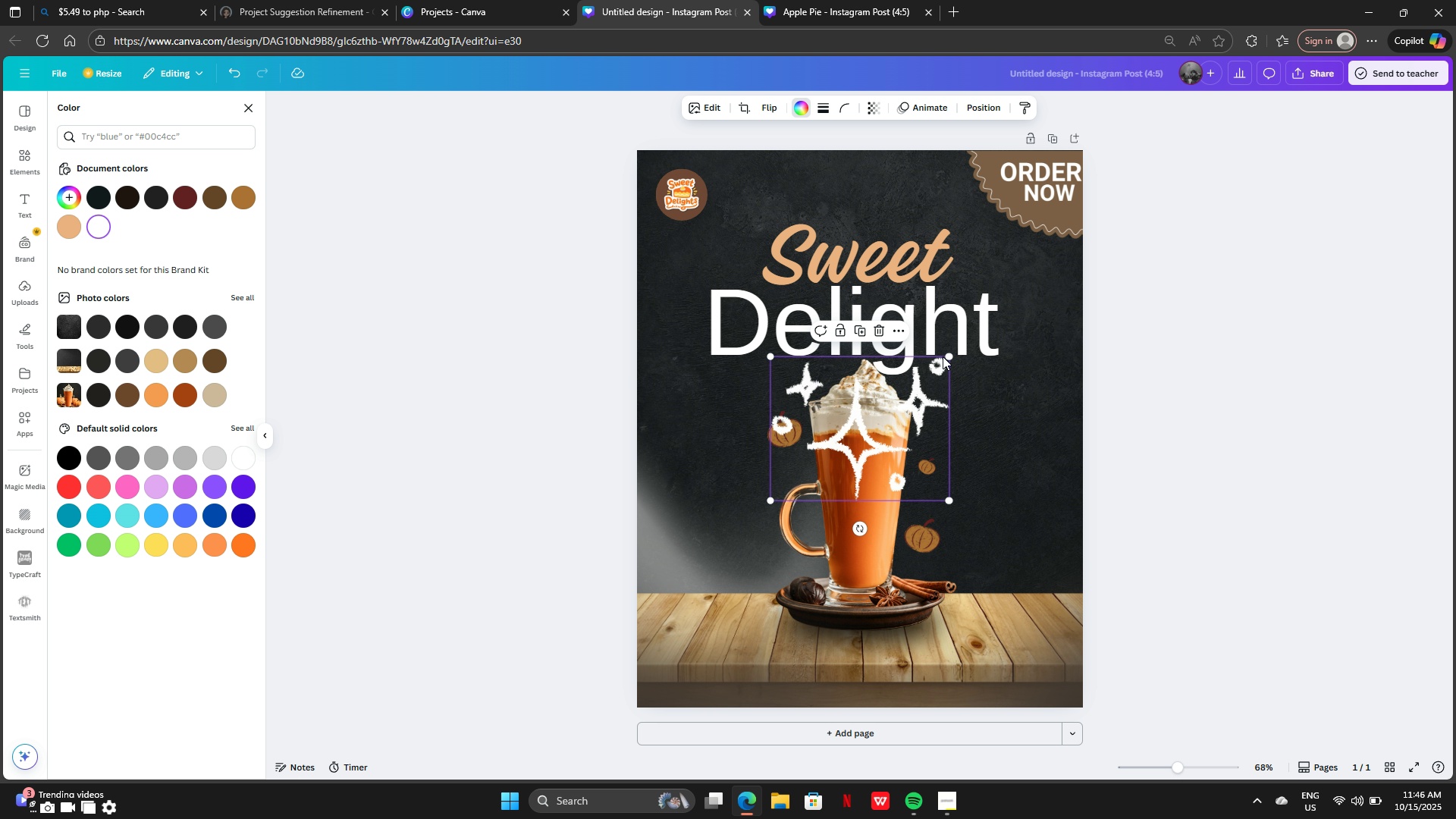 
left_click_drag(start_coordinate=[949, 354], to_coordinate=[817, 460])
 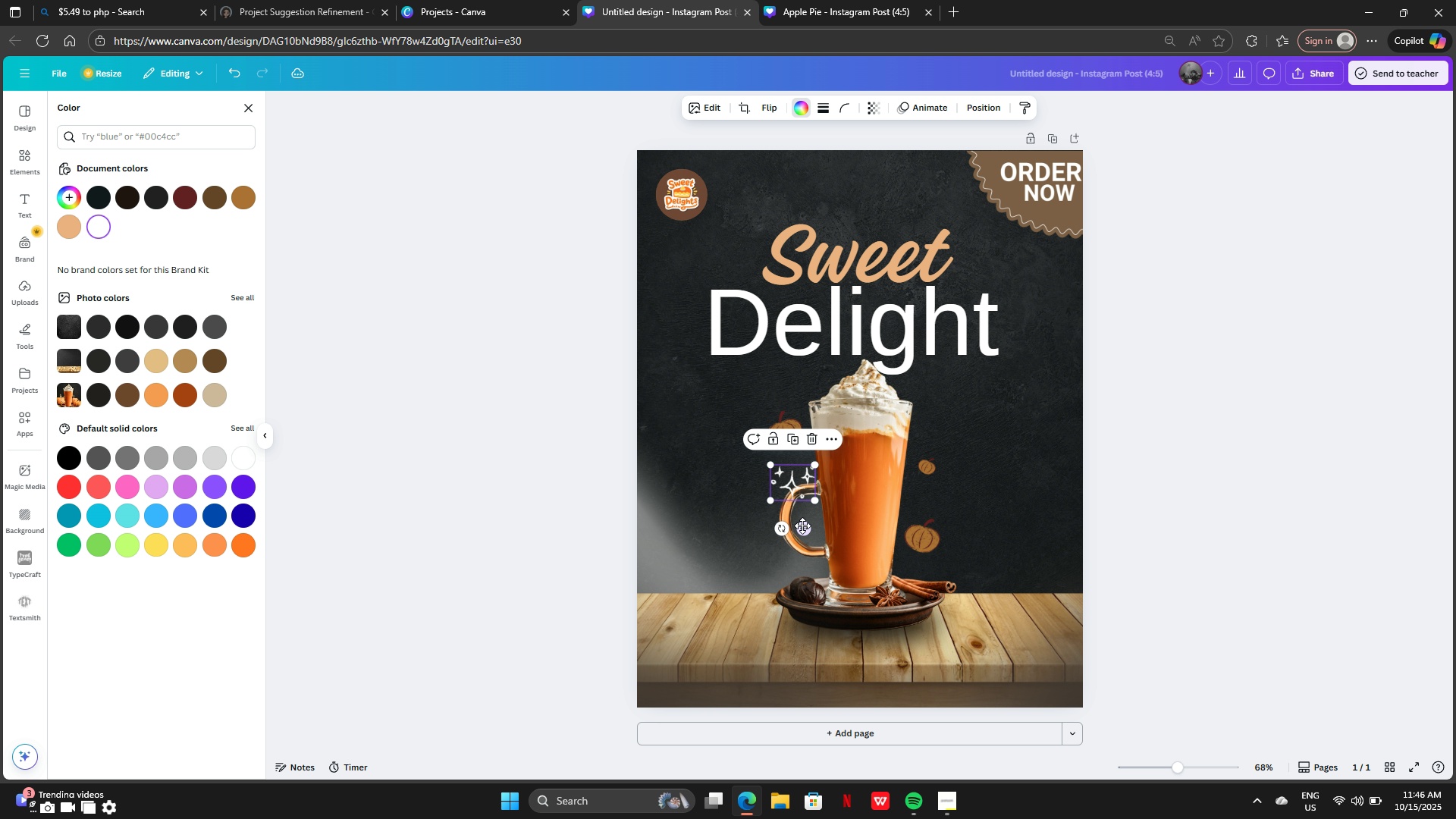 
left_click_drag(start_coordinate=[804, 527], to_coordinate=[937, 431])
 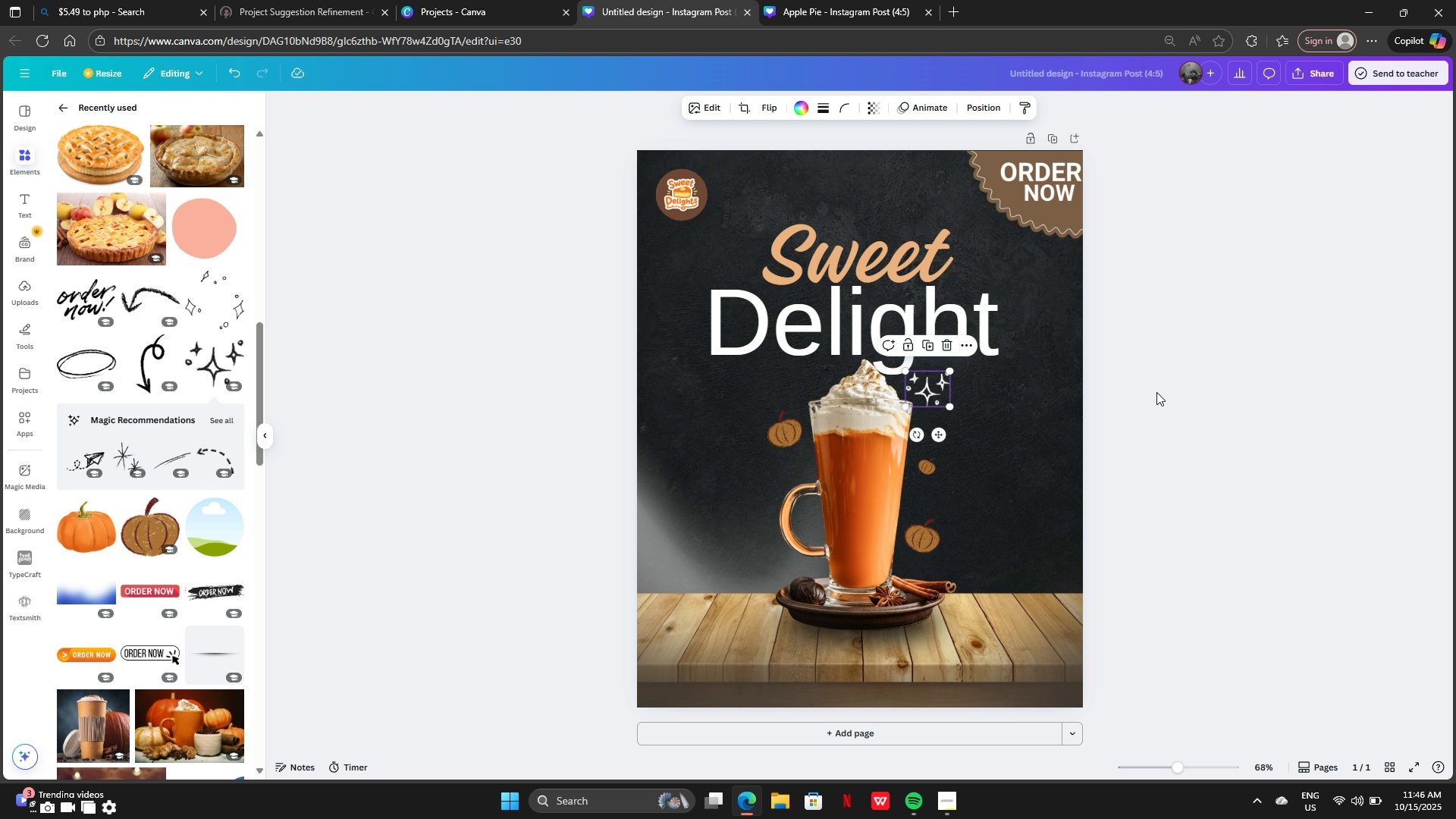 
double_click([1156, 392])
 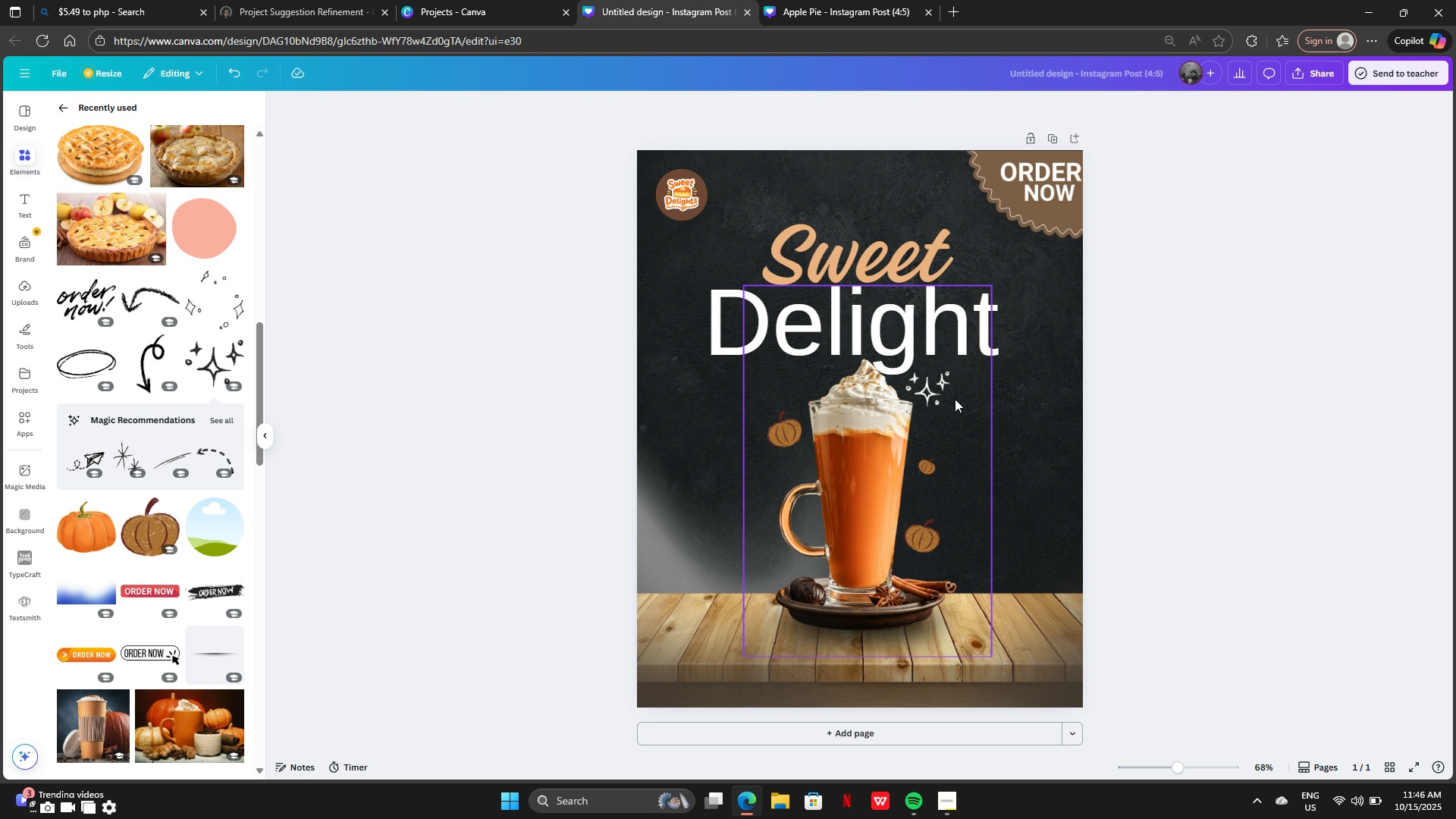 
left_click_drag(start_coordinate=[938, 398], to_coordinate=[810, 389])
 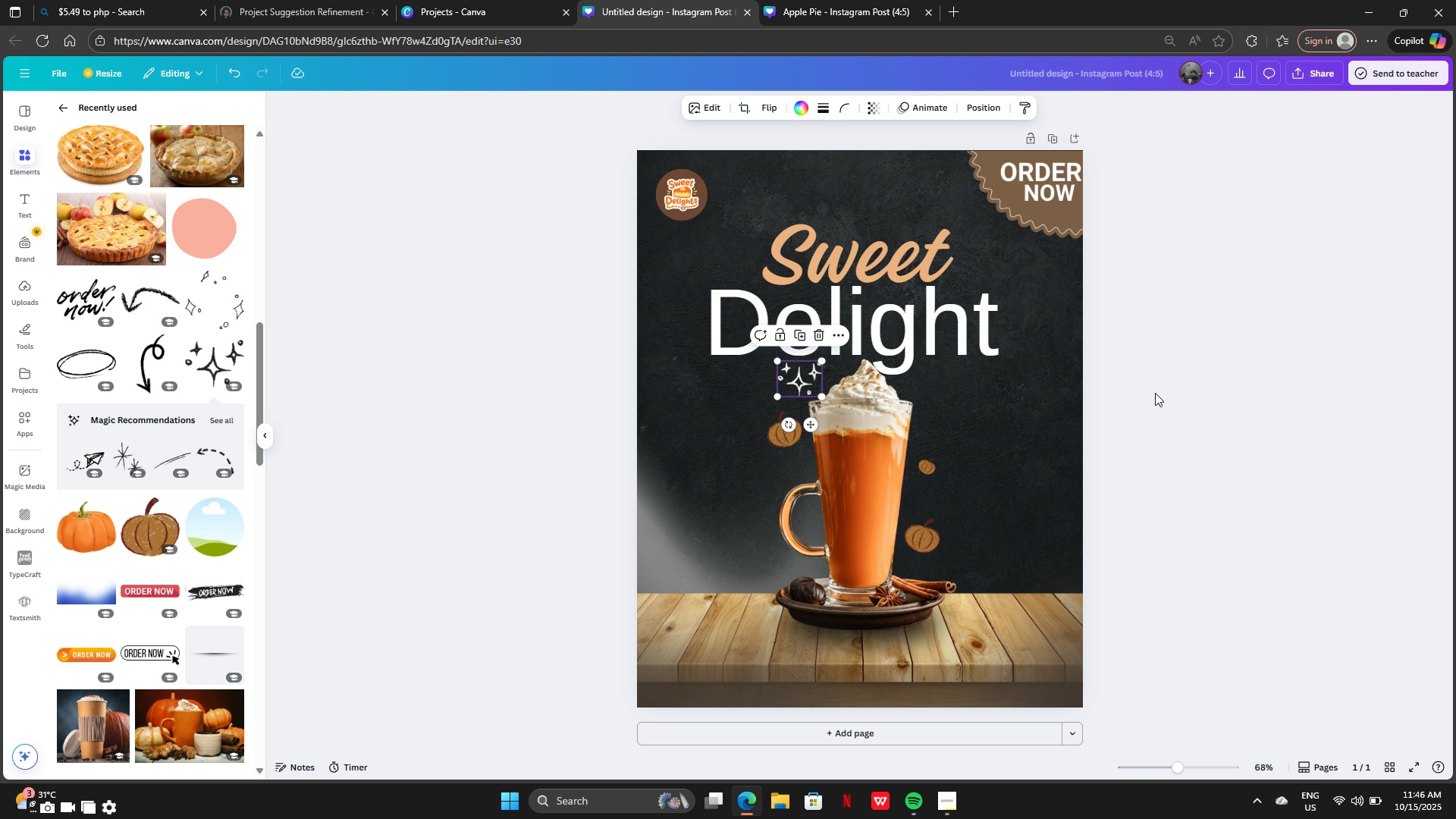 
left_click([1155, 393])
 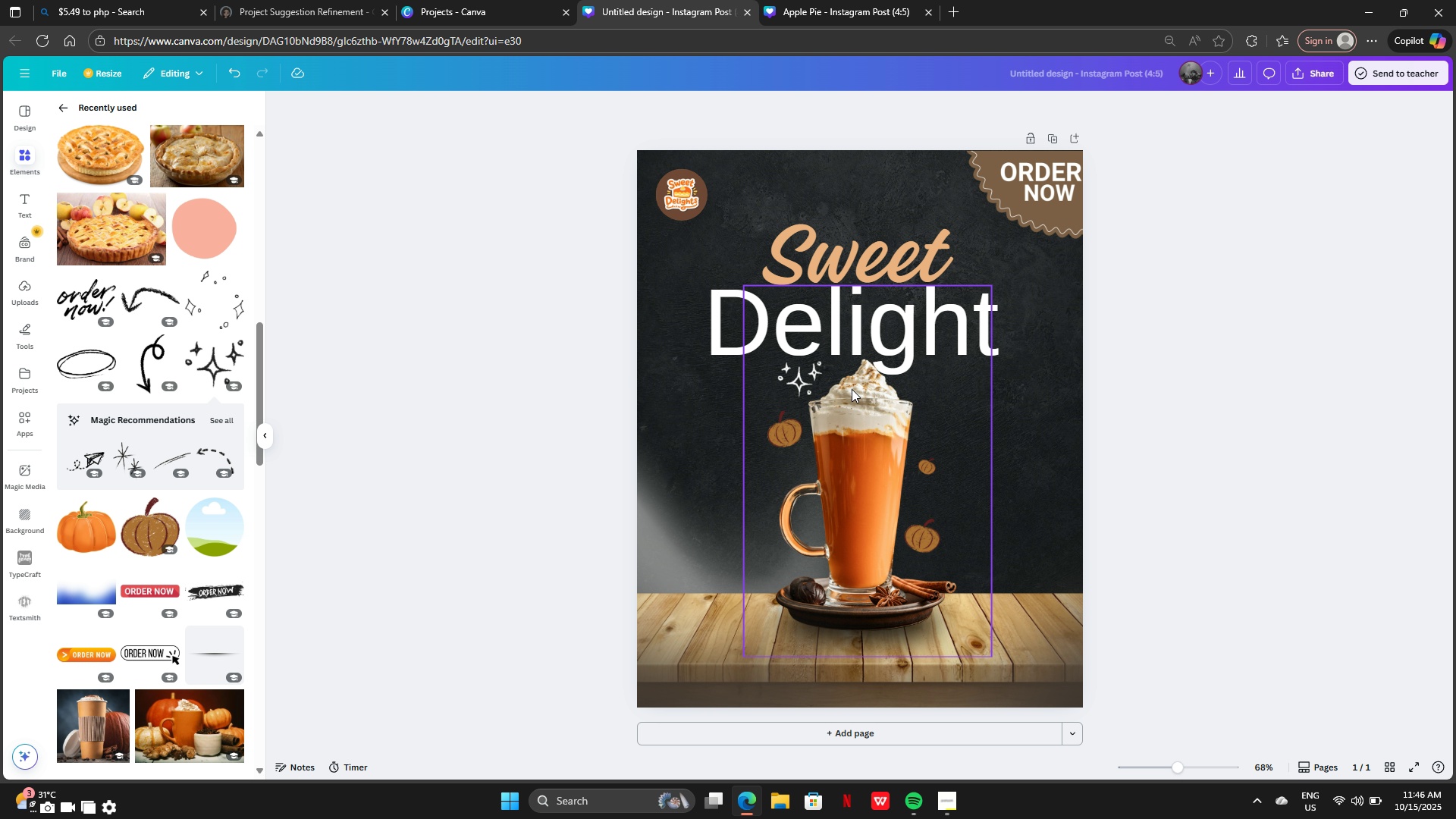 
left_click_drag(start_coordinate=[806, 381], to_coordinate=[874, 477])
 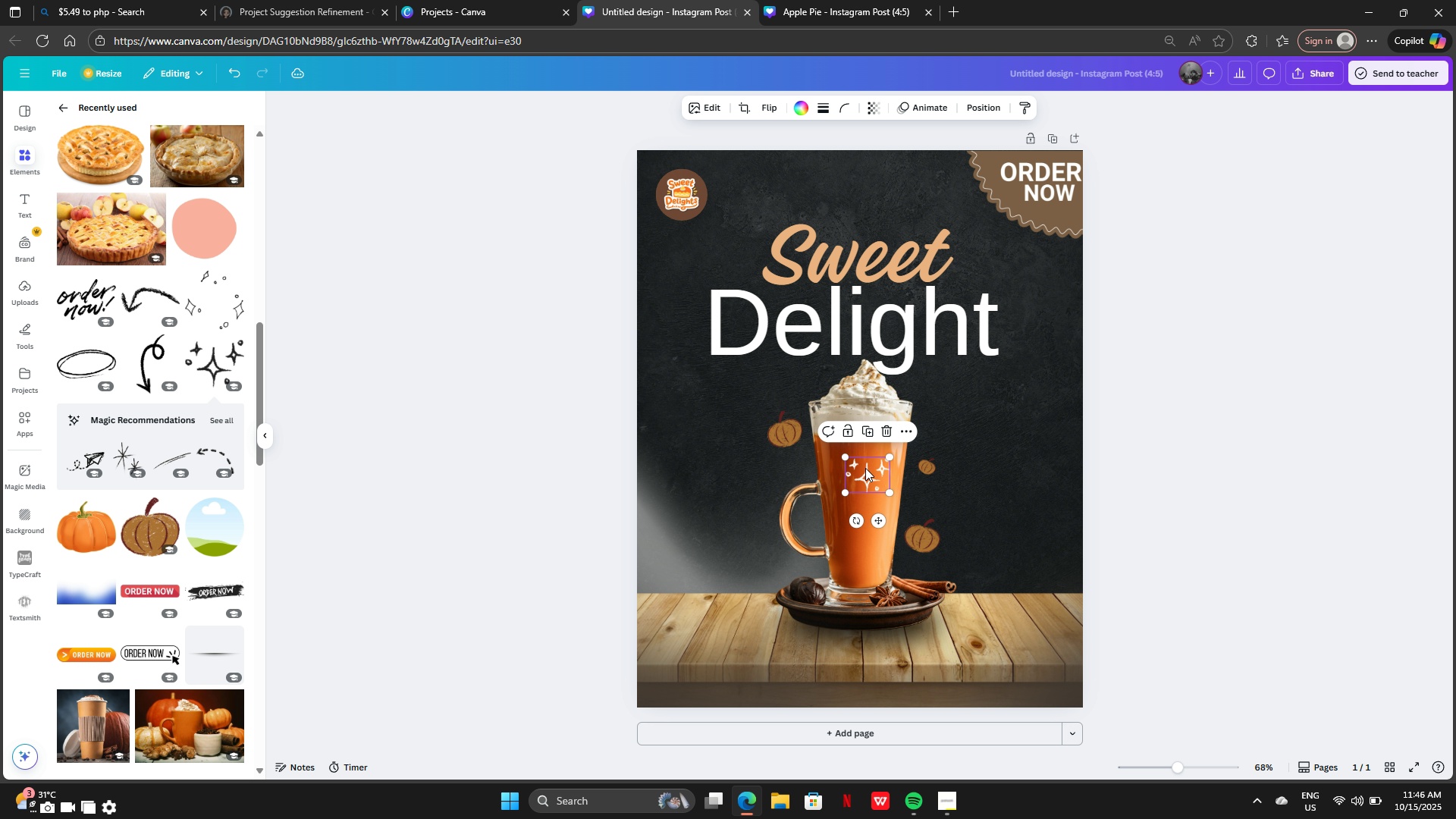 
left_click_drag(start_coordinate=[865, 468], to_coordinate=[916, 384])
 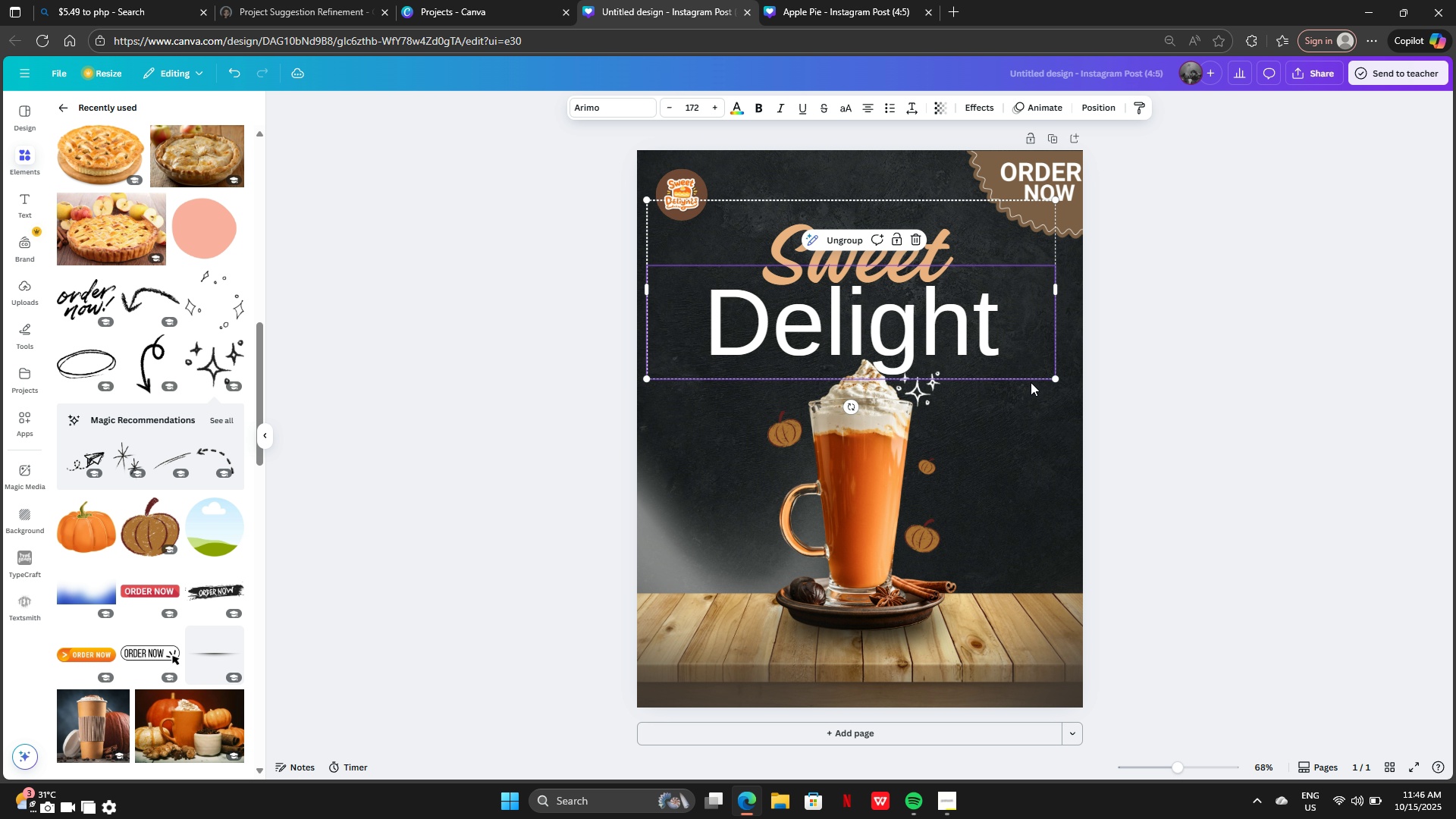 
left_click([1031, 382])
 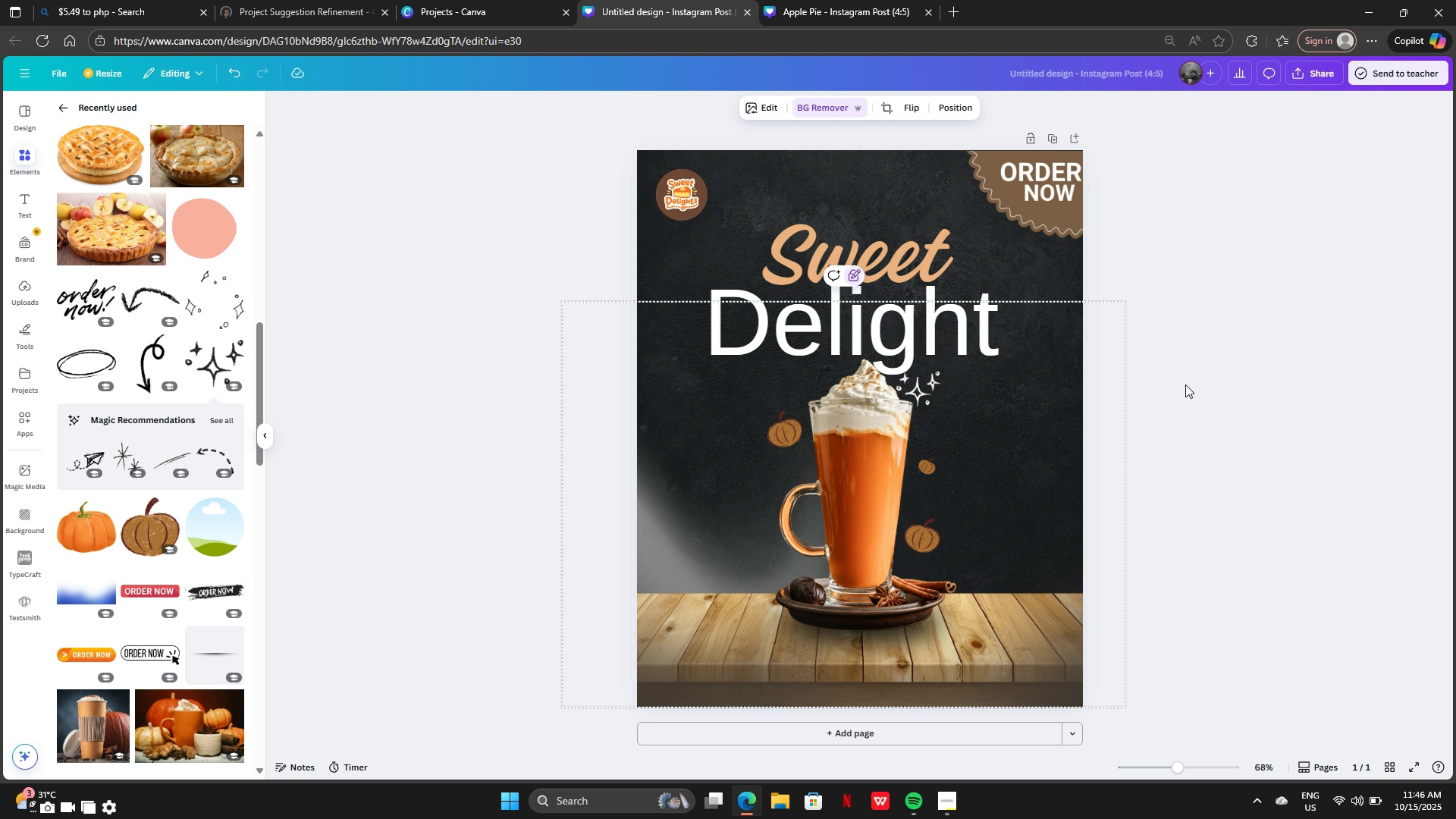 
double_click([1186, 384])
 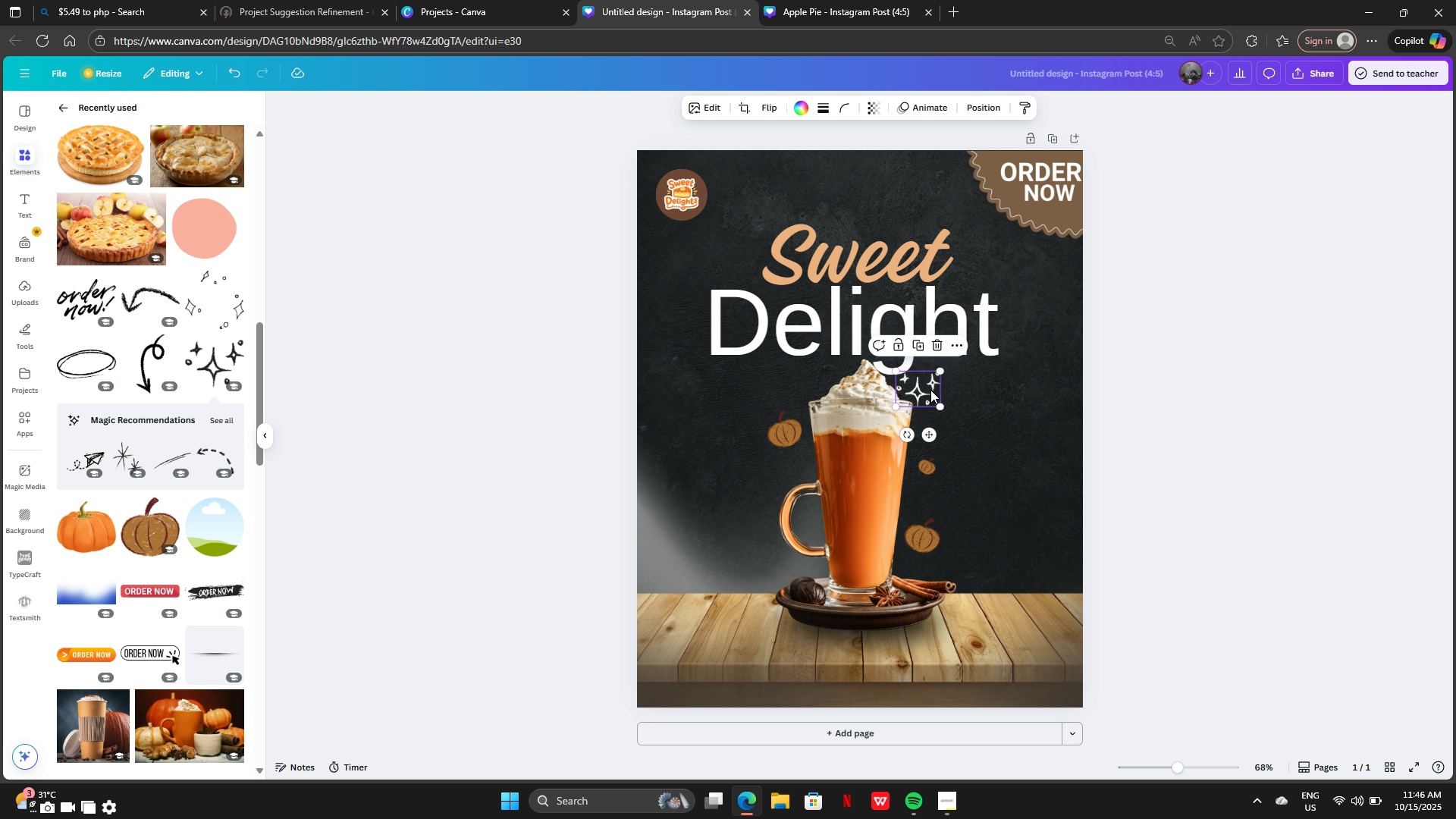 
key(Backspace)
 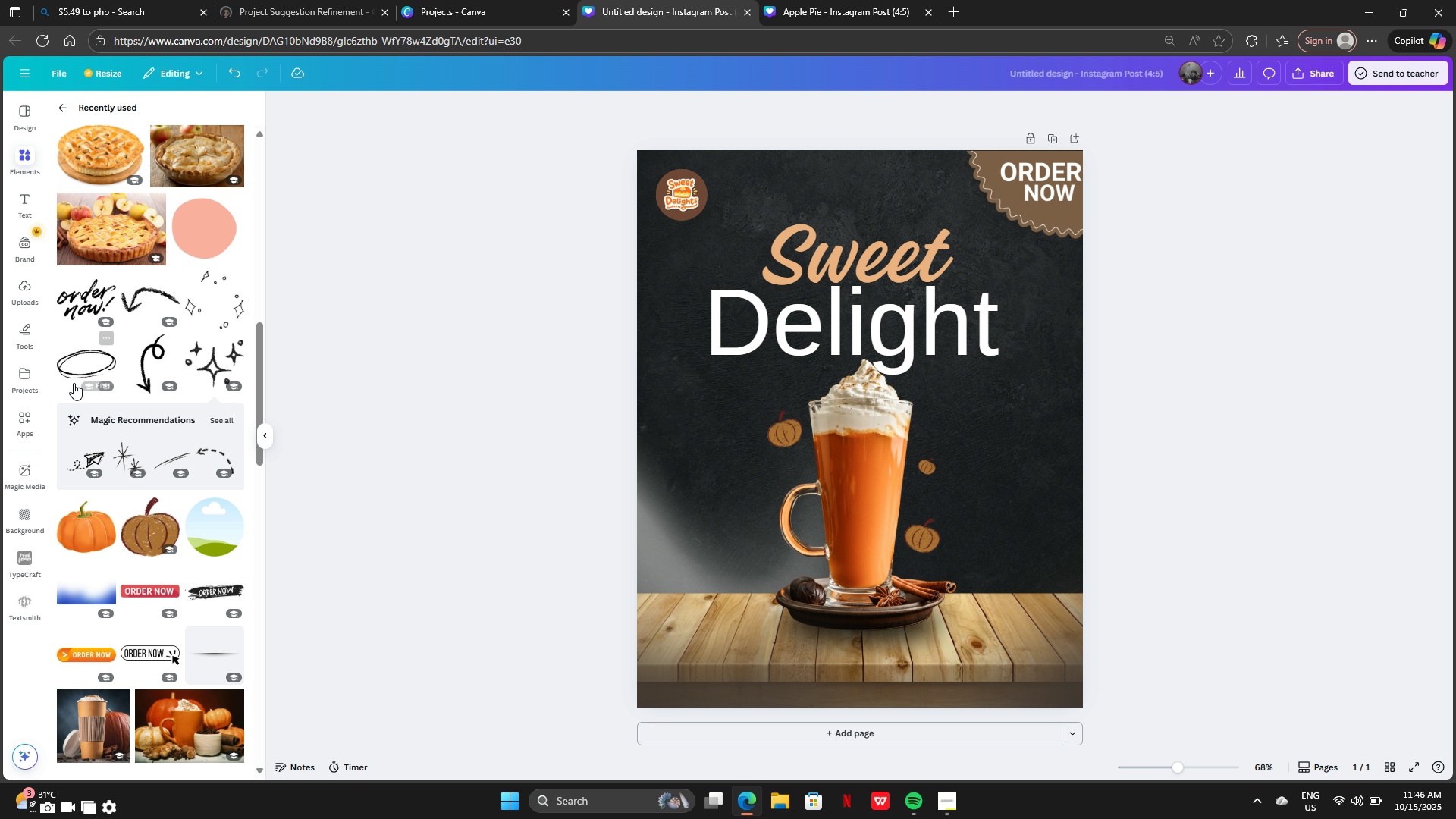 
scroll: coordinate [130, 551], scroll_direction: up, amount: 17.0
 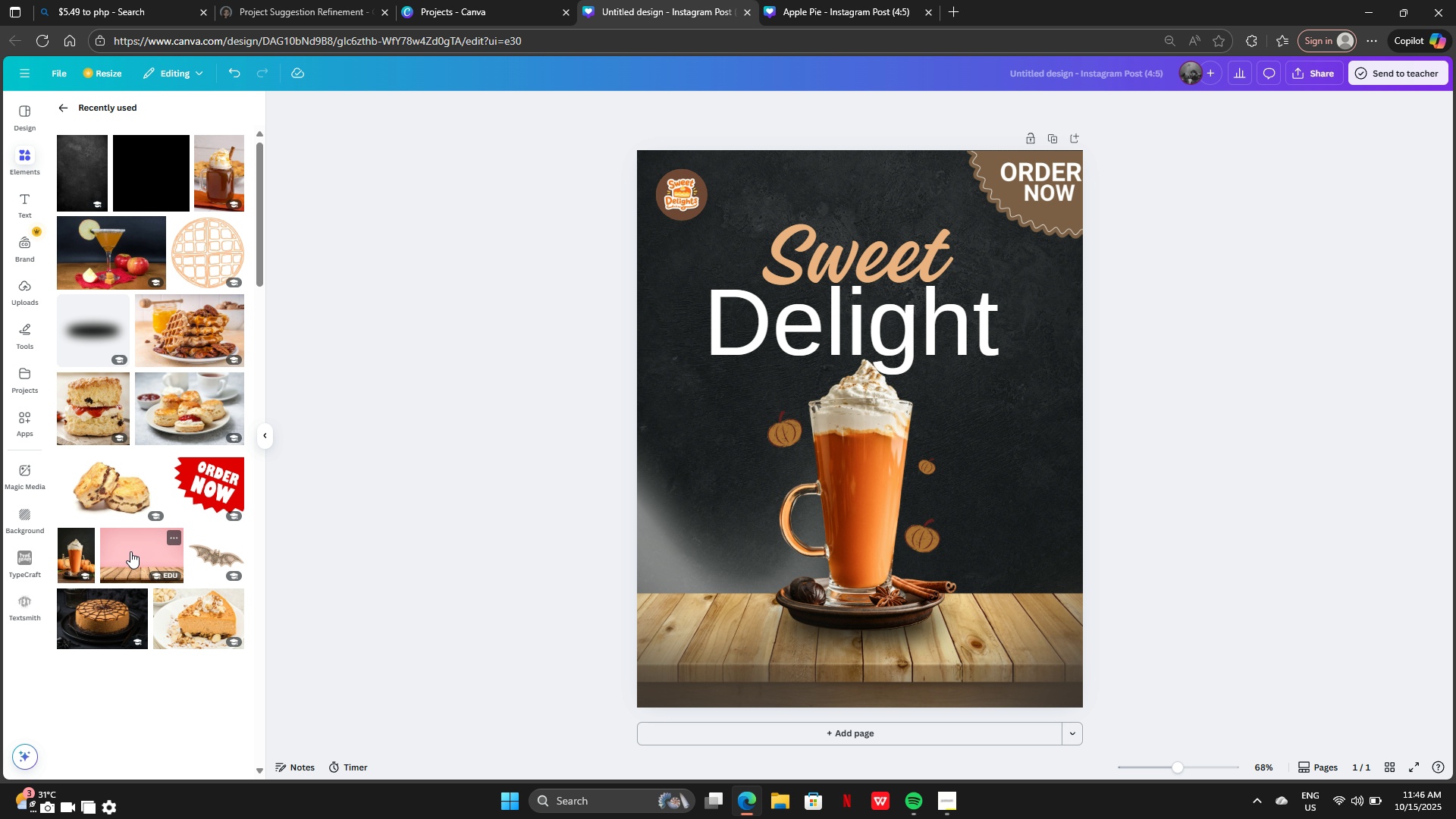 
scroll: coordinate [130, 551], scroll_direction: down, amount: 3.0
 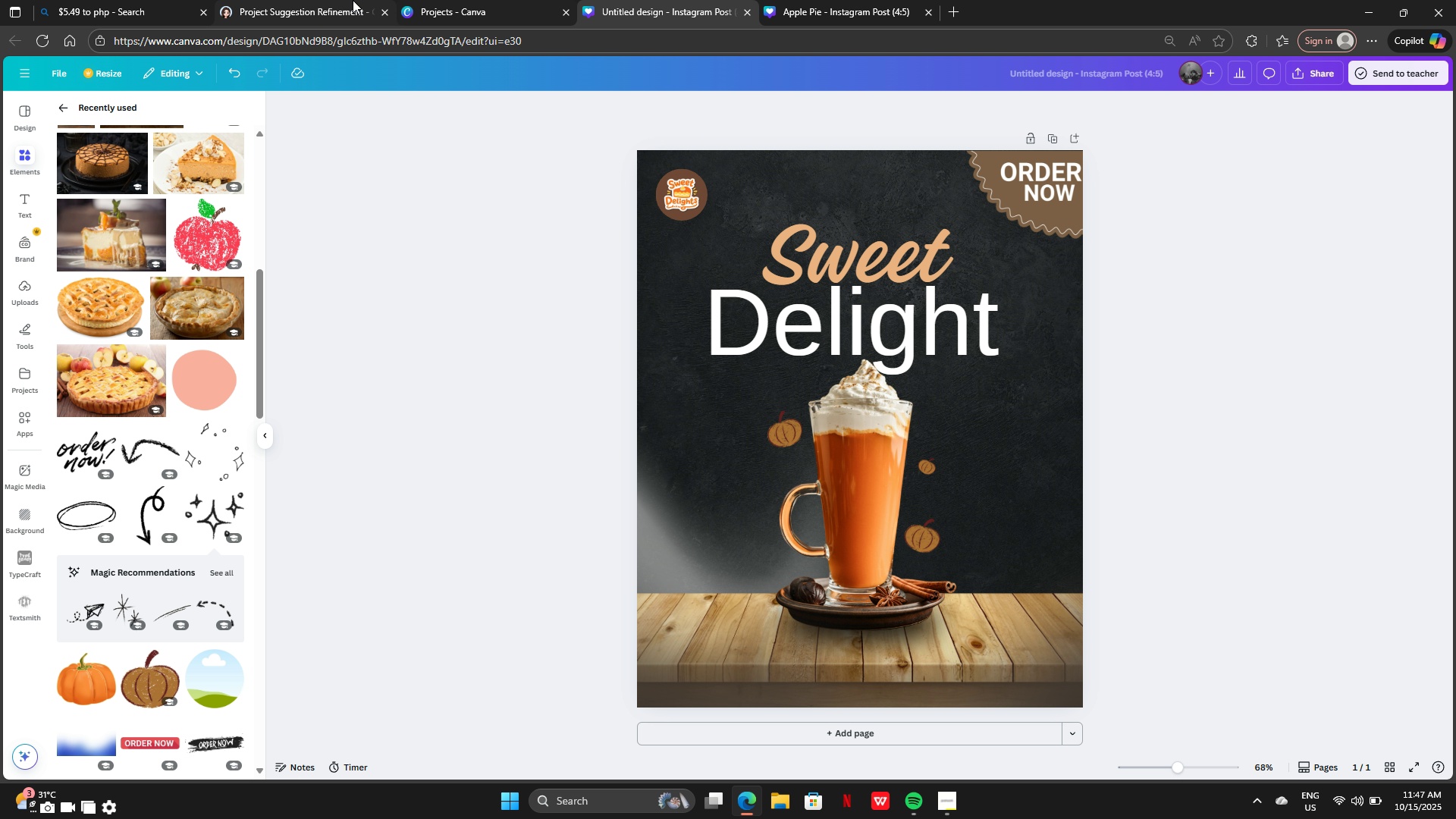 
wait(5.22)
 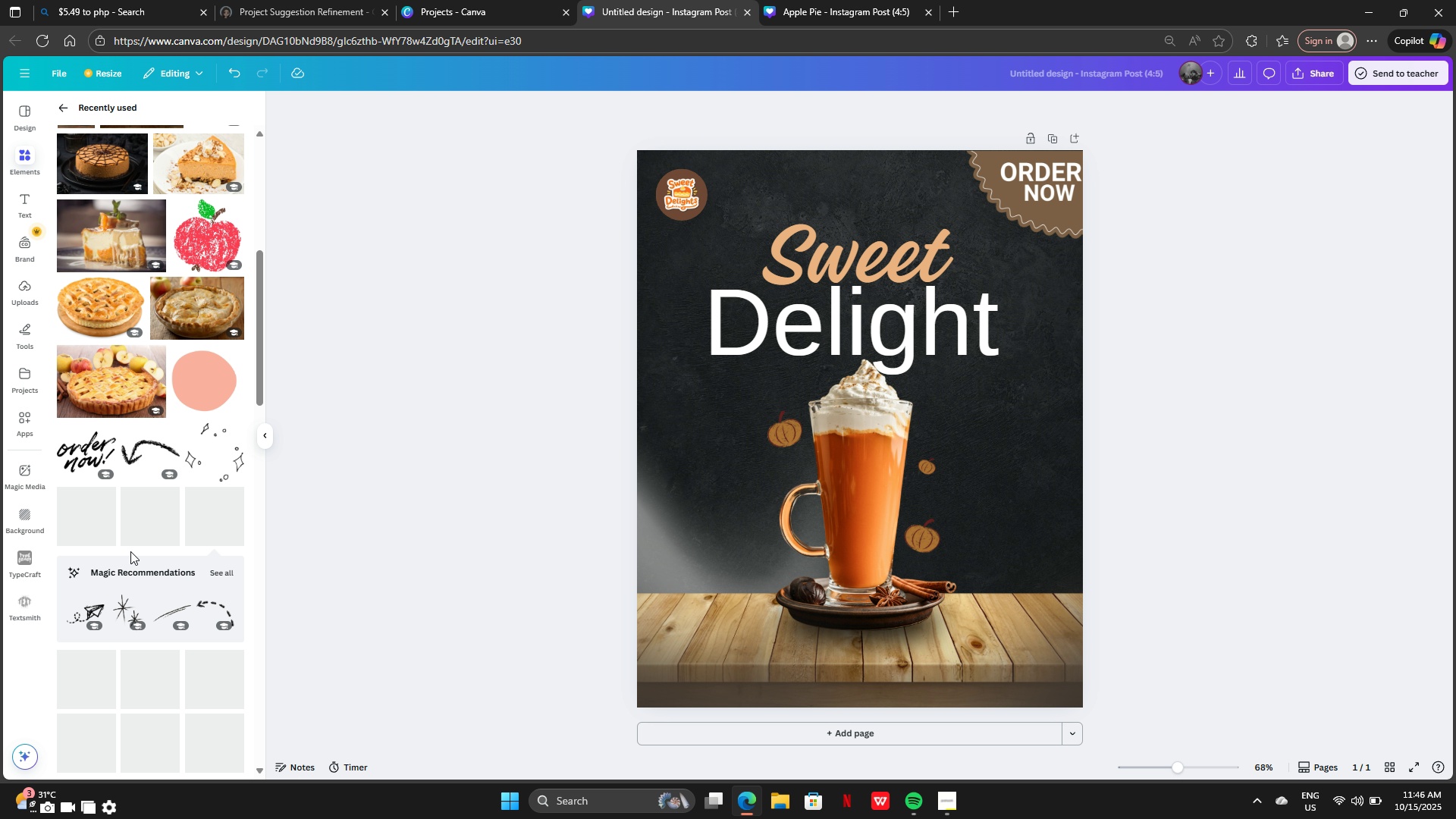 
left_click([22, 199])
 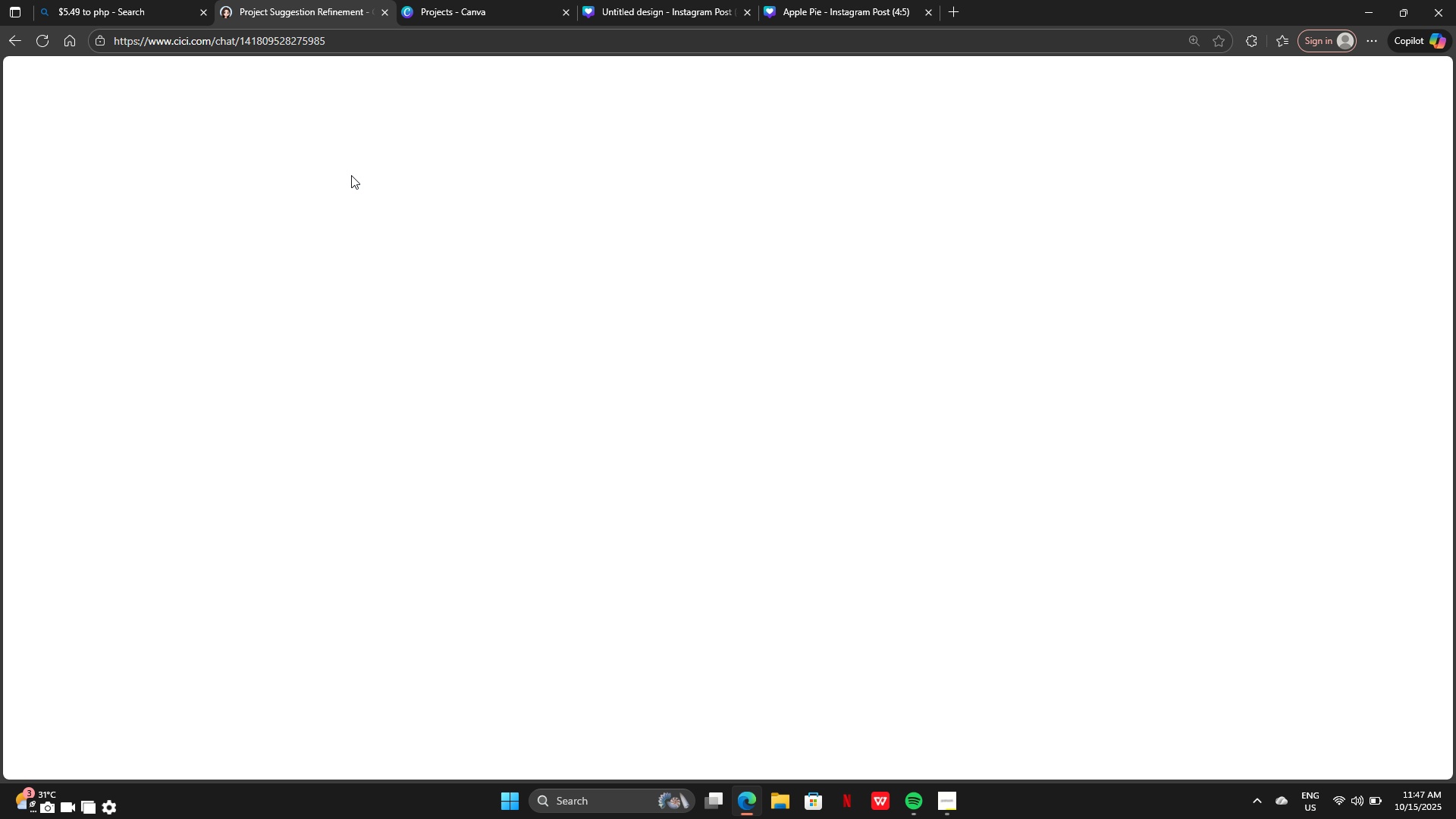 
scroll: coordinate [570, 293], scroll_direction: up, amount: 21.0
 